 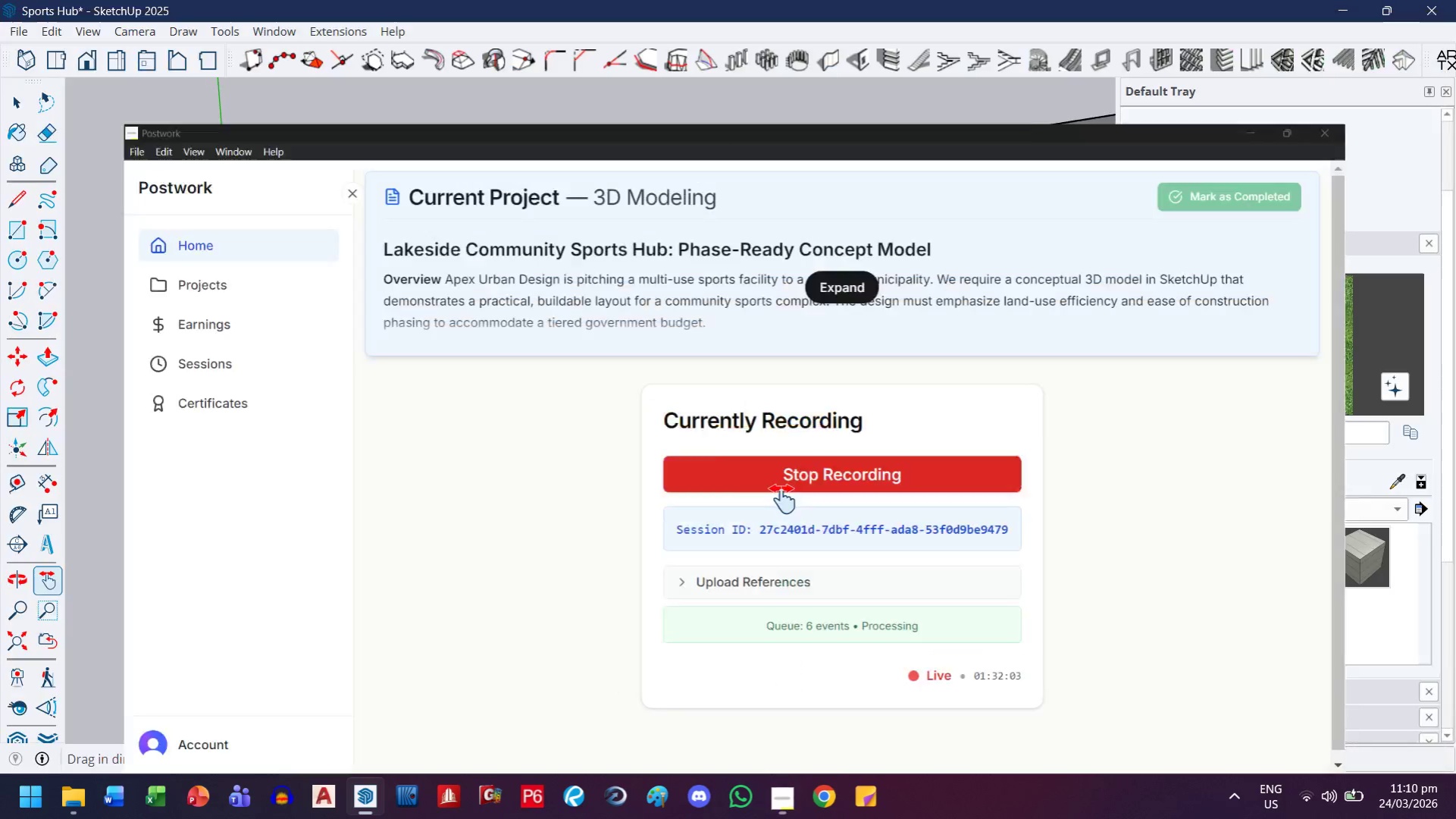 
scroll: coordinate [609, 372], scroll_direction: down, amount: 5.0
 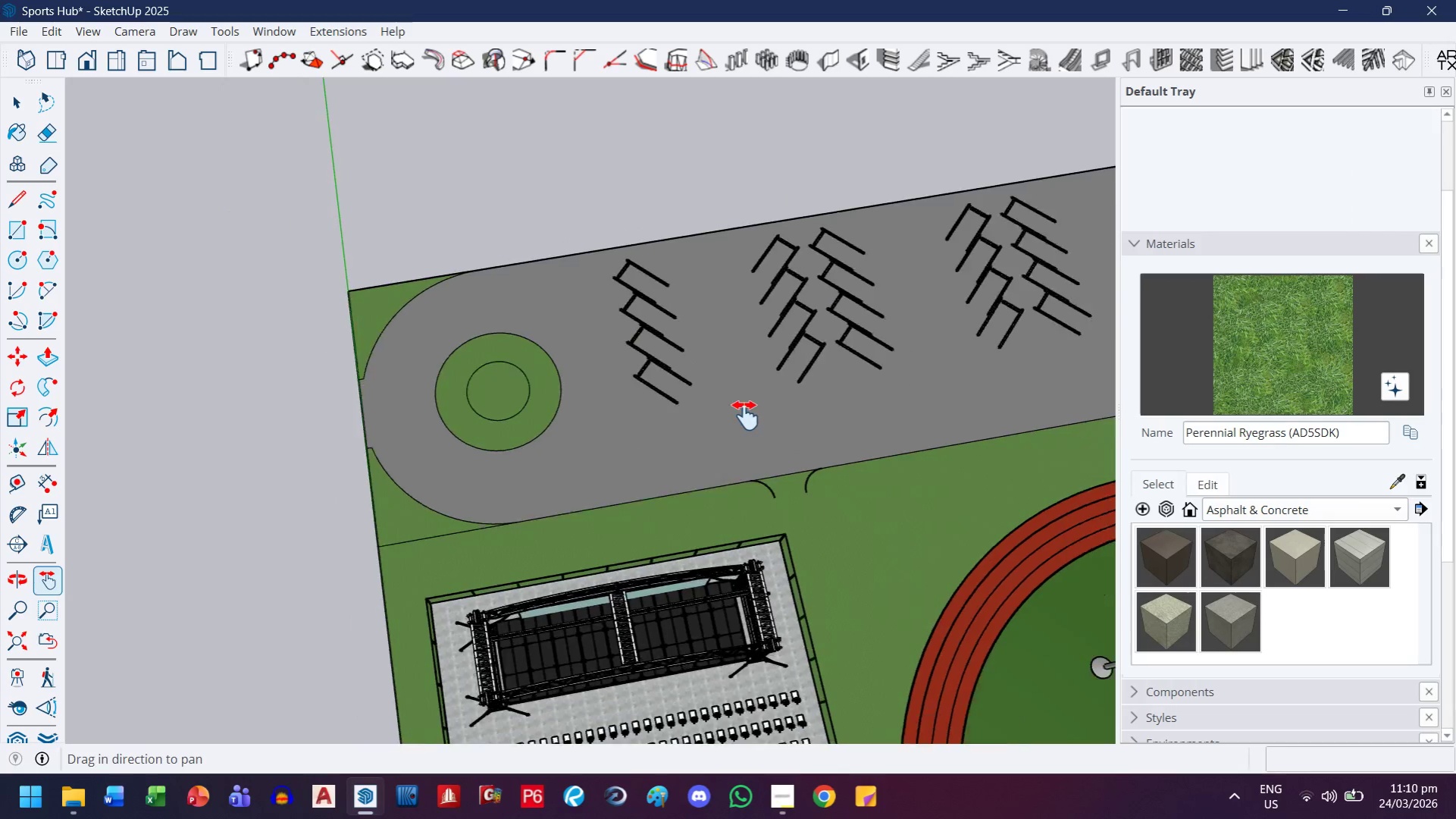 
left_click_drag(start_coordinate=[786, 366], to_coordinate=[393, 480])
 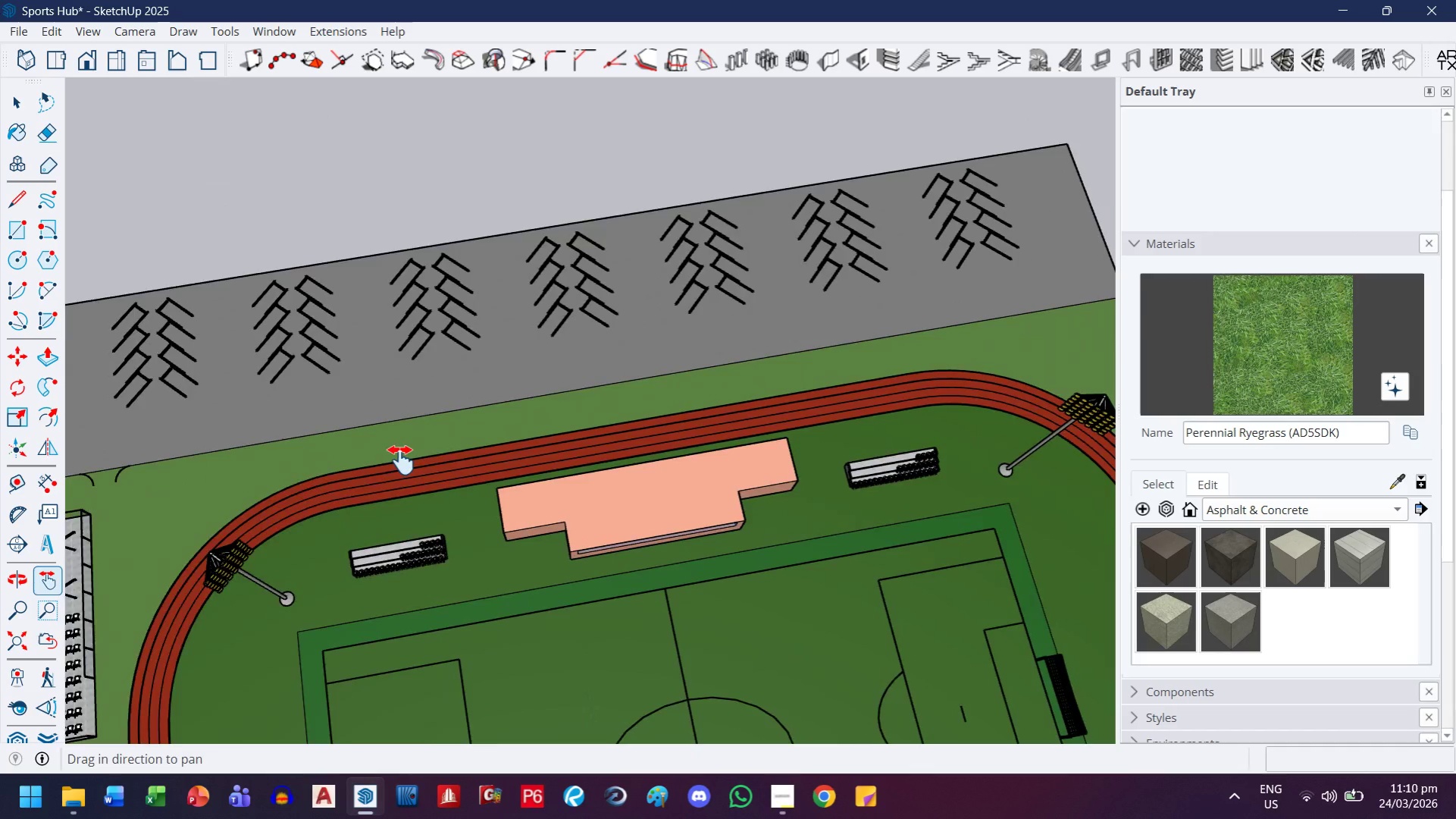 
scroll: coordinate [552, 359], scroll_direction: down, amount: 3.0
 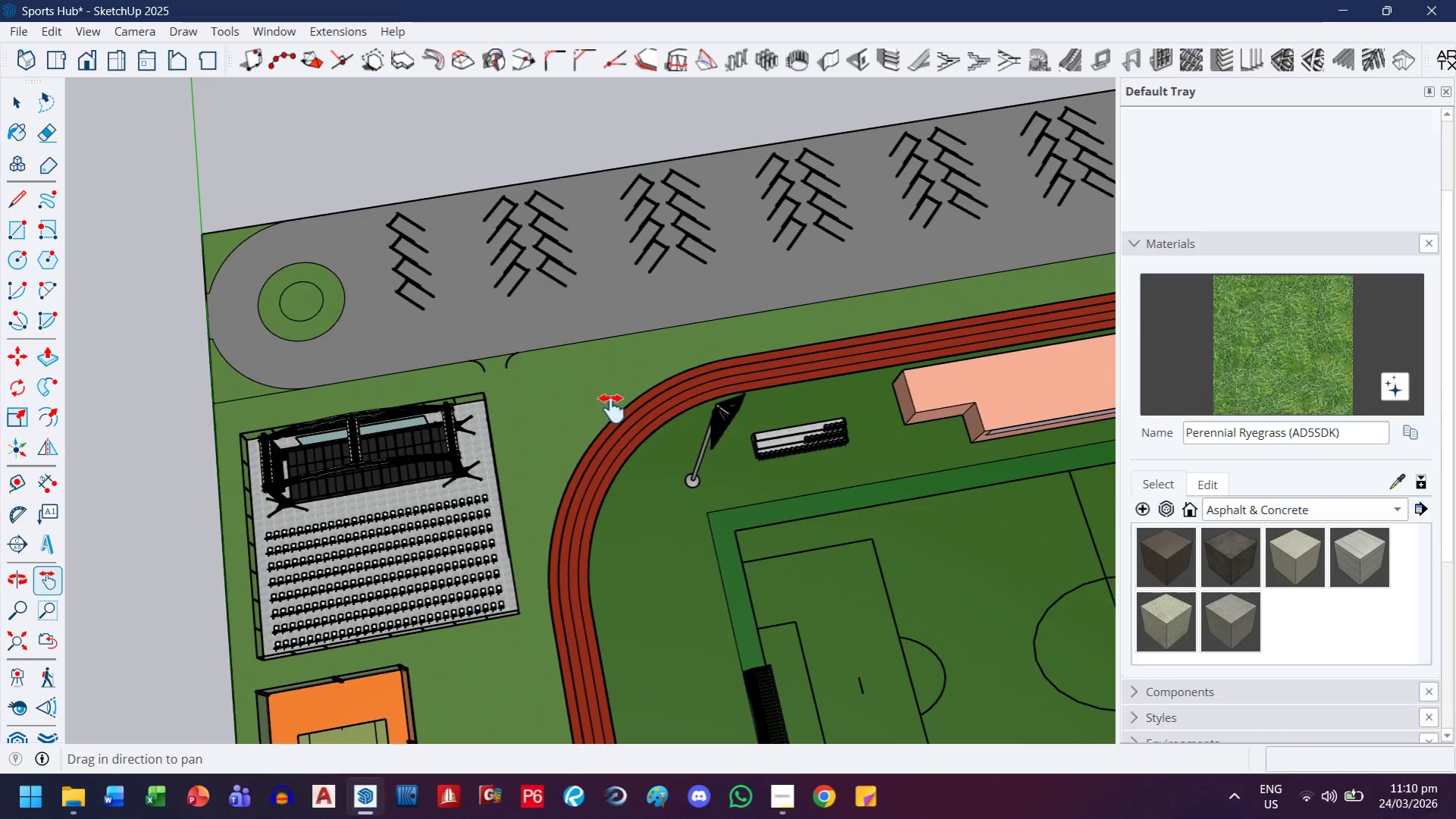 
left_click_drag(start_coordinate=[478, 470], to_coordinate=[534, 347])
 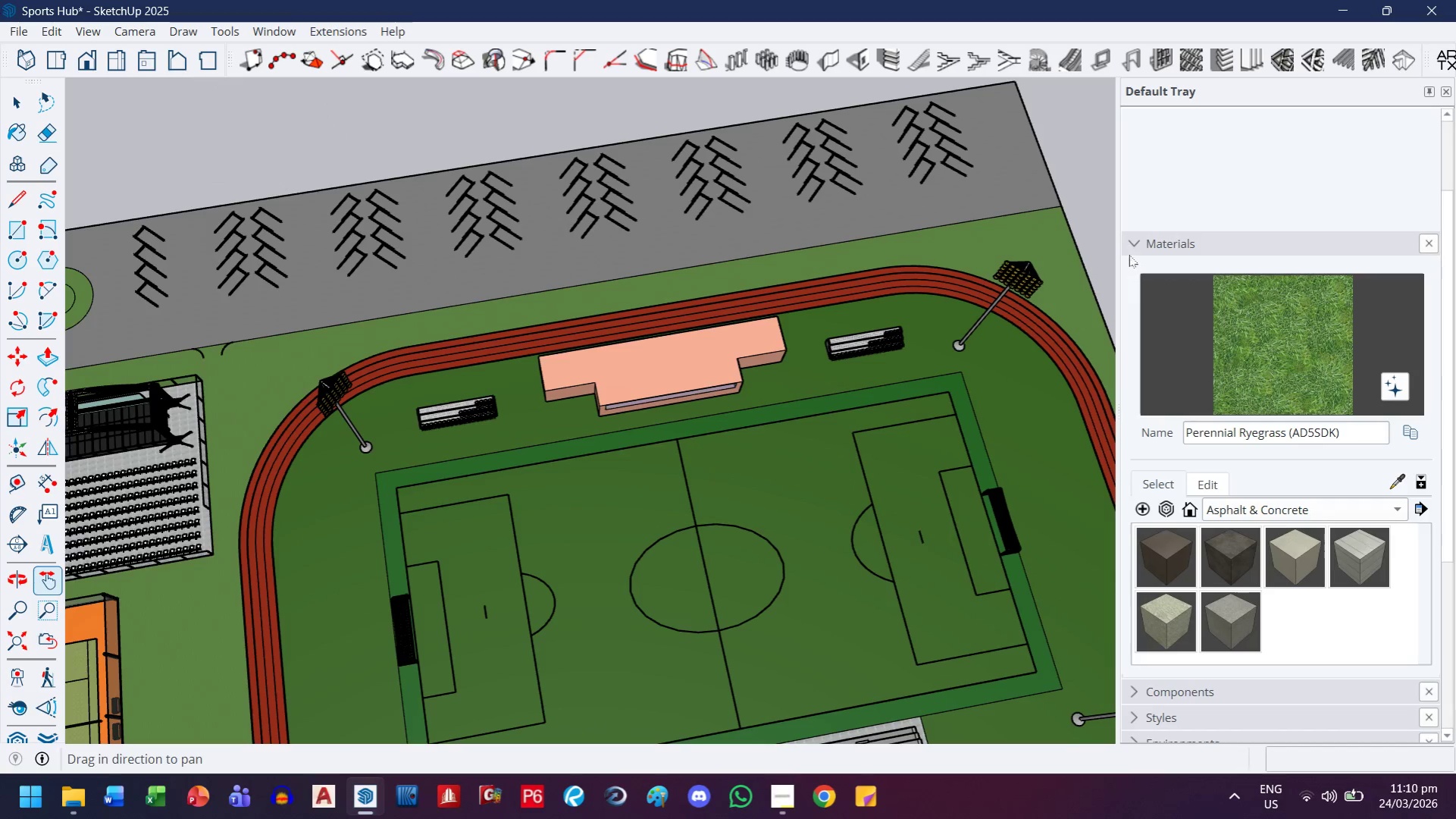 
scroll: coordinate [401, 460], scroll_direction: down, amount: 2.0
 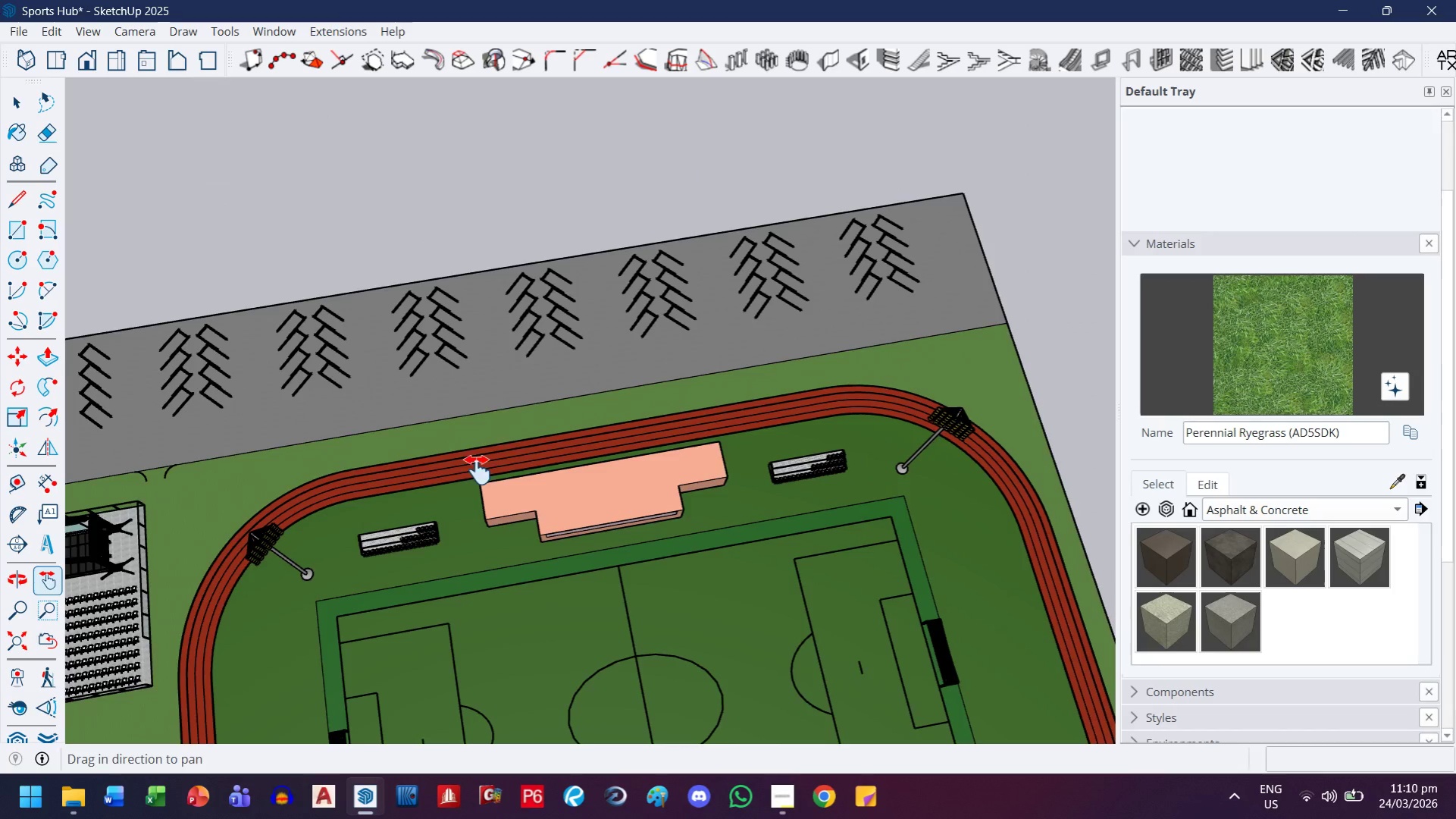 
left_click([1133, 234])
 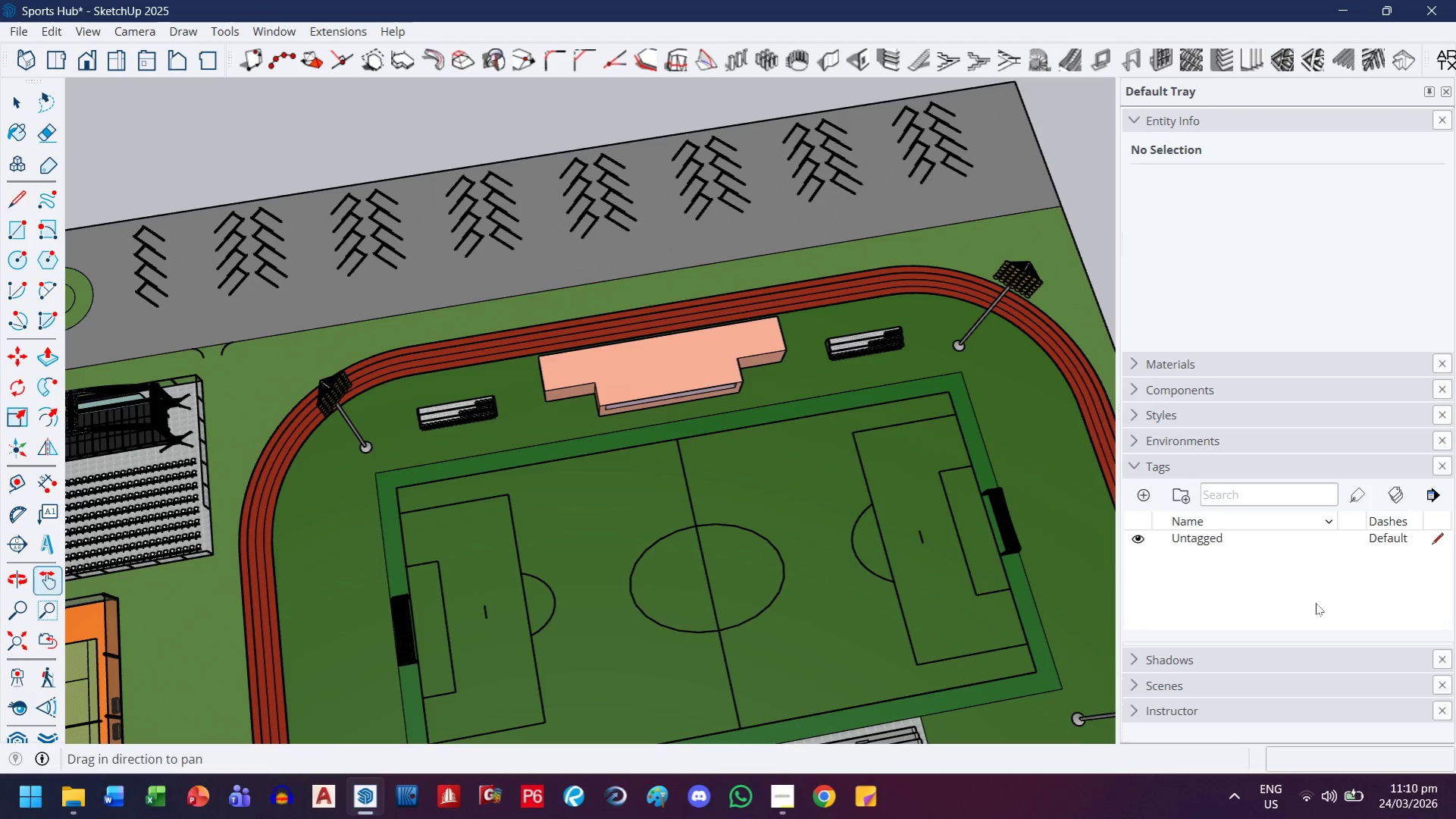 
wait(23.23)
 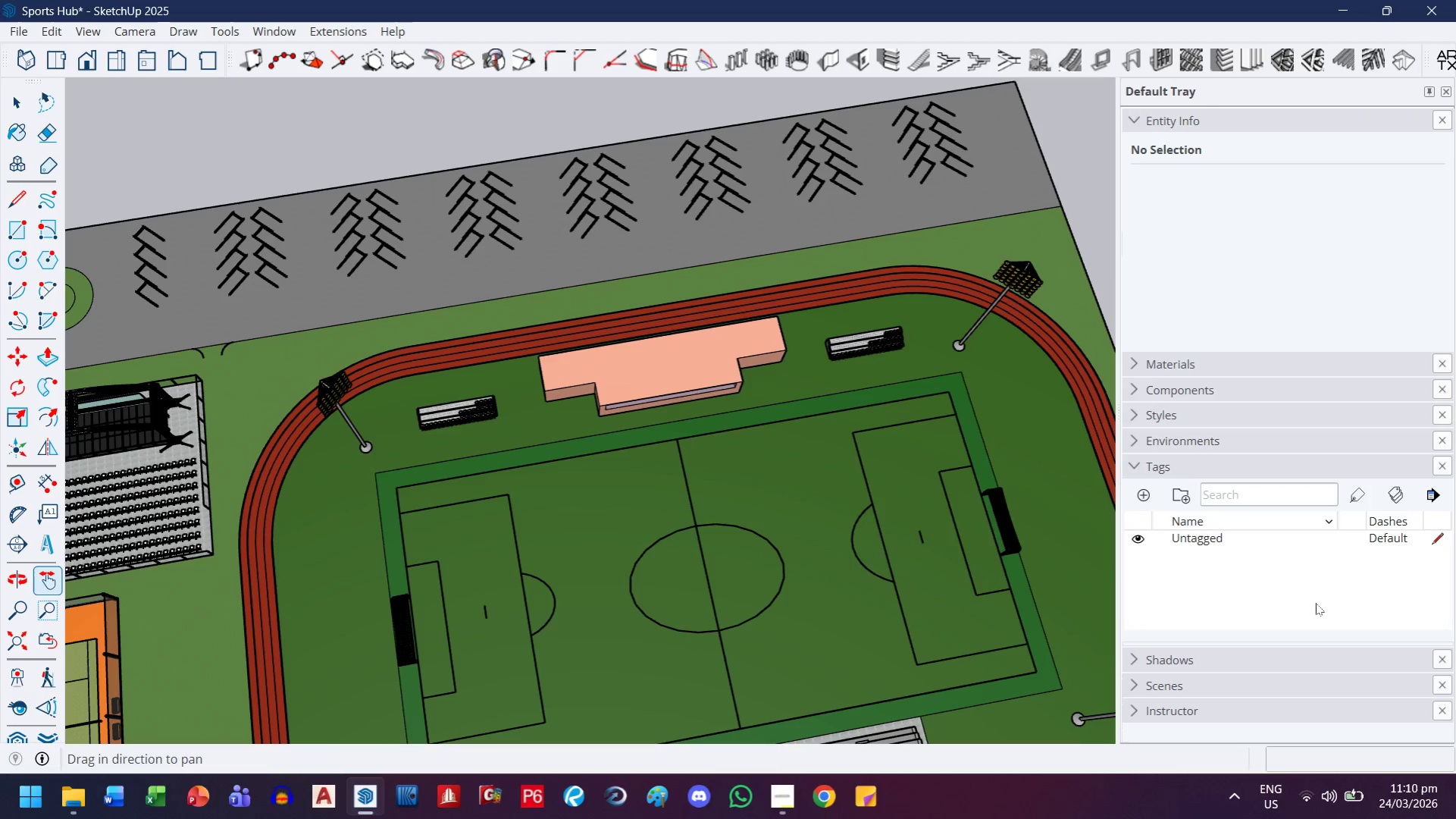 
left_click([873, 795])
 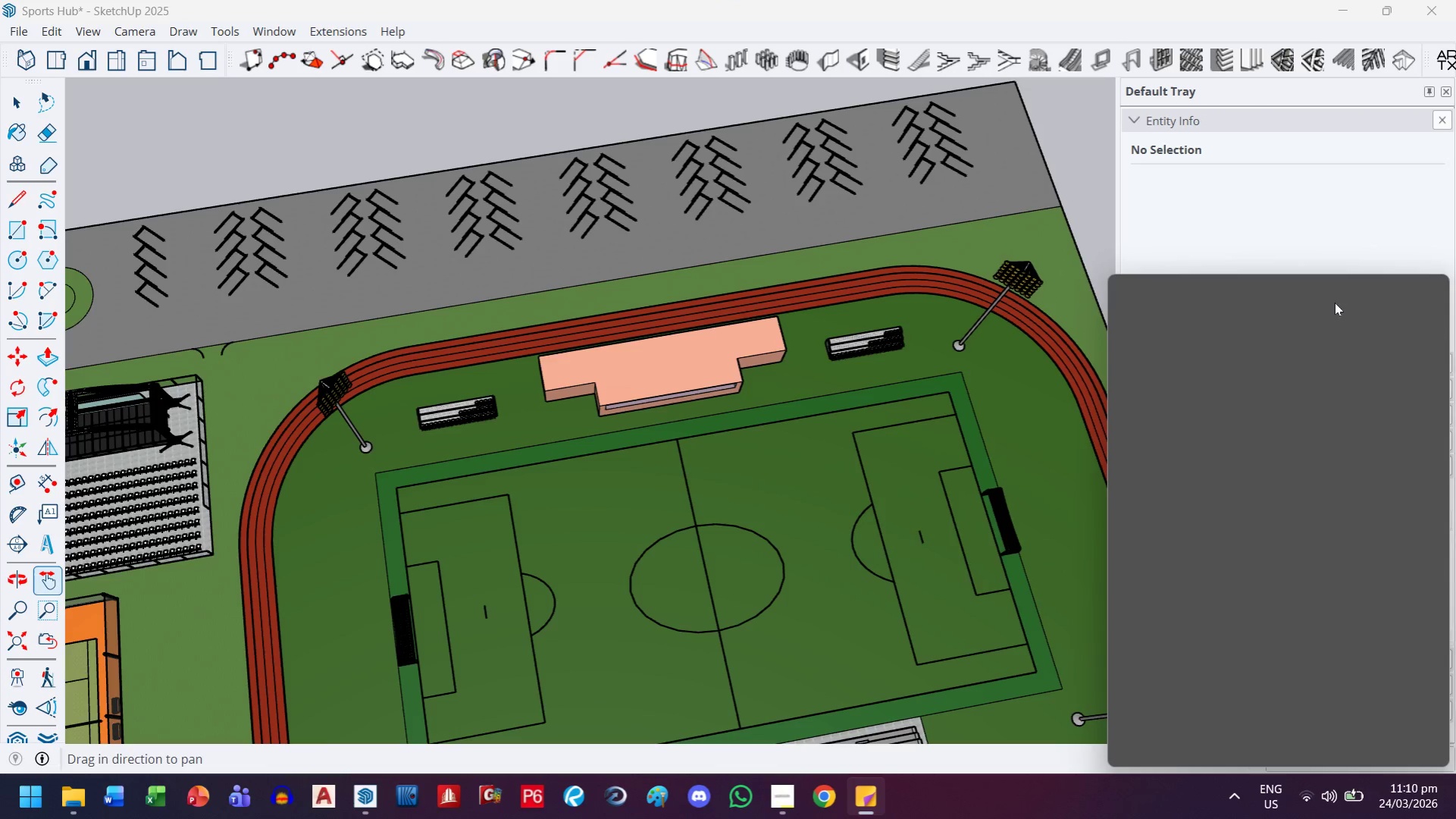 
wait(6.89)
 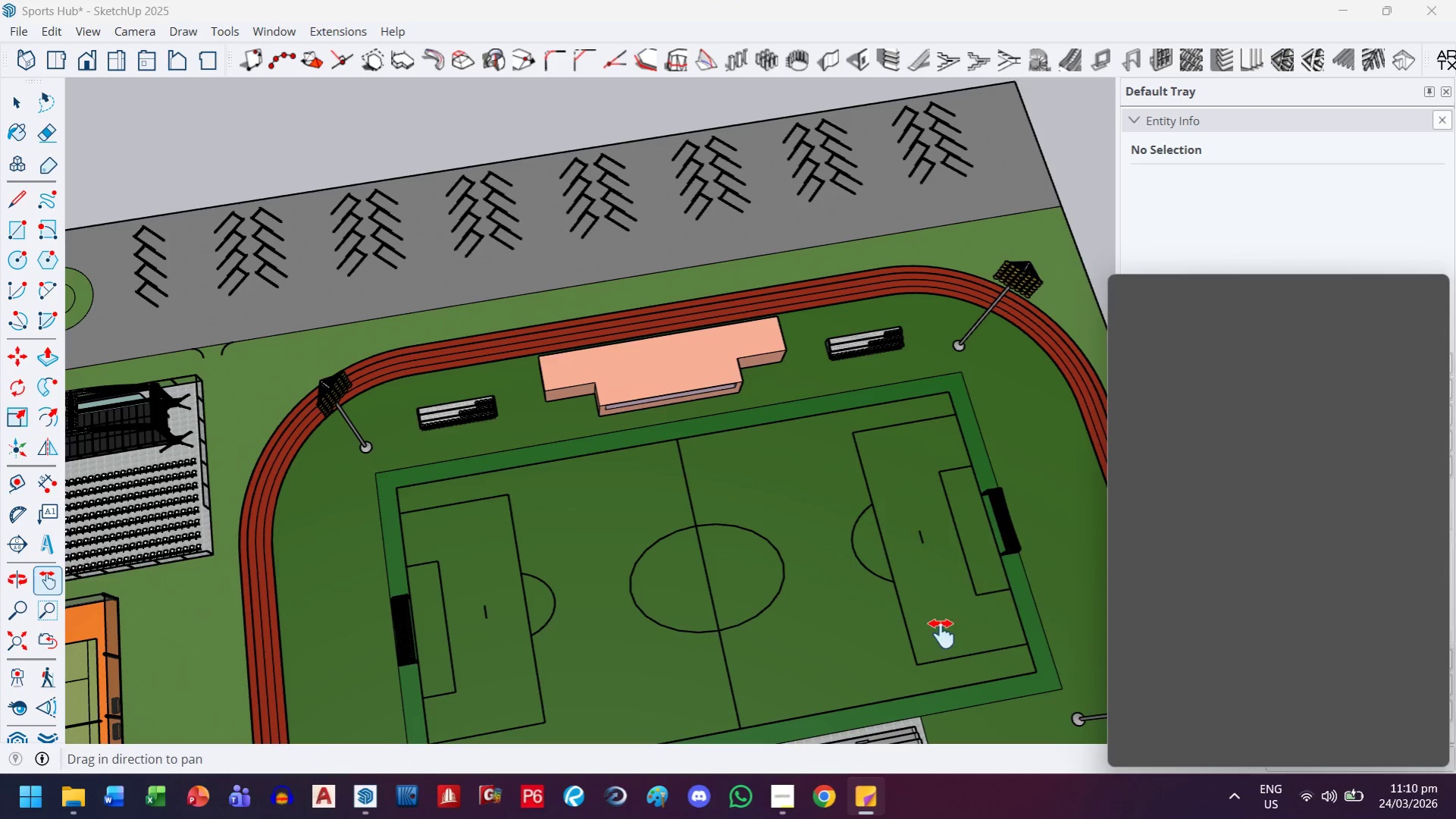 
scroll: coordinate [1329, 529], scroll_direction: down, amount: 4.0
 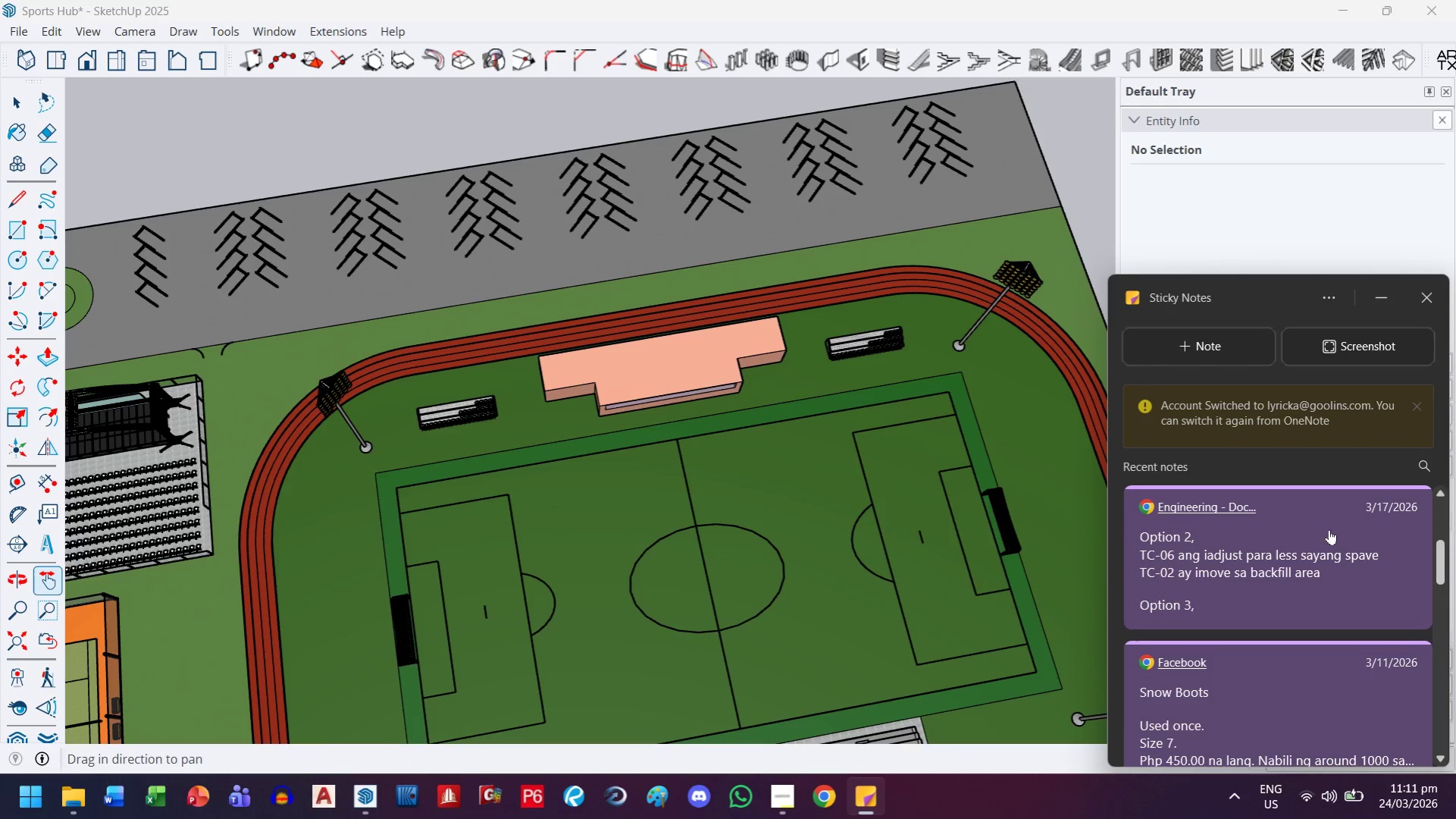 
scroll: coordinate [1329, 529], scroll_direction: up, amount: 2.0
 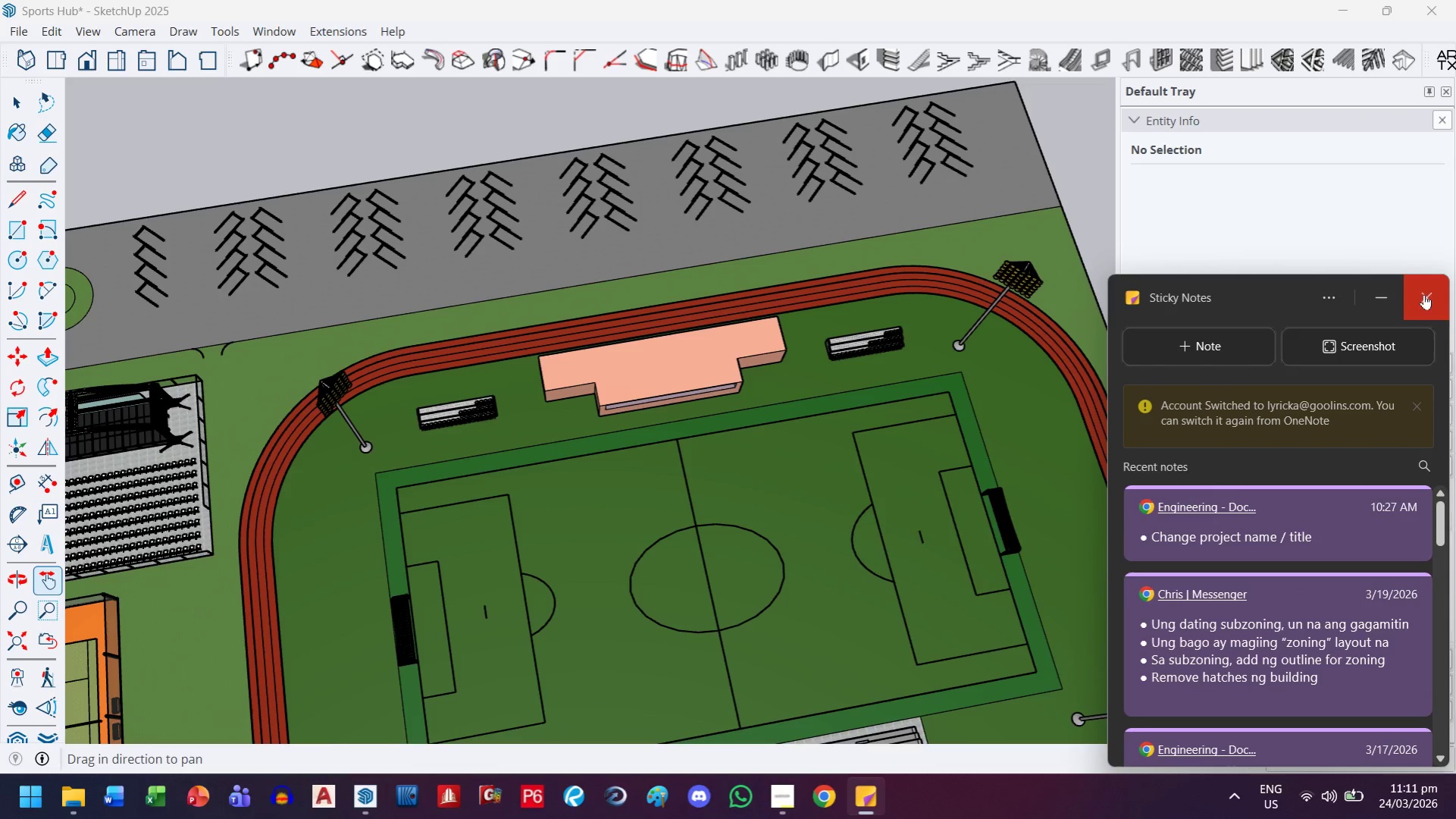 
left_click([1423, 300])
 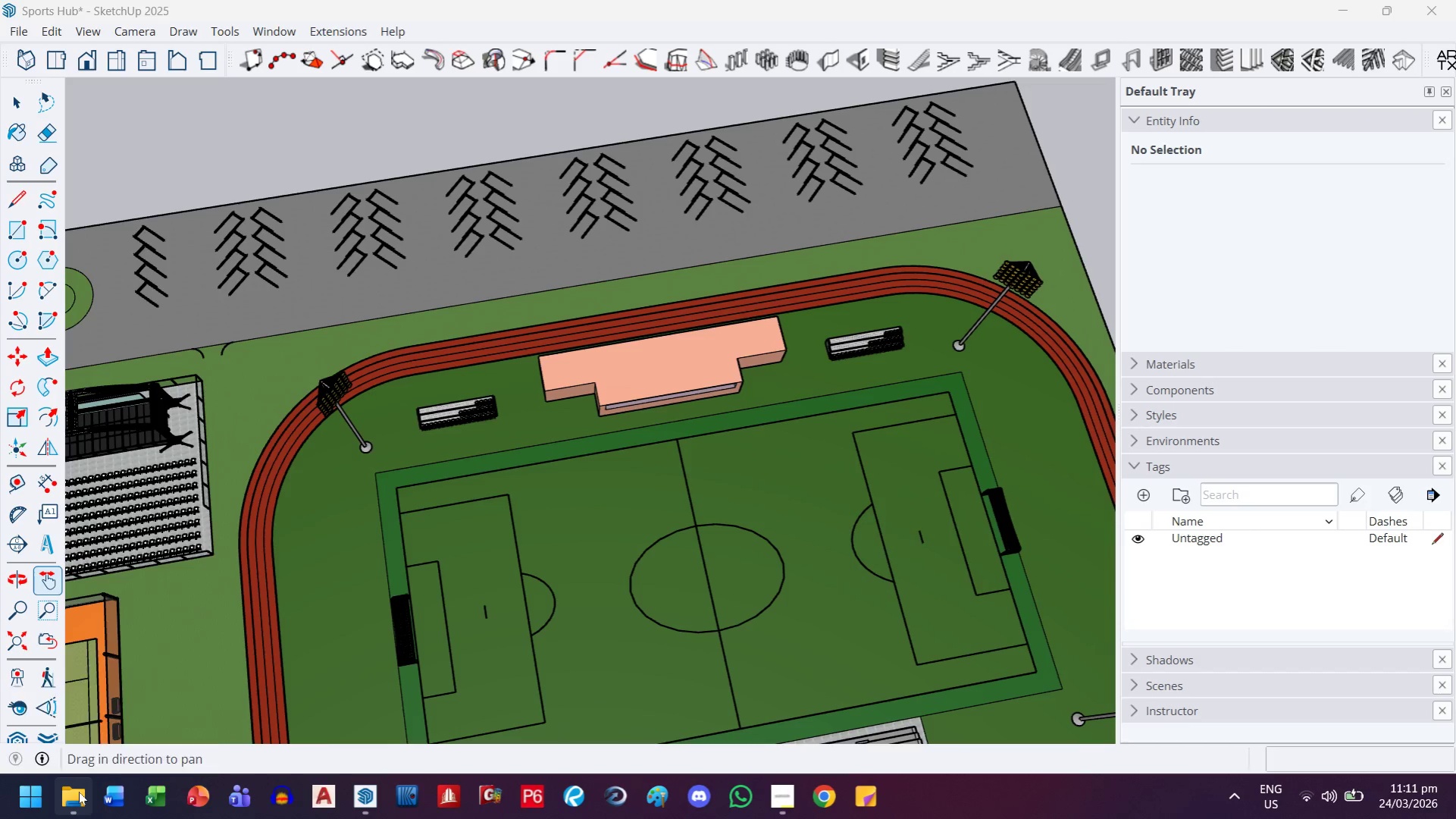 
mouse_move([94, 779])
 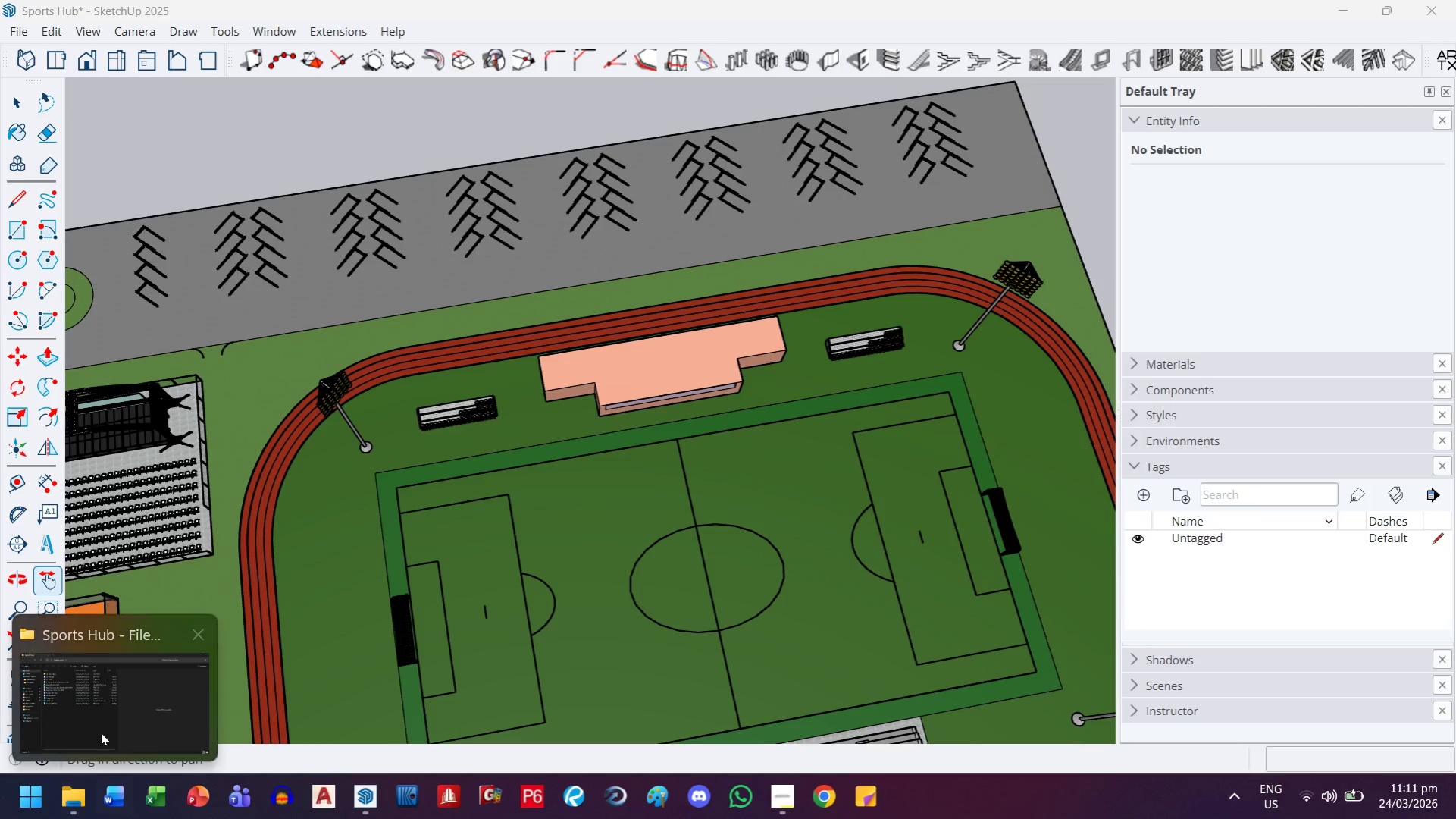 
left_click([101, 733])
 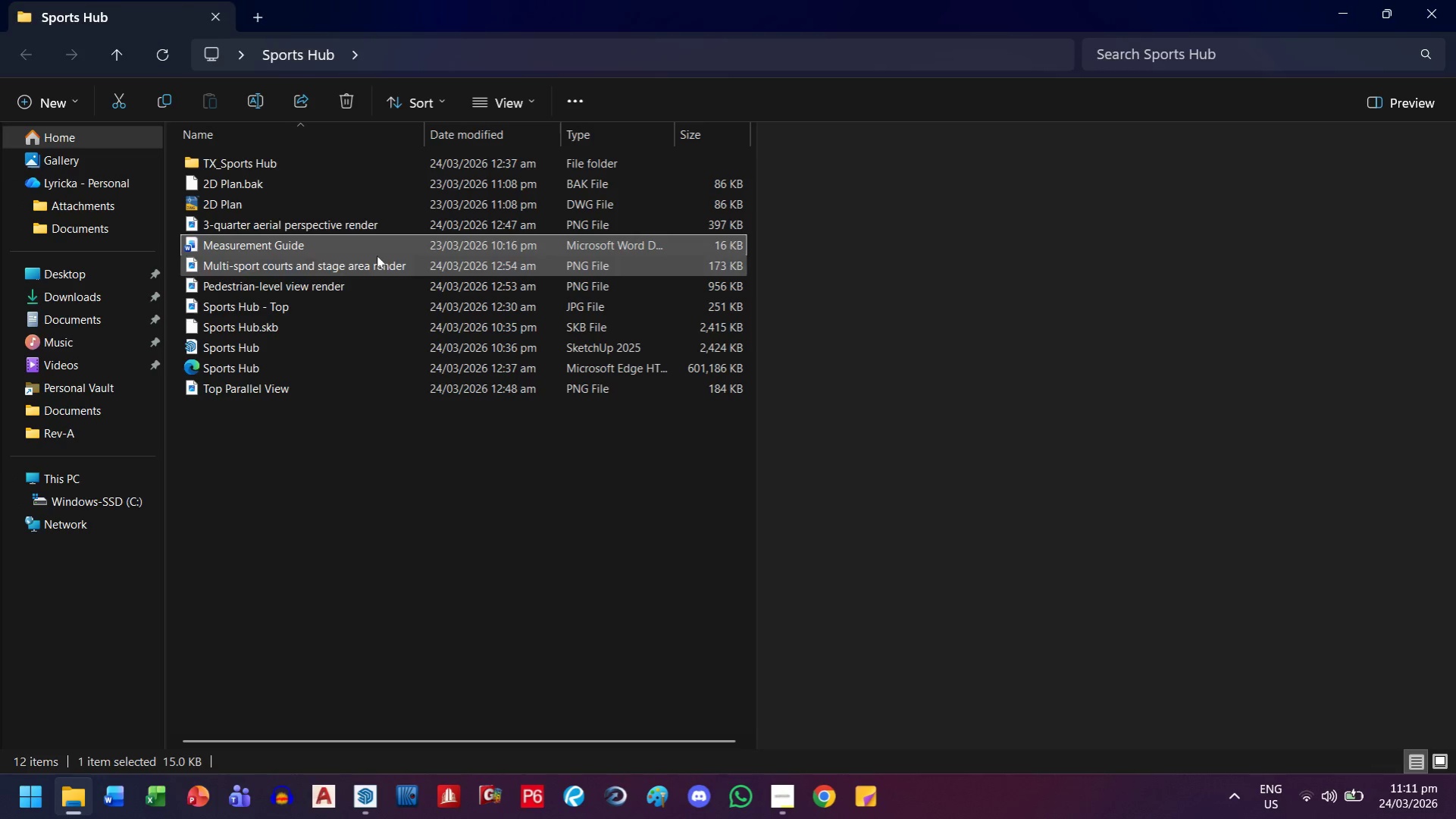 
double_click([304, 253])
 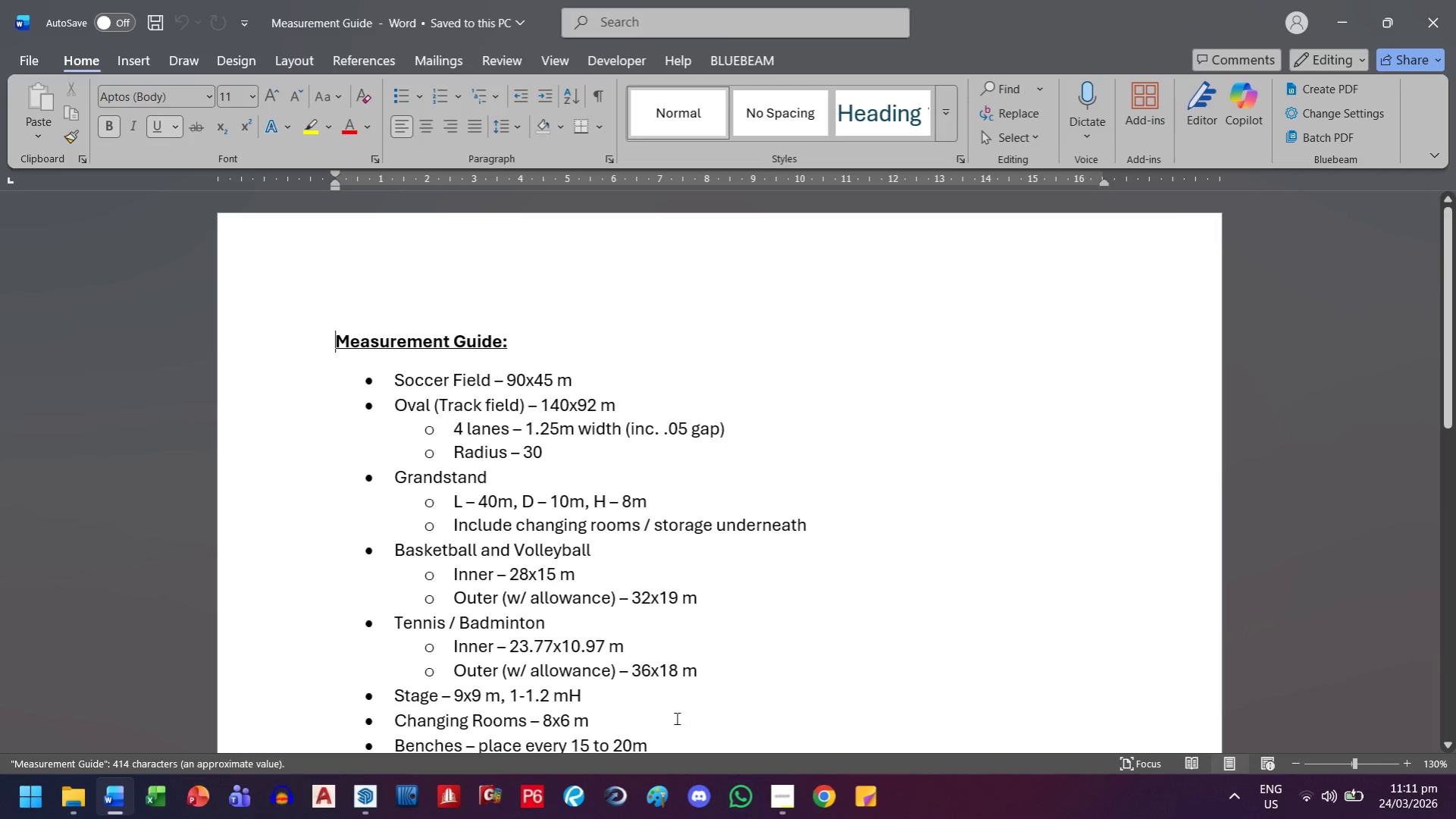 
scroll: coordinate [675, 718], scroll_direction: down, amount: 9.0
 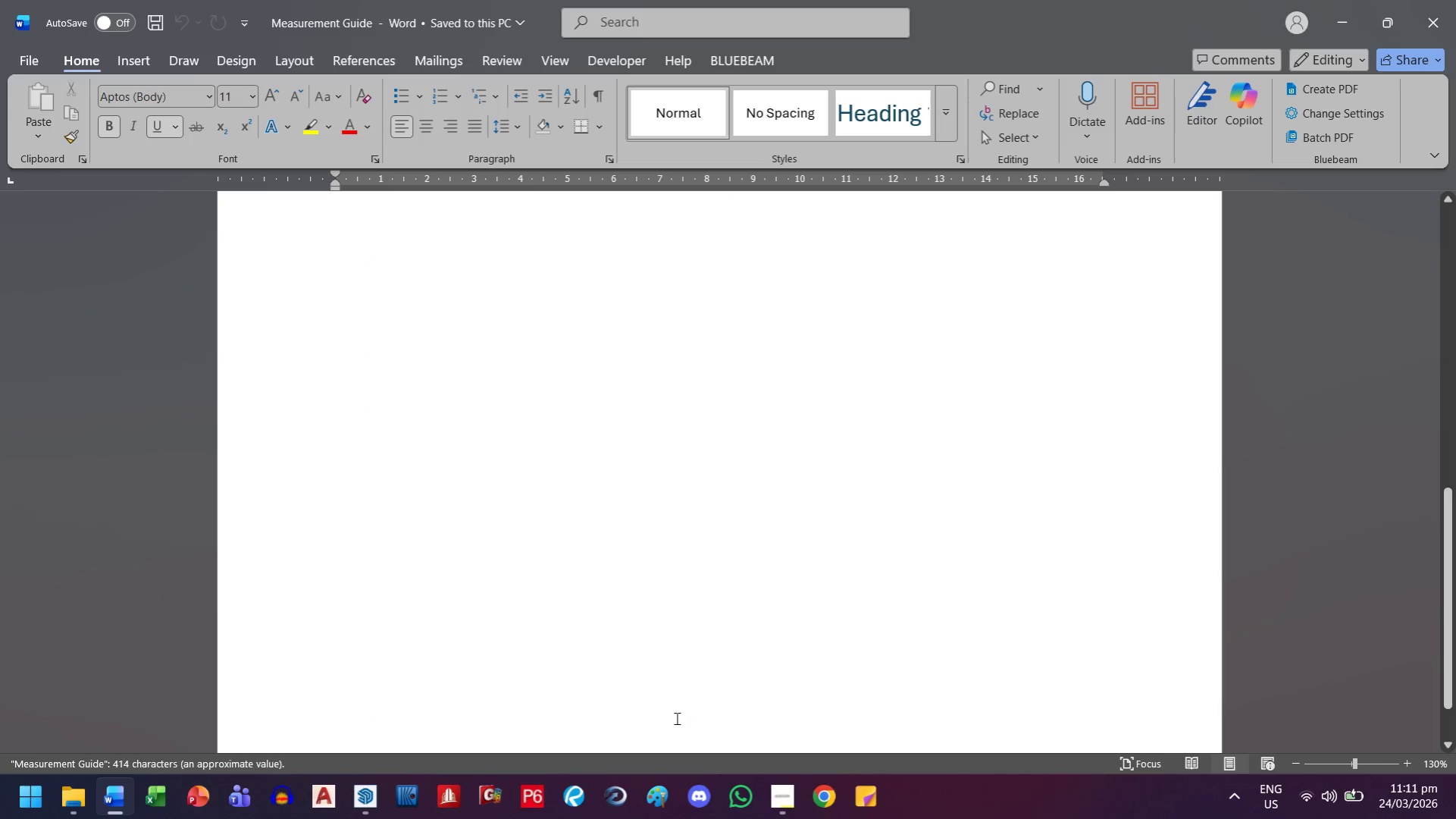 
scroll: coordinate [664, 706], scroll_direction: up, amount: 10.0
 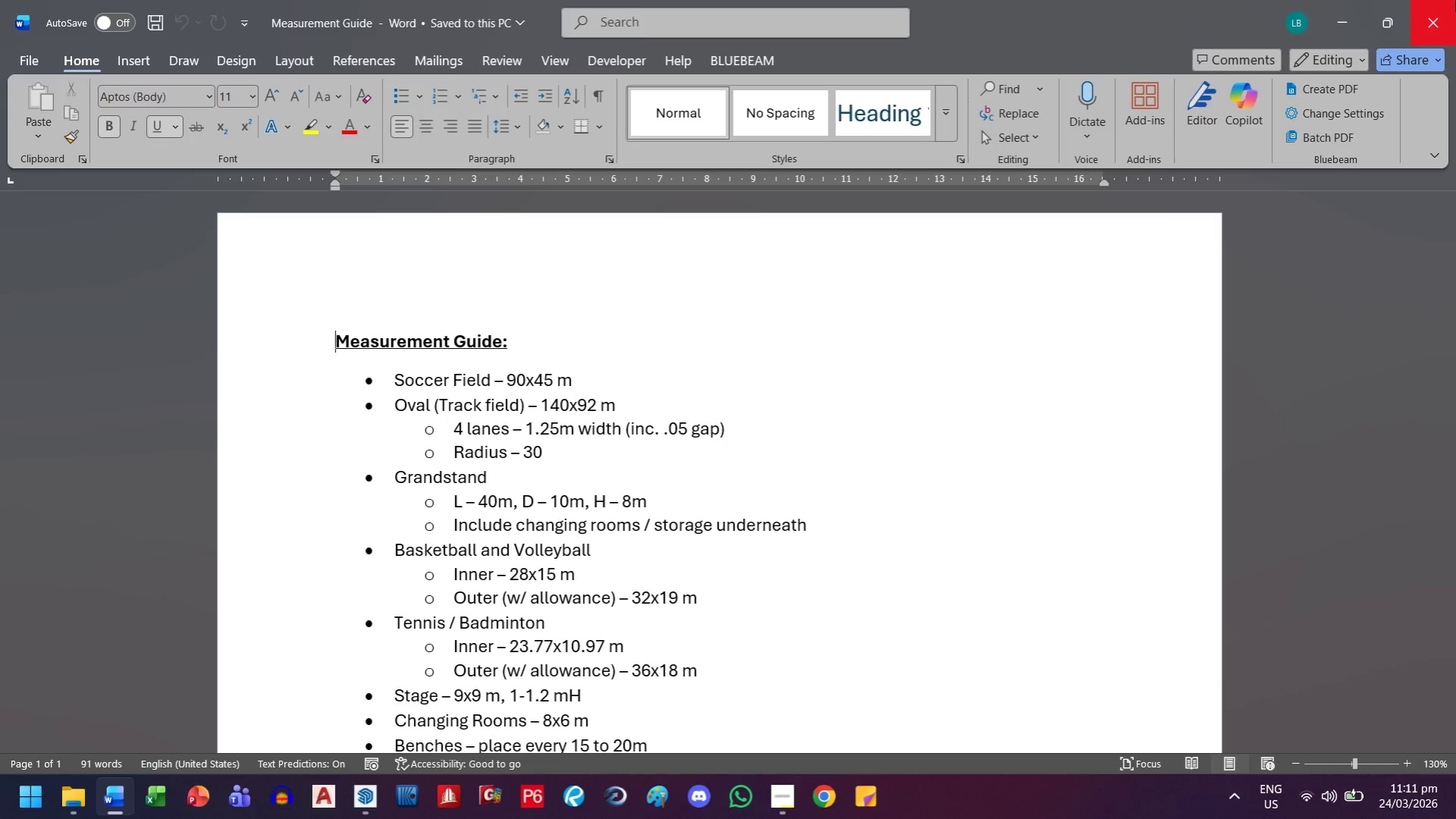 
scroll: coordinate [890, 584], scroll_direction: down, amount: 2.0
 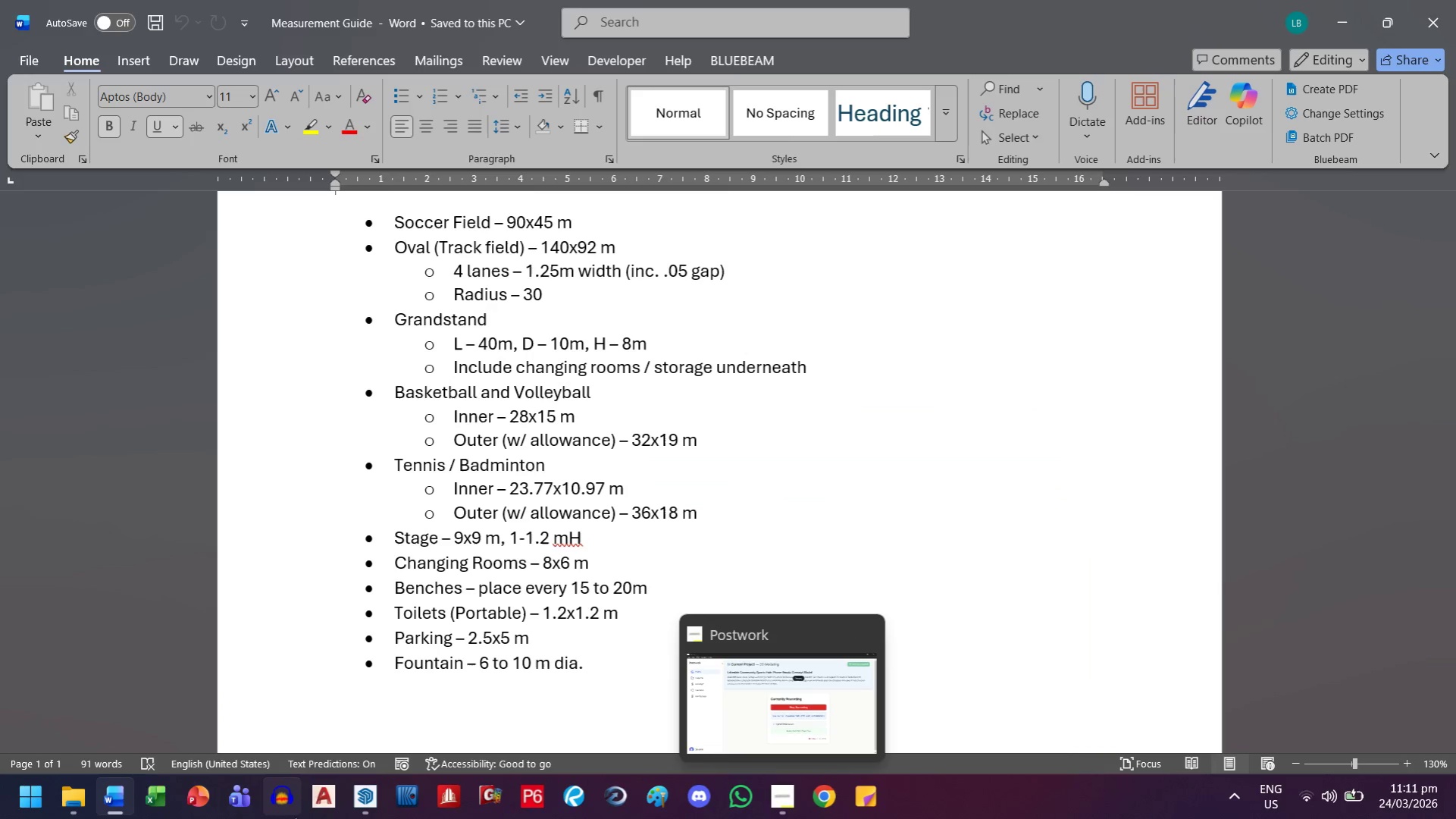 
left_click([388, 722])
 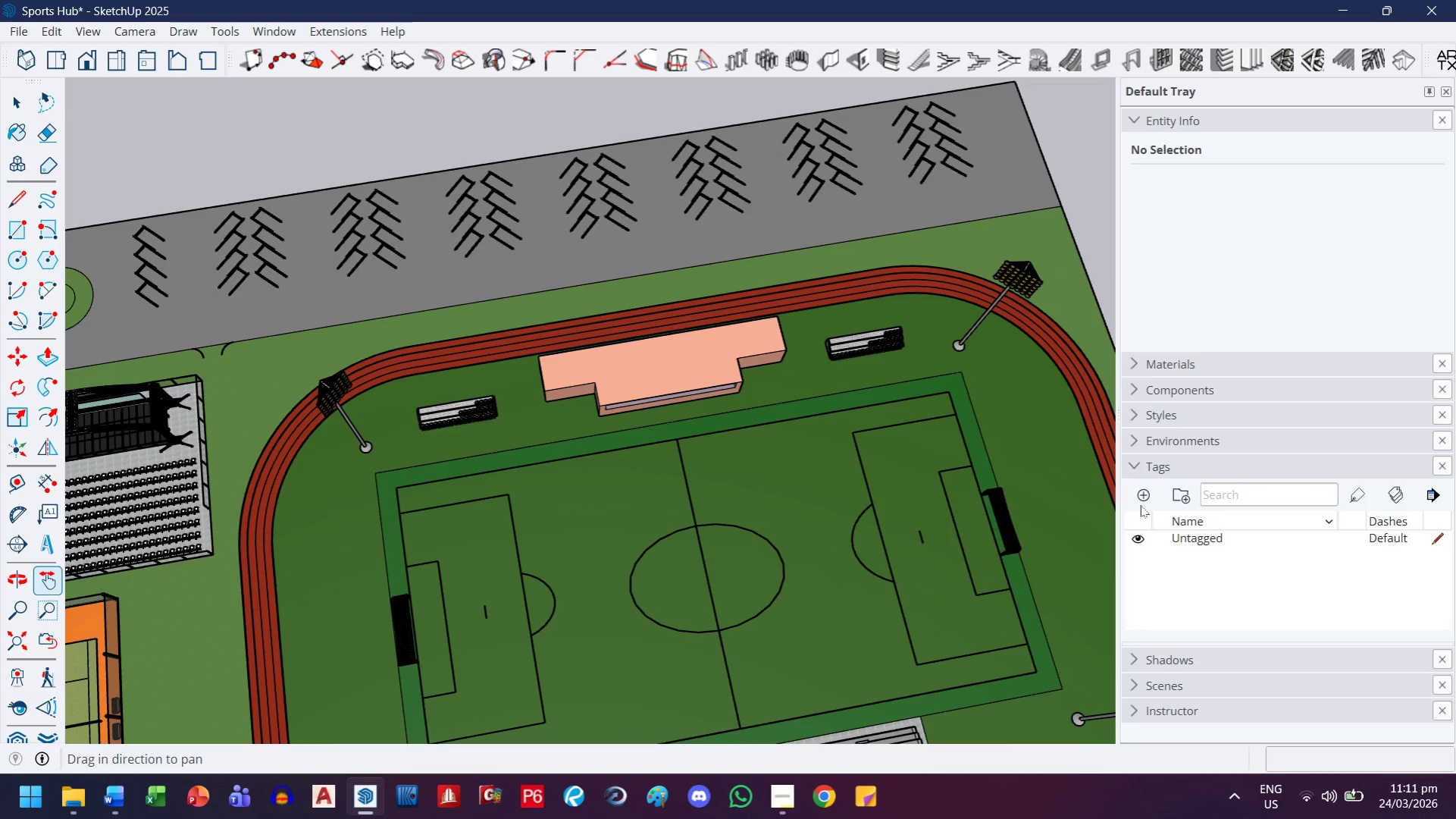 
left_click([1138, 505])
 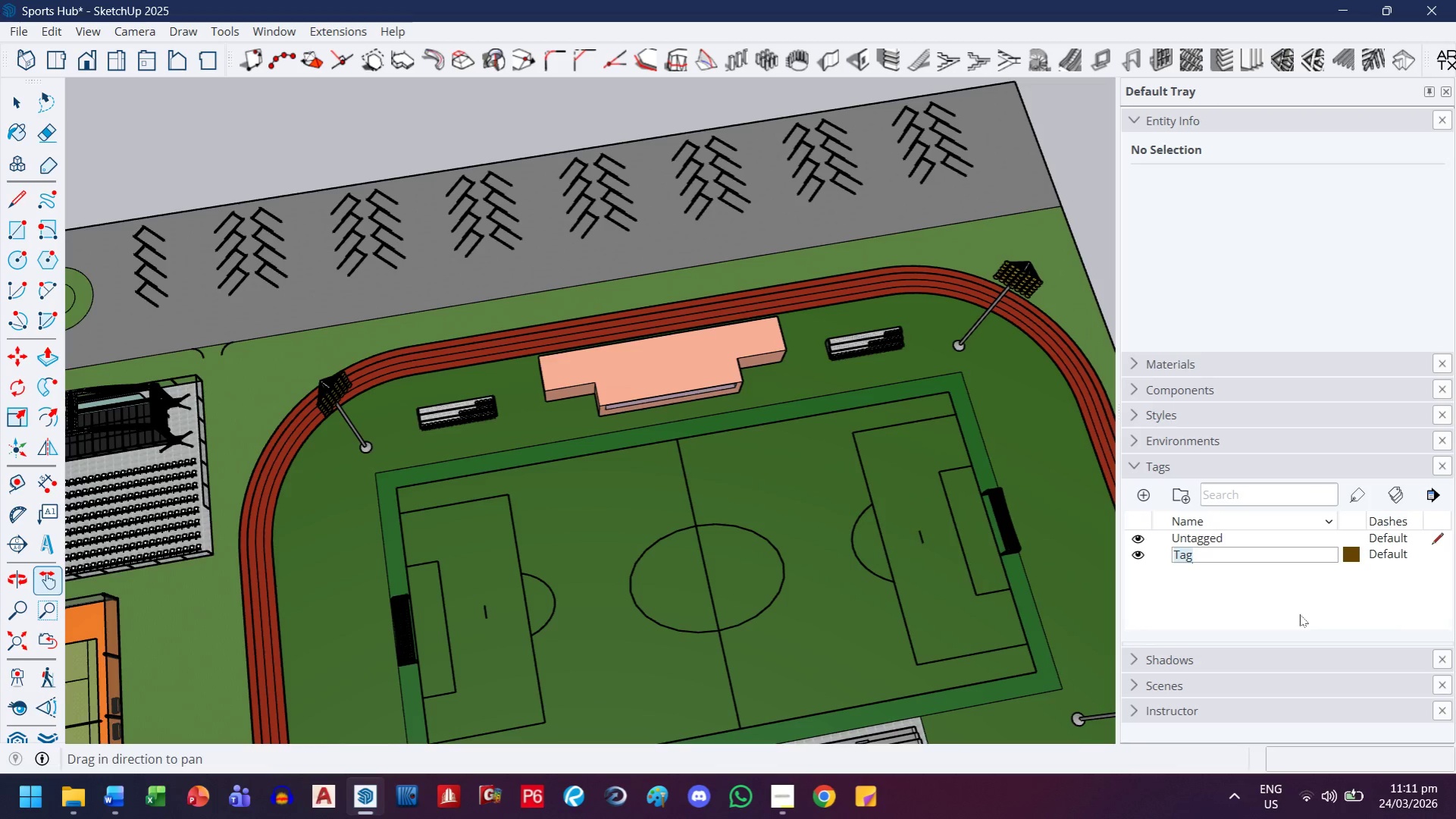 
type(LA_Ve)
key(Backspace)
key(Backspace)
type(Vegeatt)
key(Backspace)
type(a)
key(Backspace)
key(Backspace)
key(Backspace)
type(tation)
 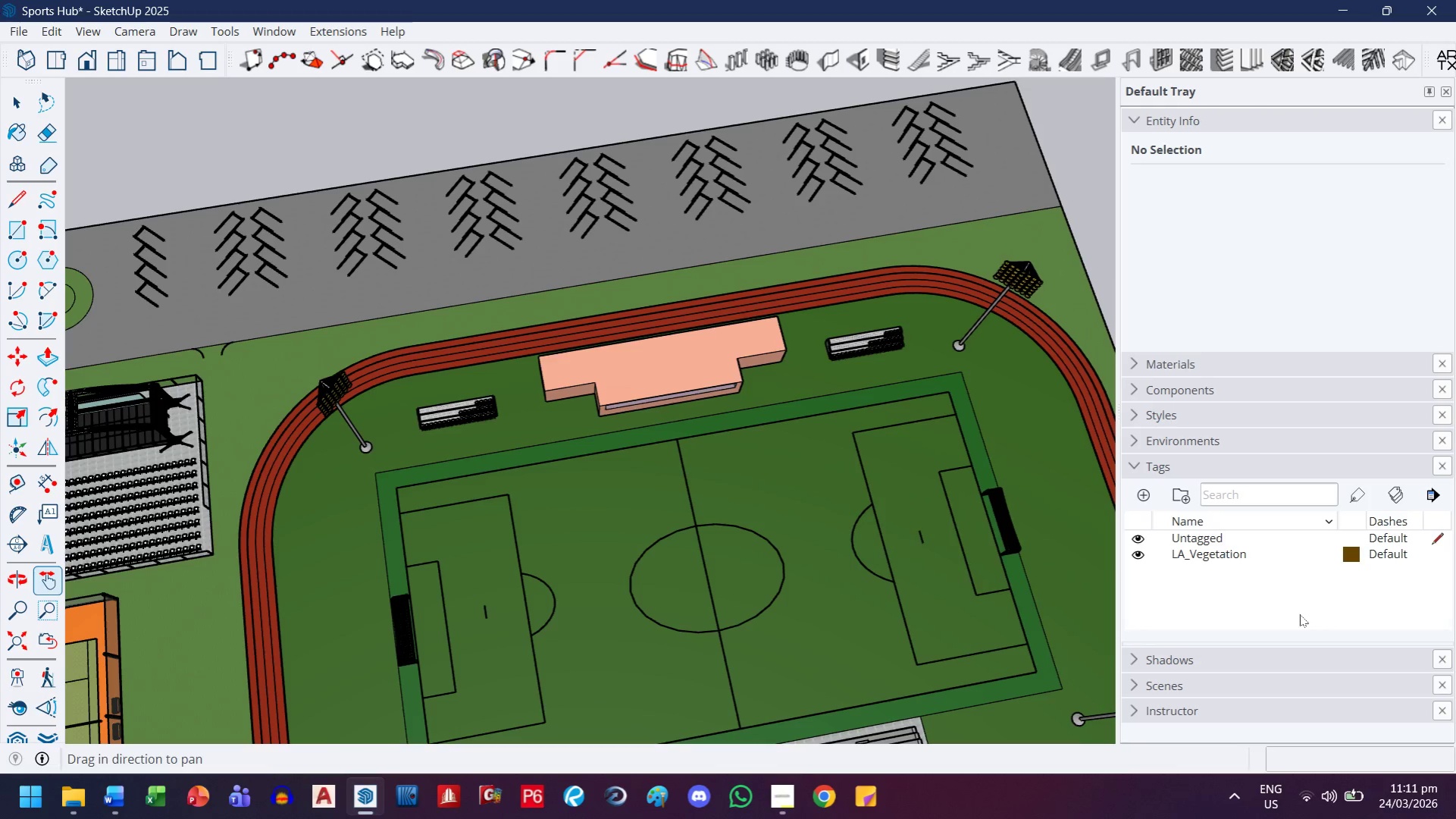 
 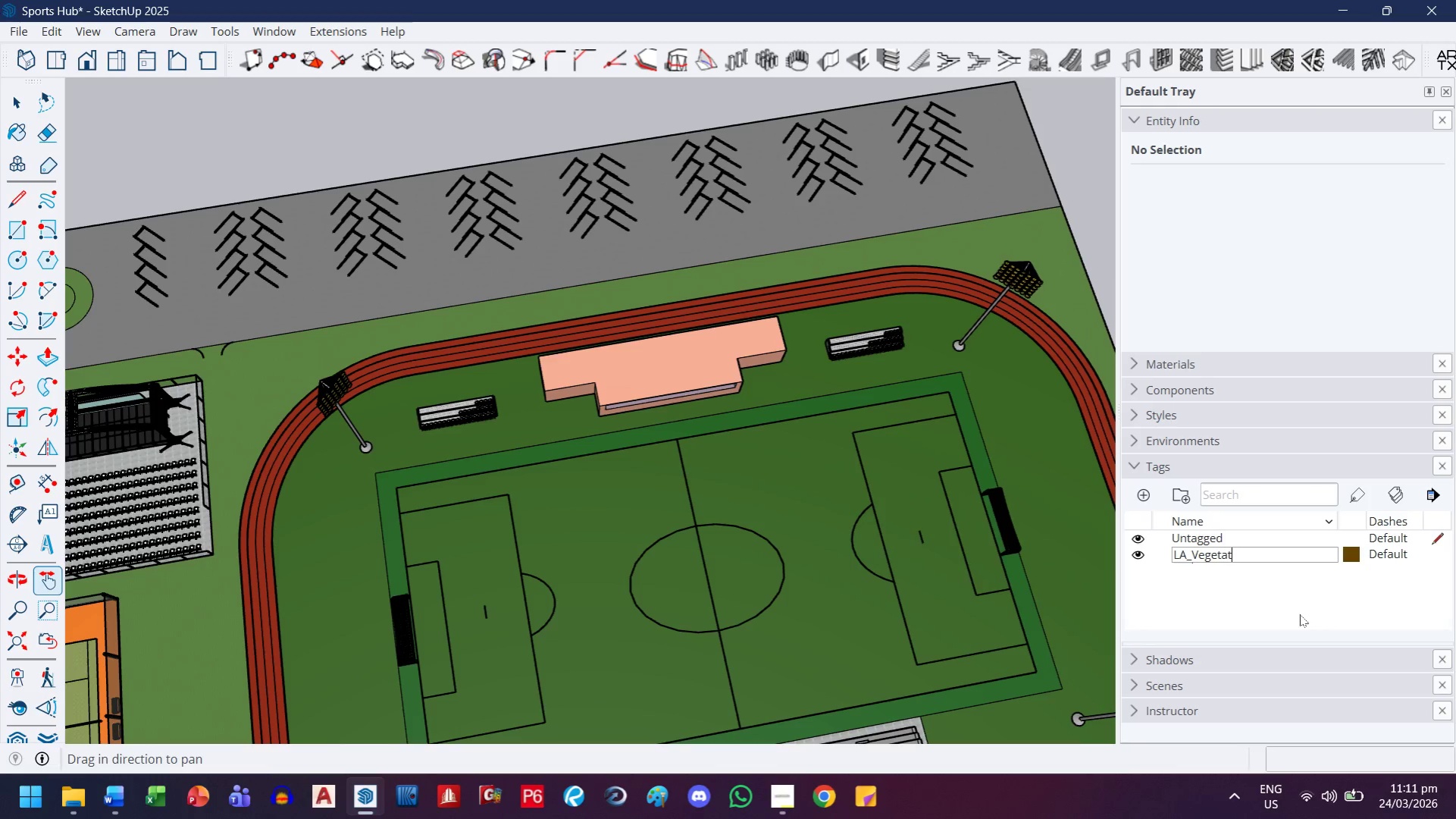 
key(Enter)
 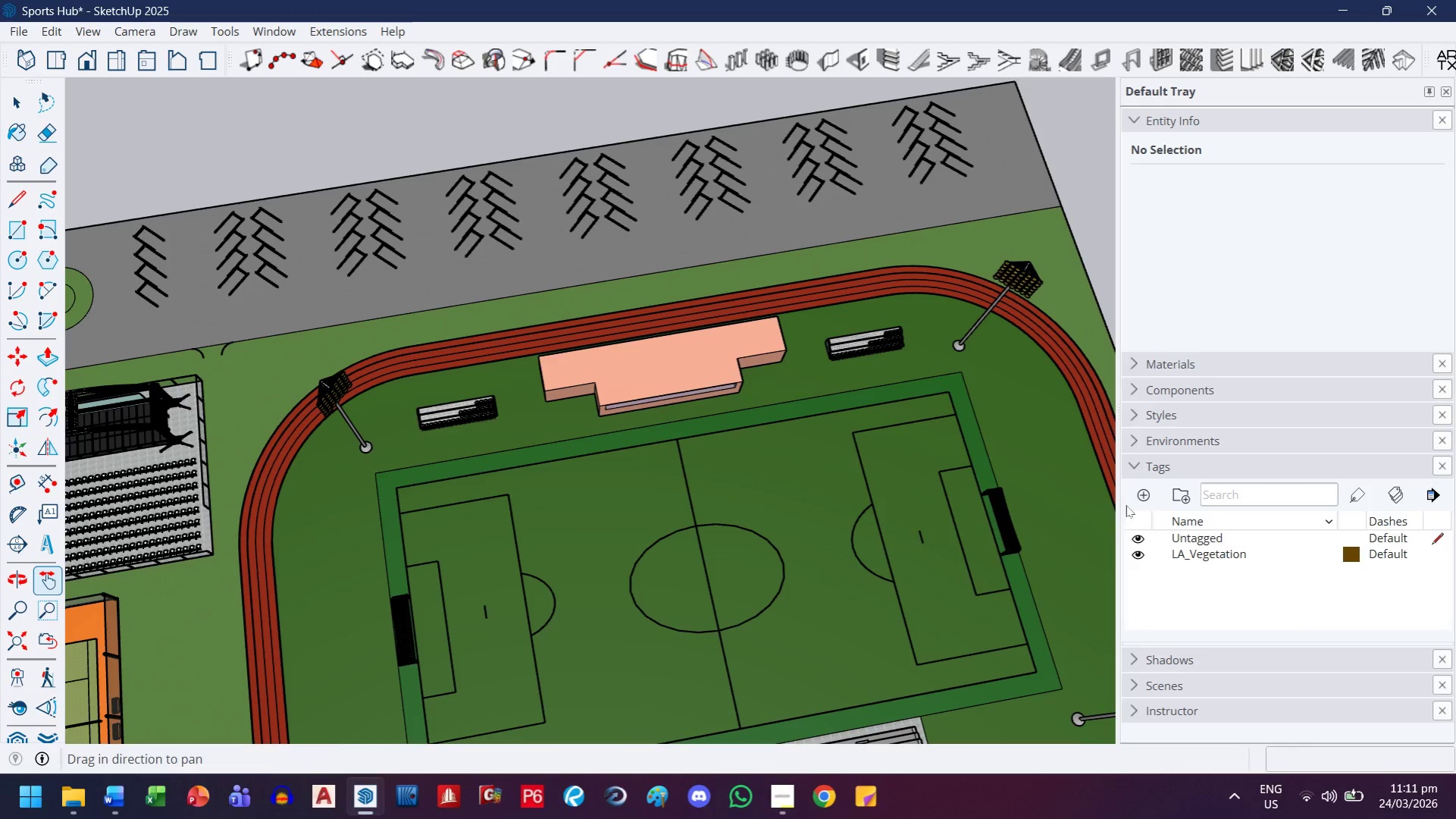 
left_click([1144, 499])
 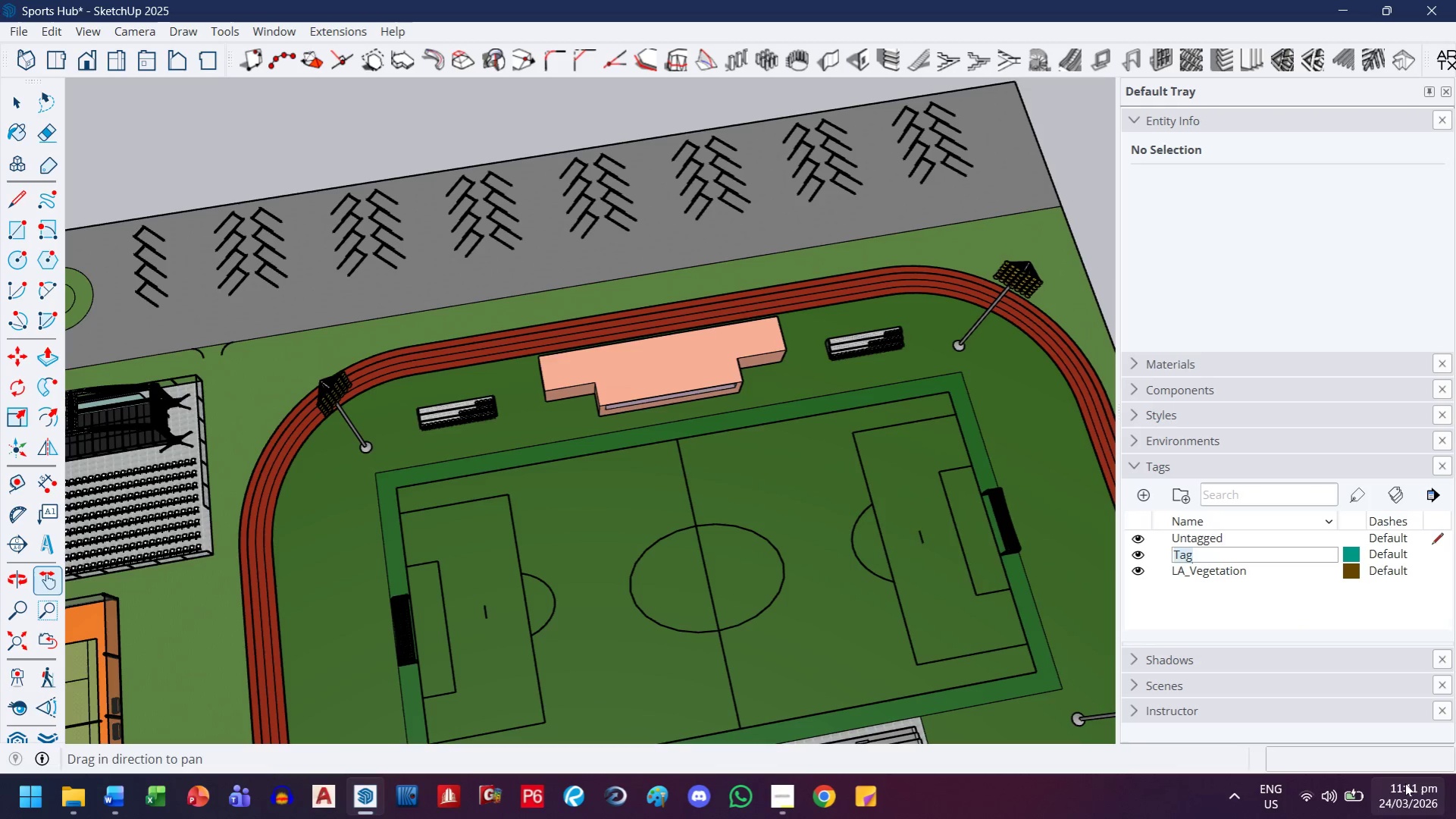 
type(La)
key(Backspace)
type(A_Roads)
key(Backspace)
 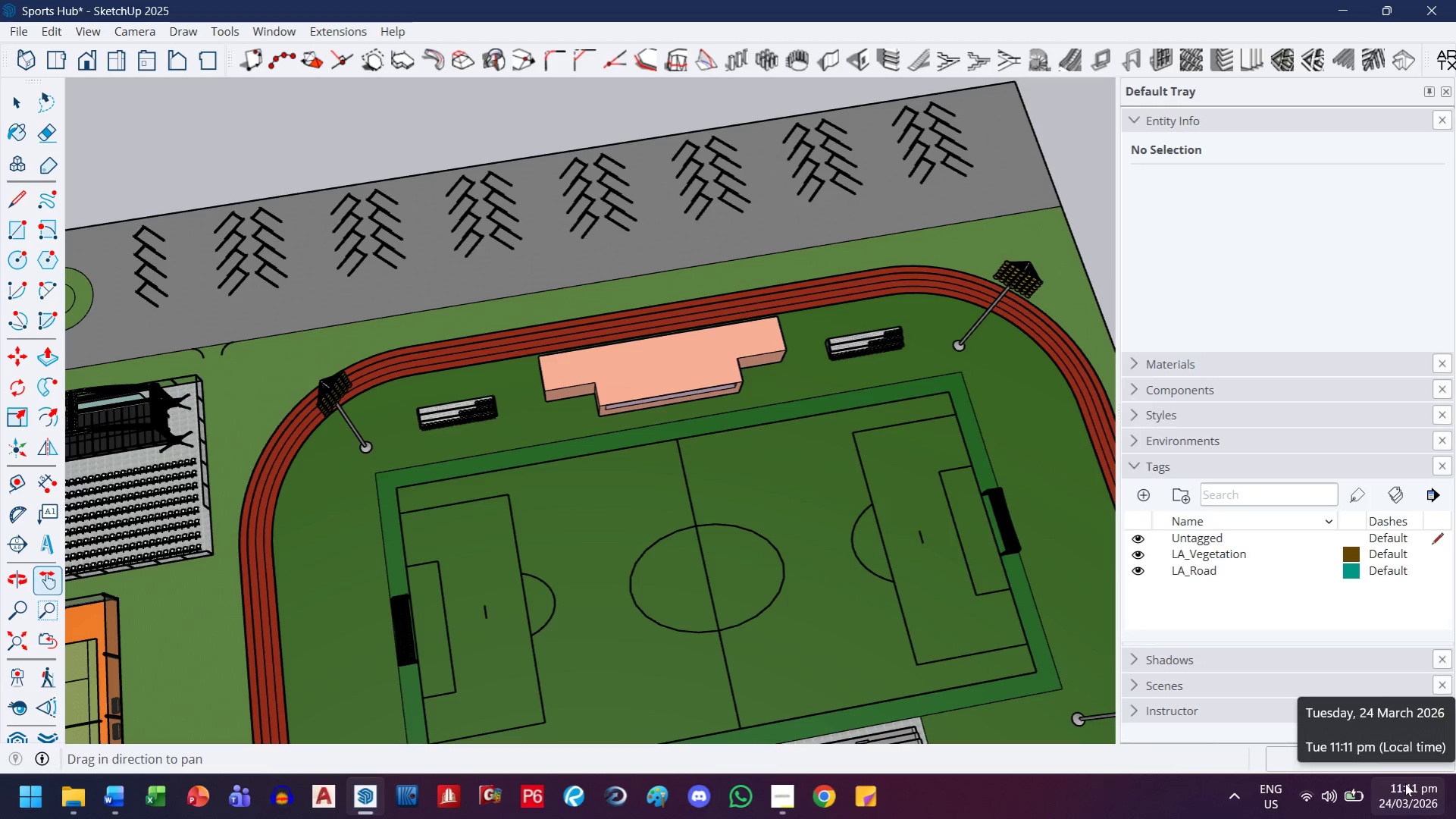 
 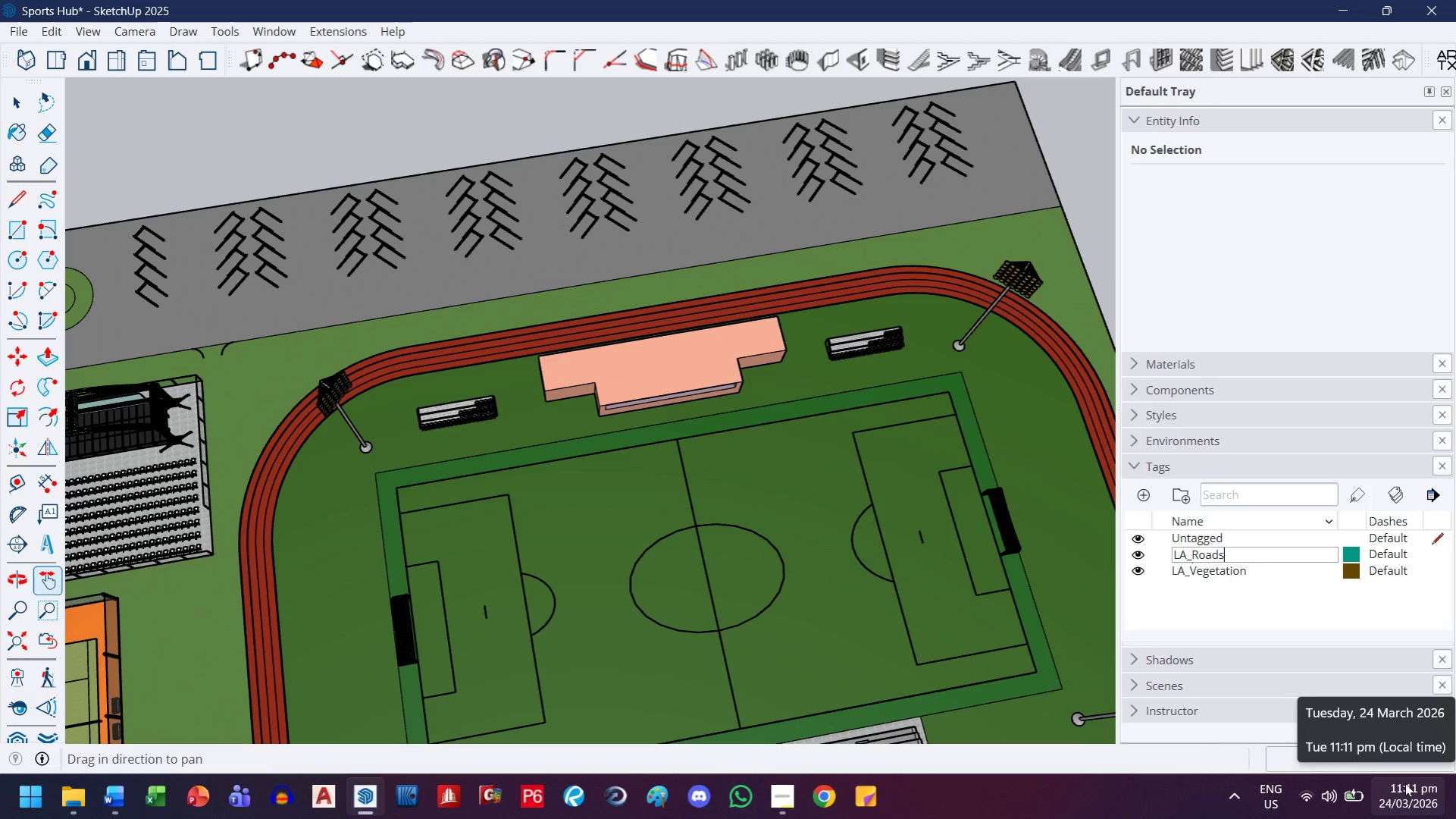 
key(Enter)
 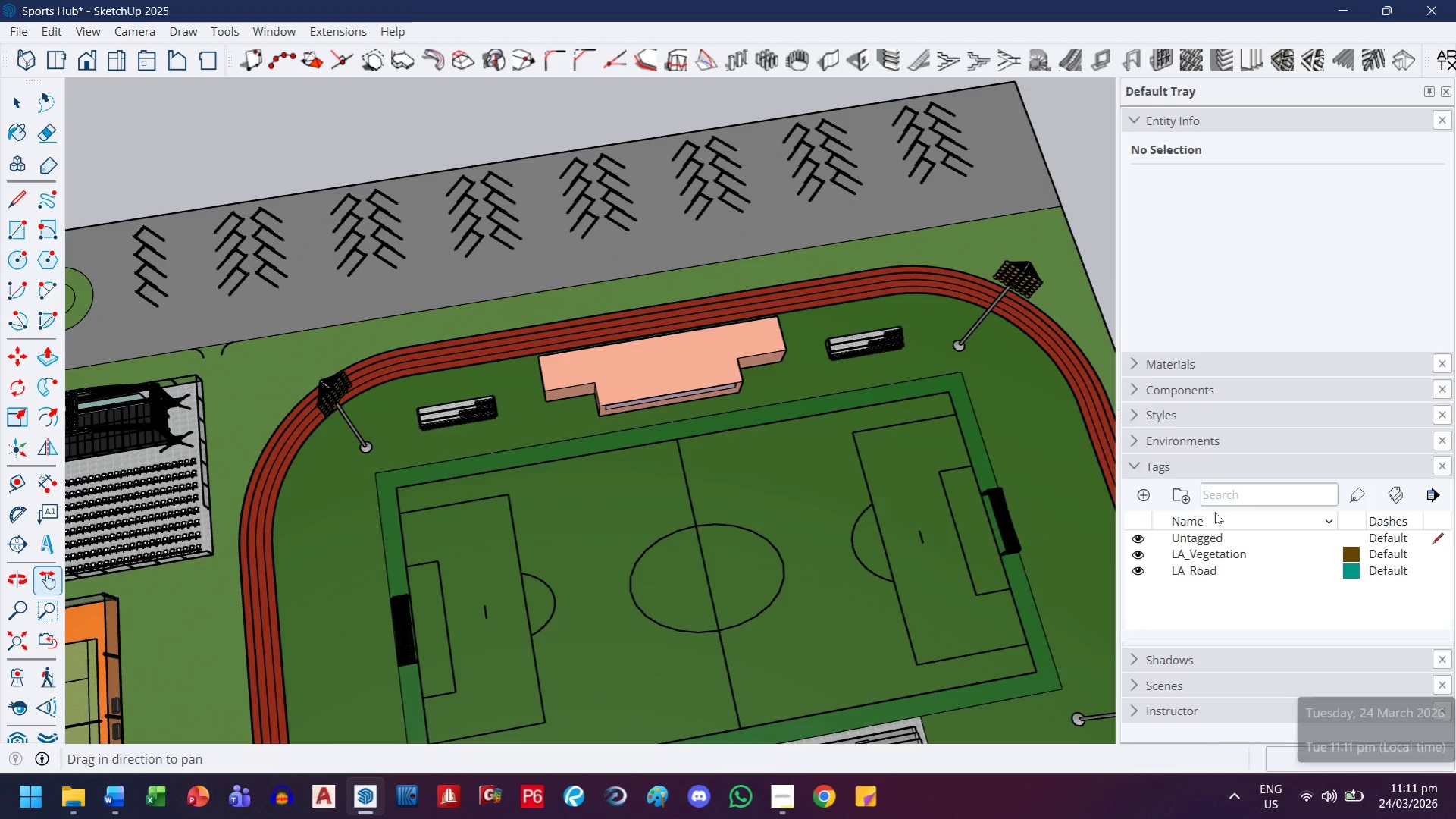 
left_click([1218, 519])
 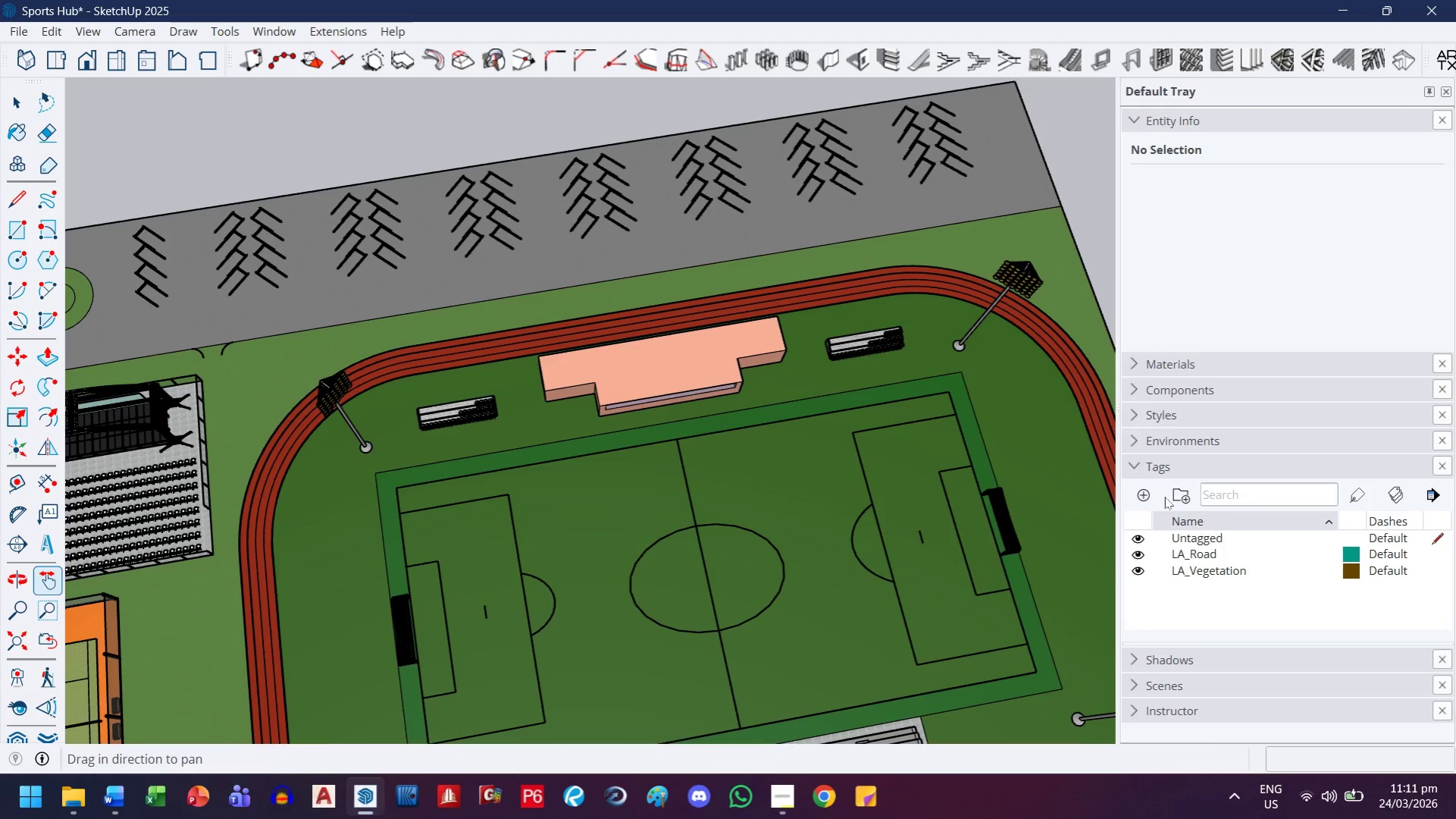 
left_click([1182, 526])
 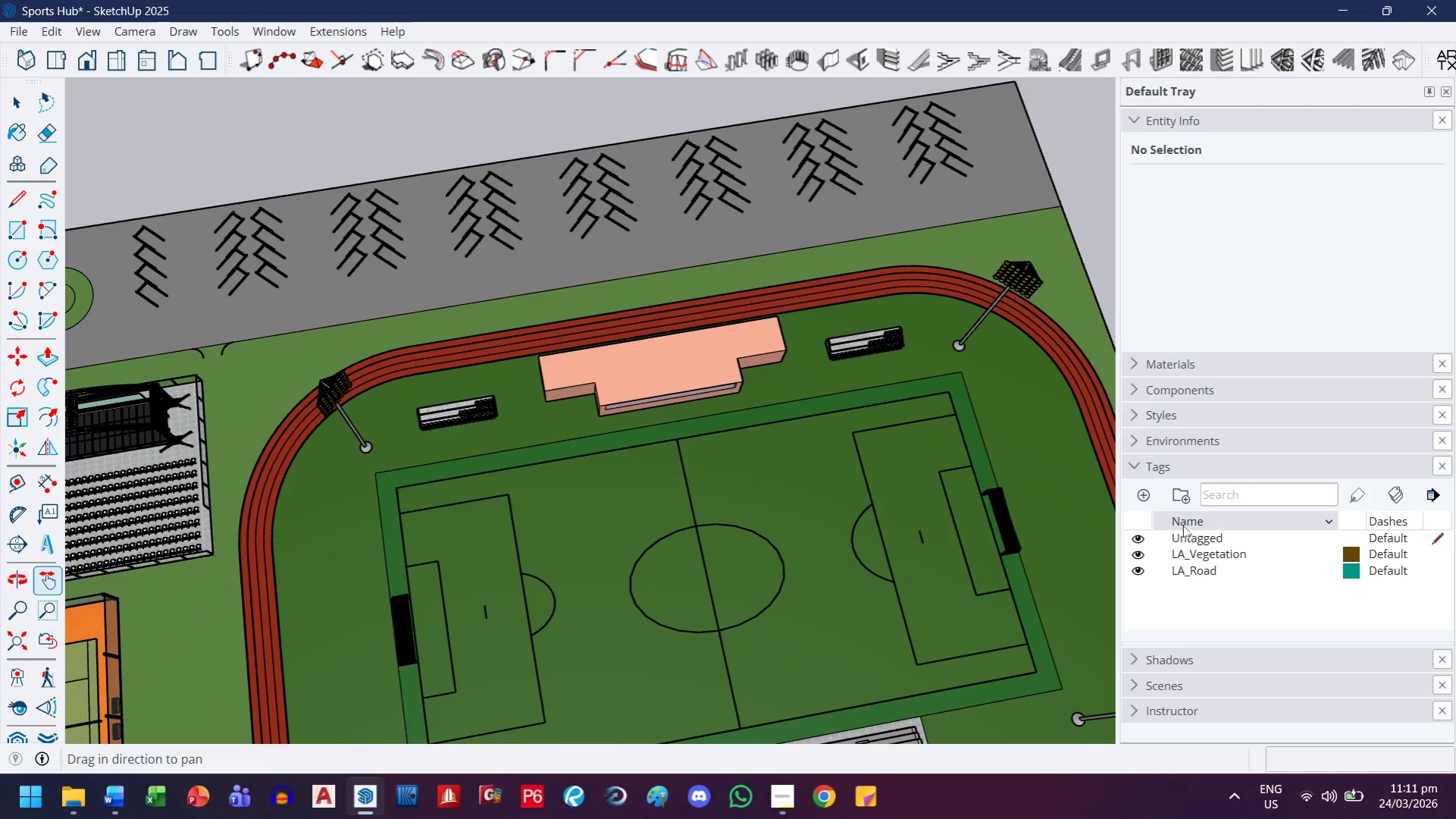 
left_click([1182, 526])
 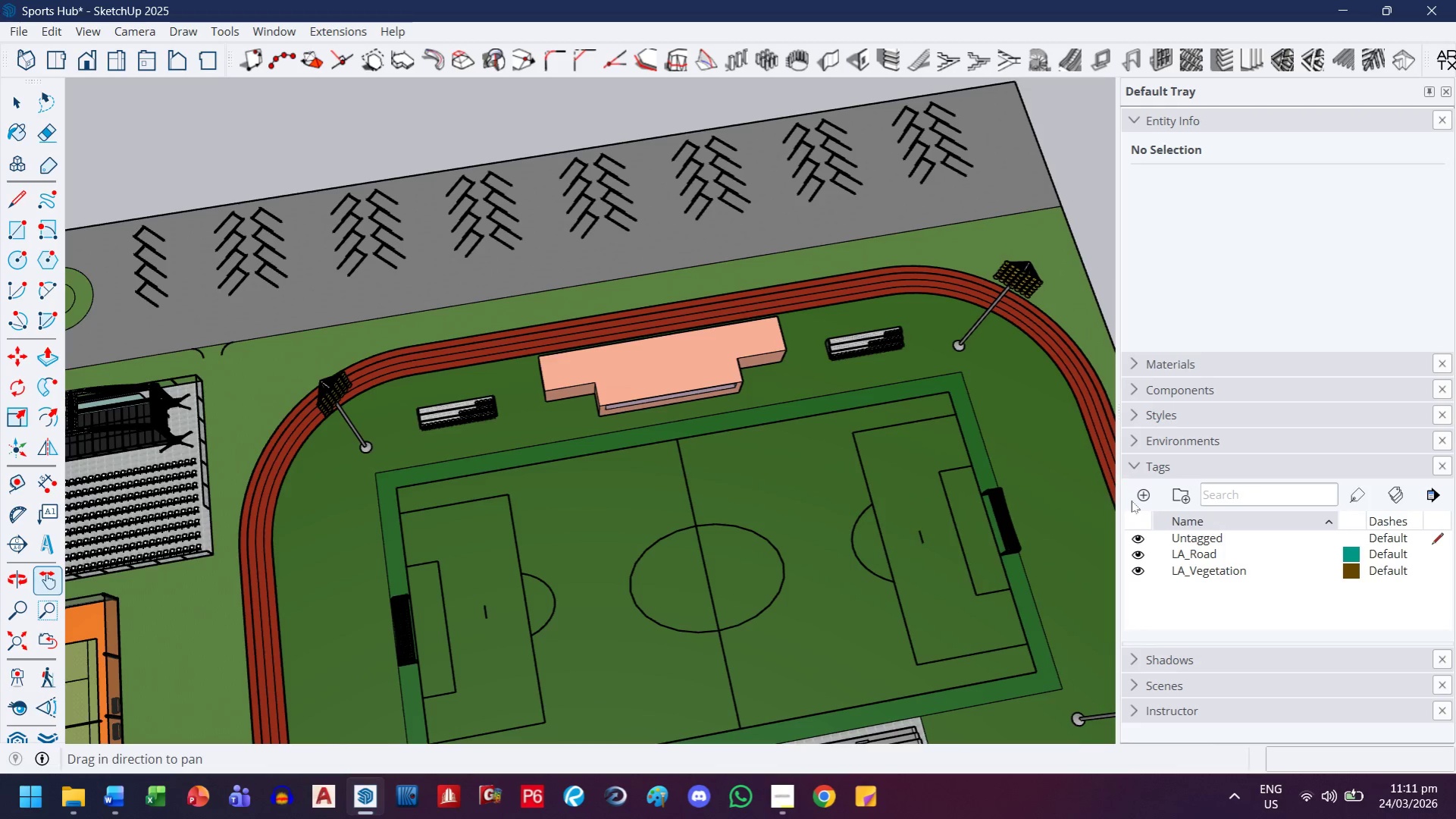 
left_click([1137, 502])
 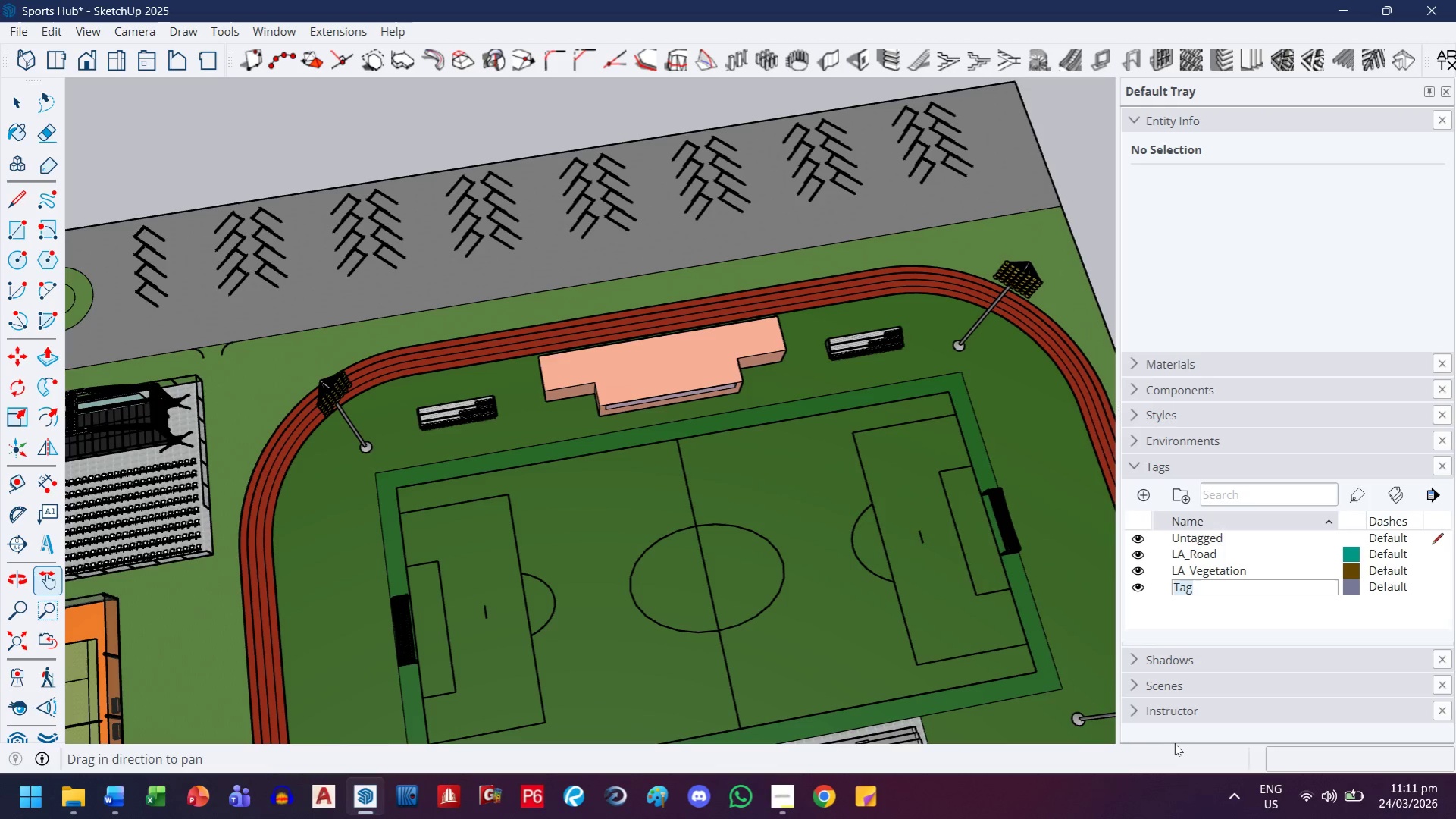 
type(La)
key(Backspace)
type(A_Hra)
key(Backspace)
key(Backspace)
 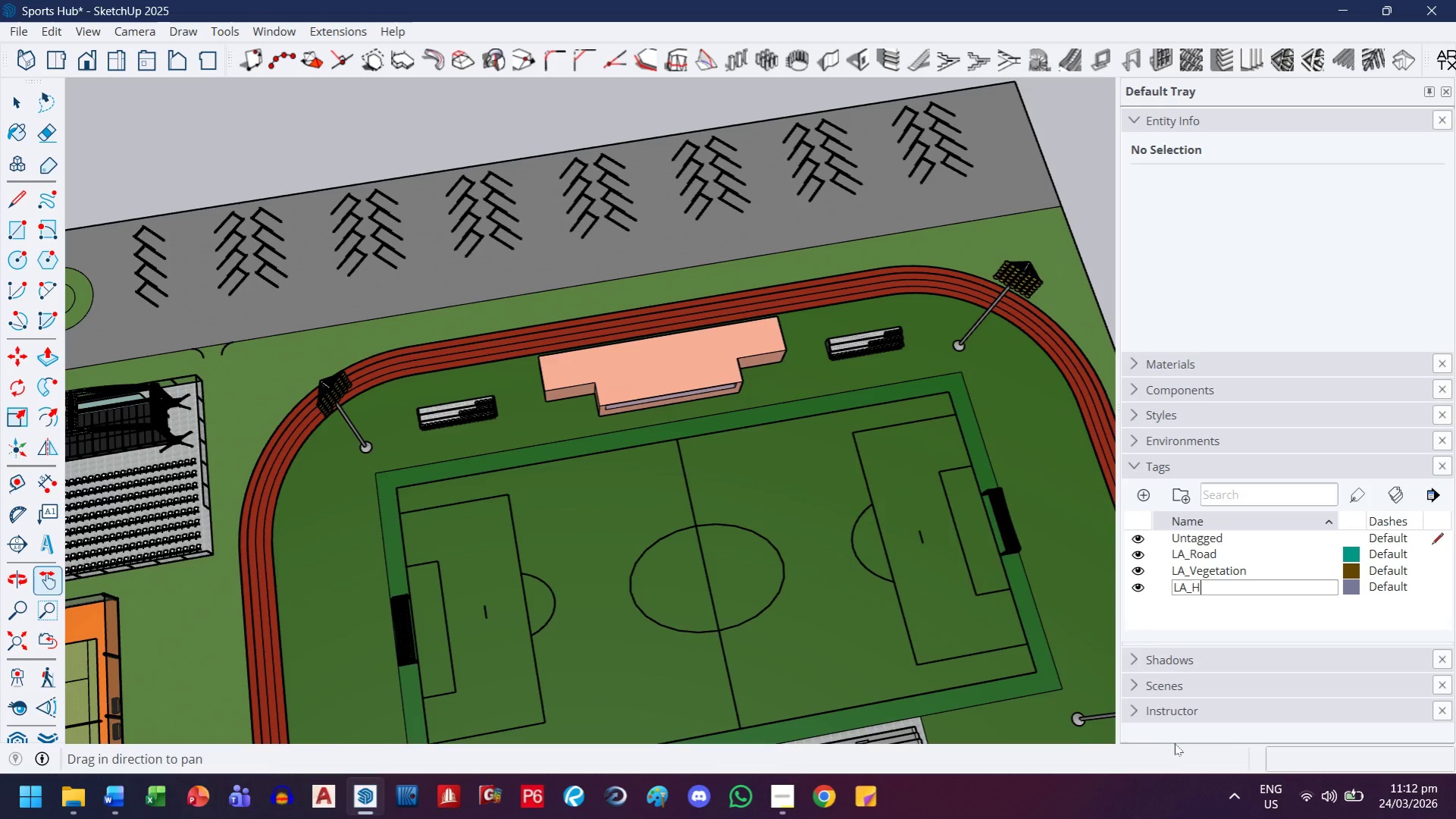 
wait(13.34)
 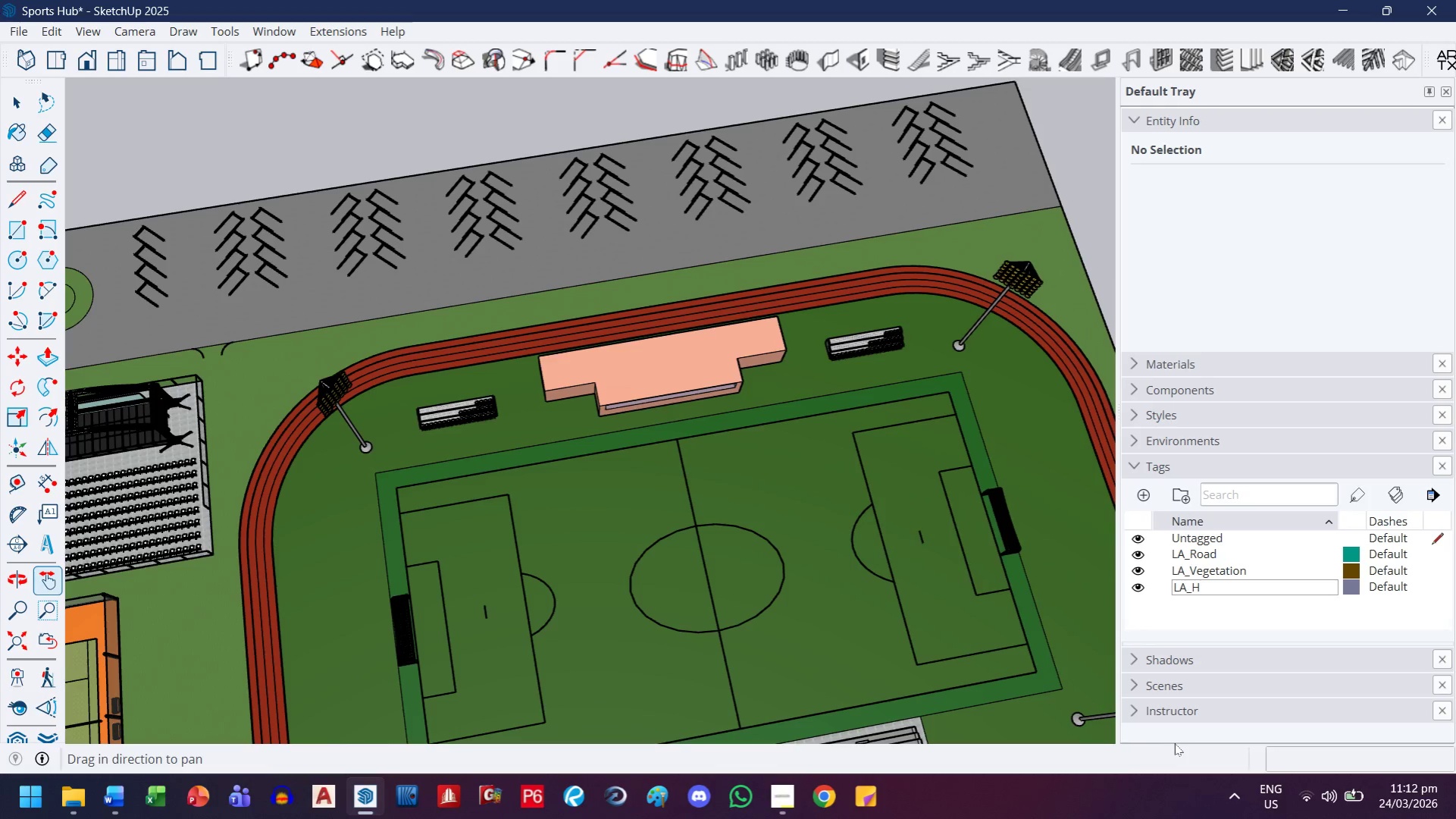 
key(Backspace)
key(Backspace)
key(Backspace)
key(Backspace)
key(Backspace)
type(Str)
key(Backspace)
key(Backspace)
type(T_Soccer)
 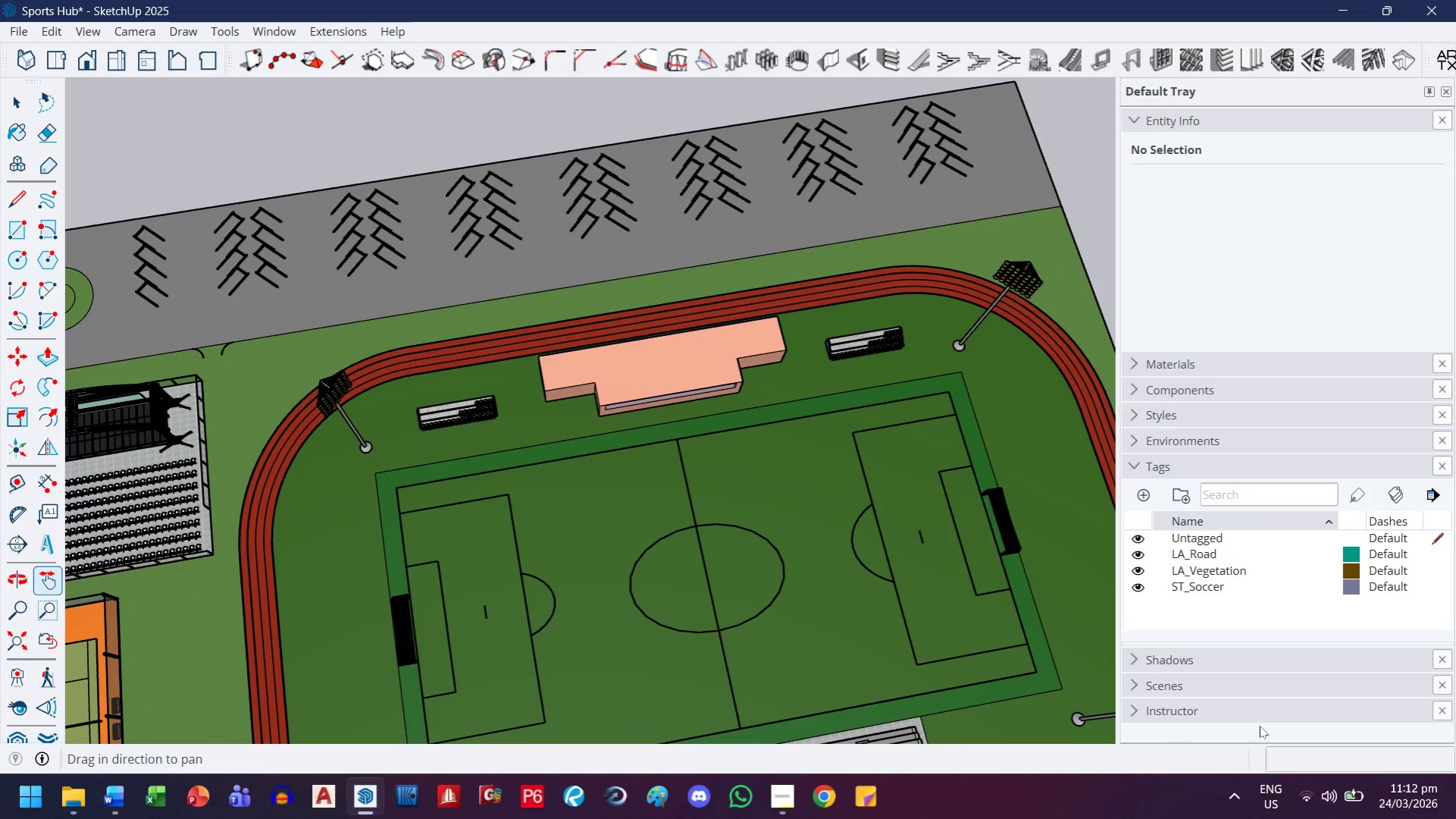 
 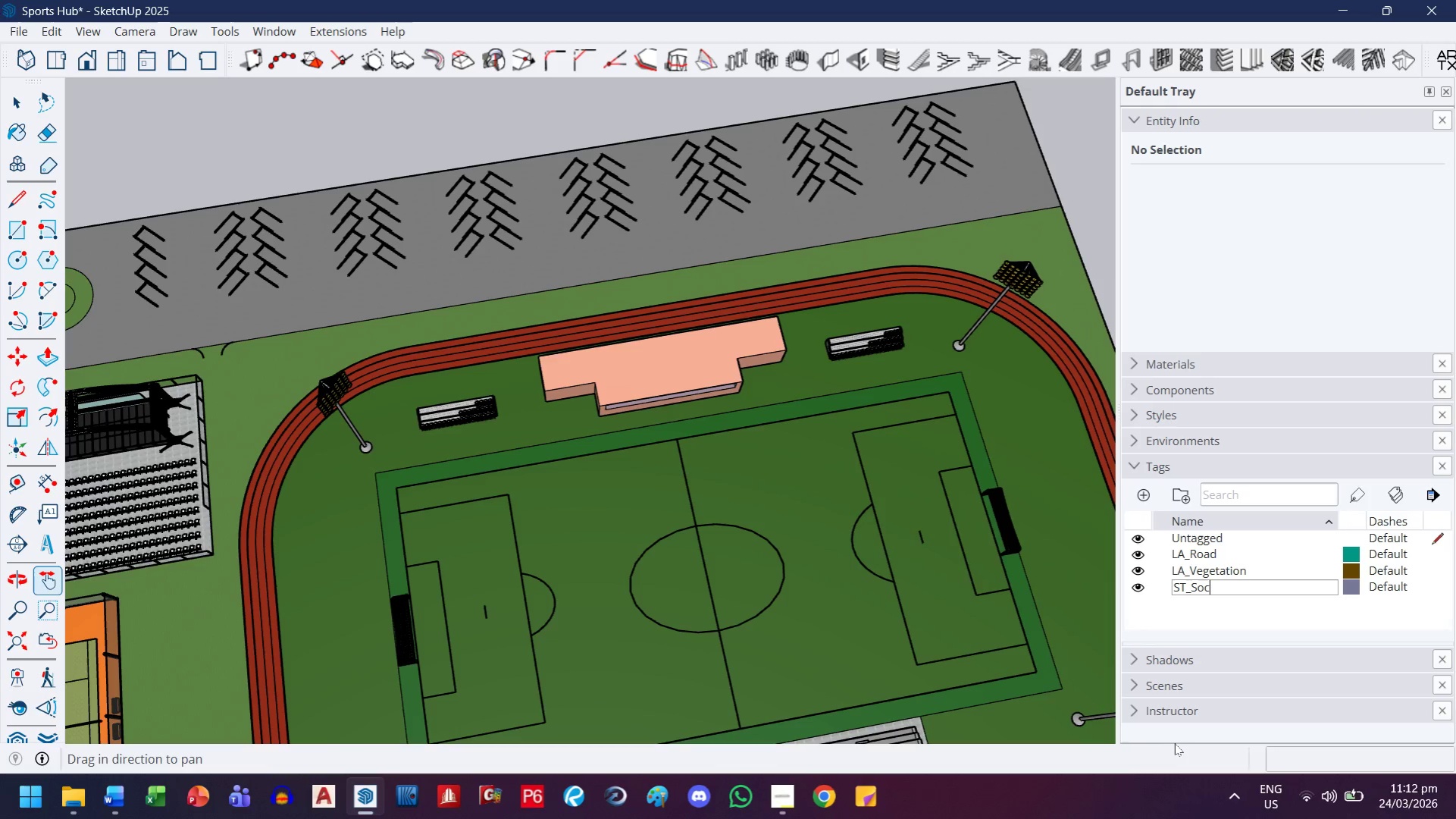 
key(Enter)
 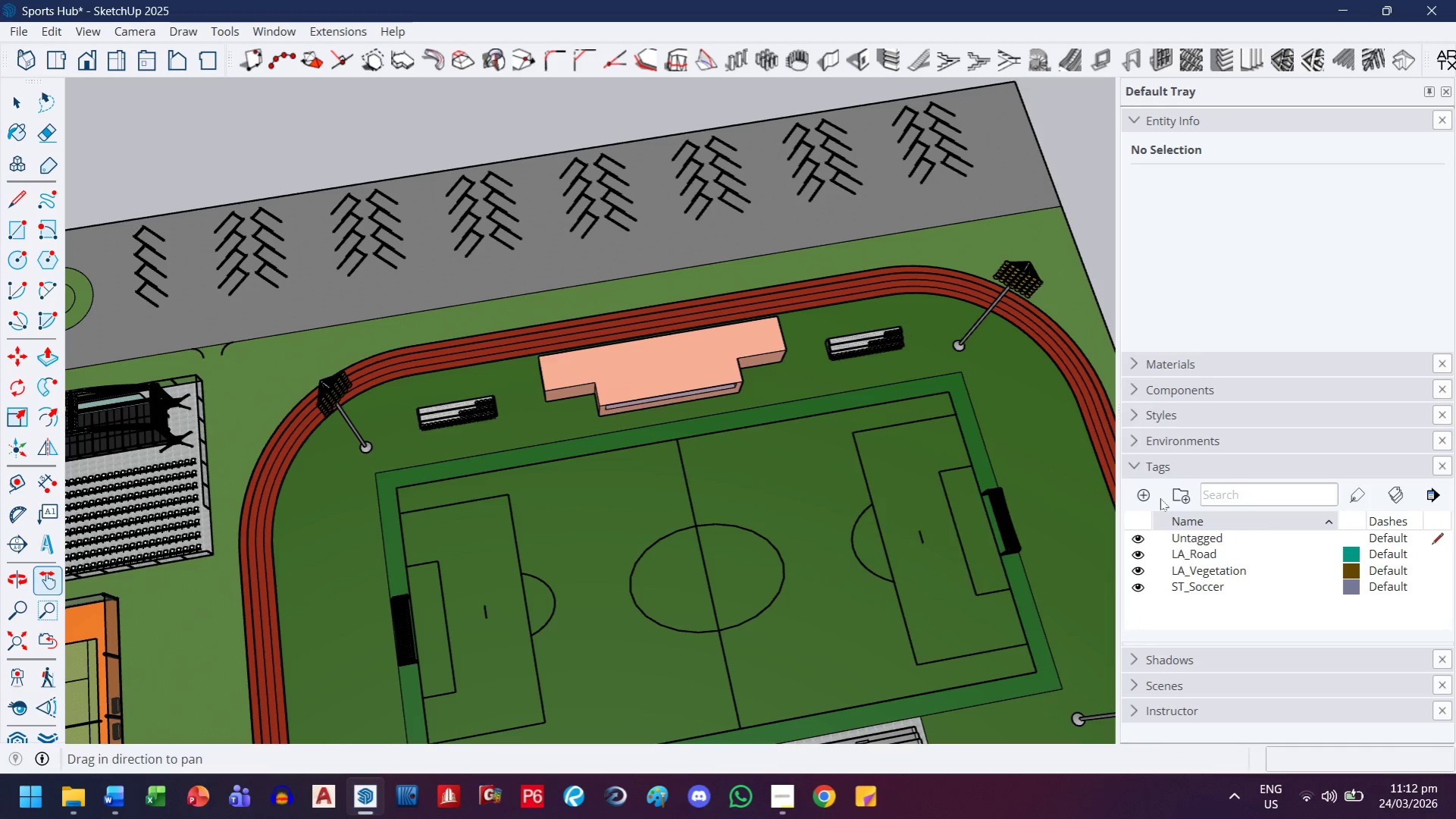 
left_click([1148, 492])
 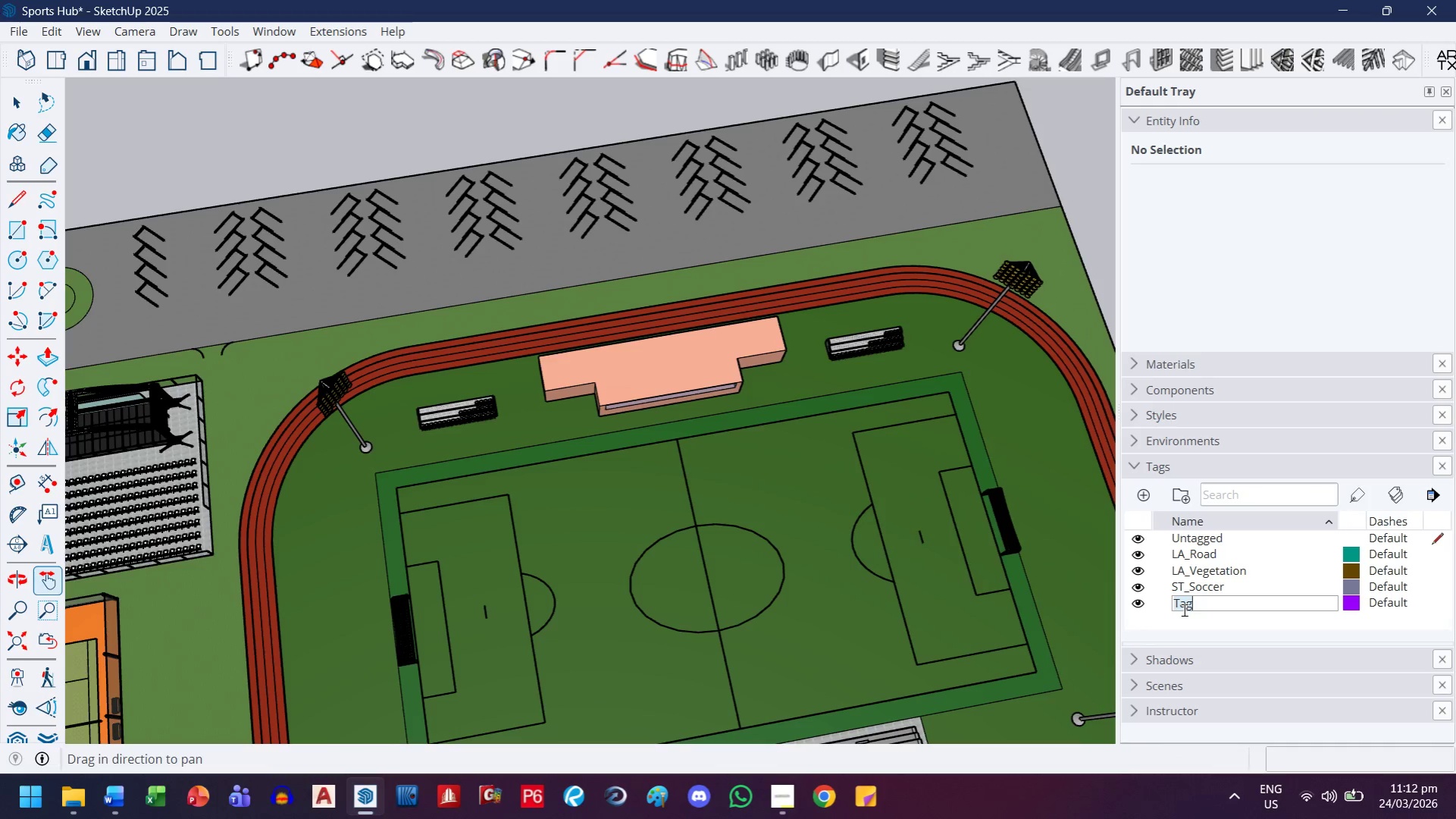 
type(ST_)
 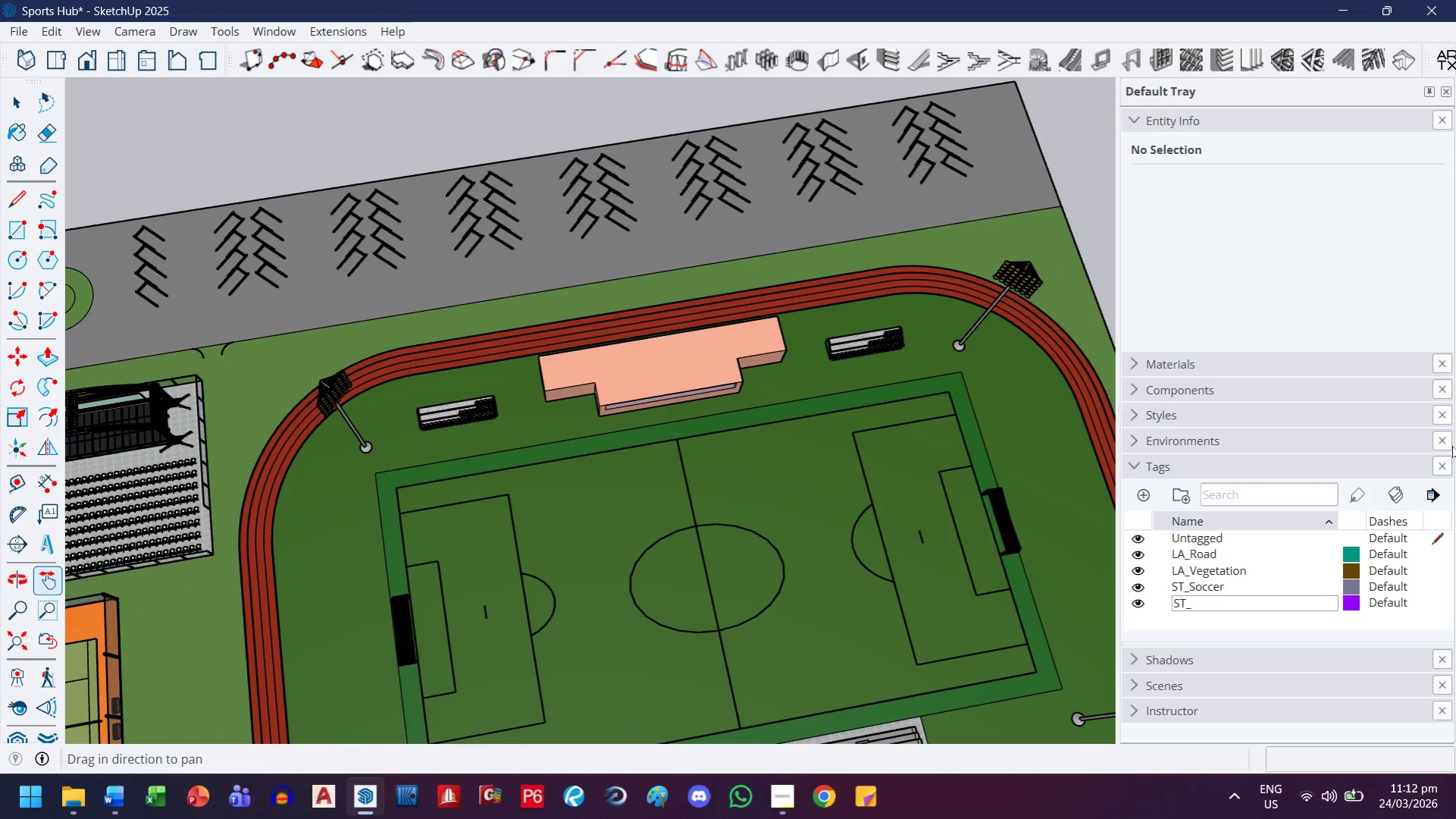 
type(Track)
 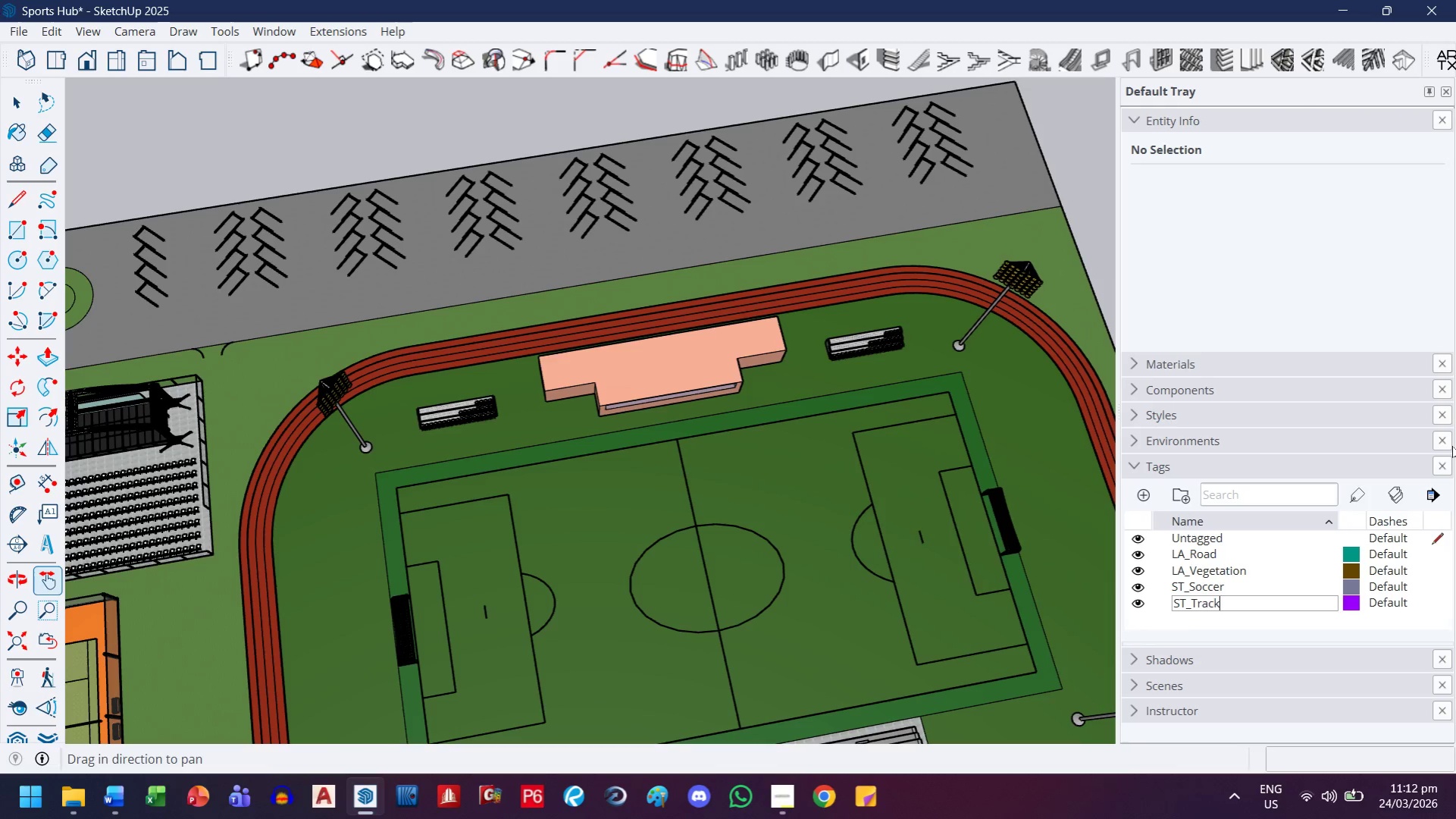 
key(Enter)
 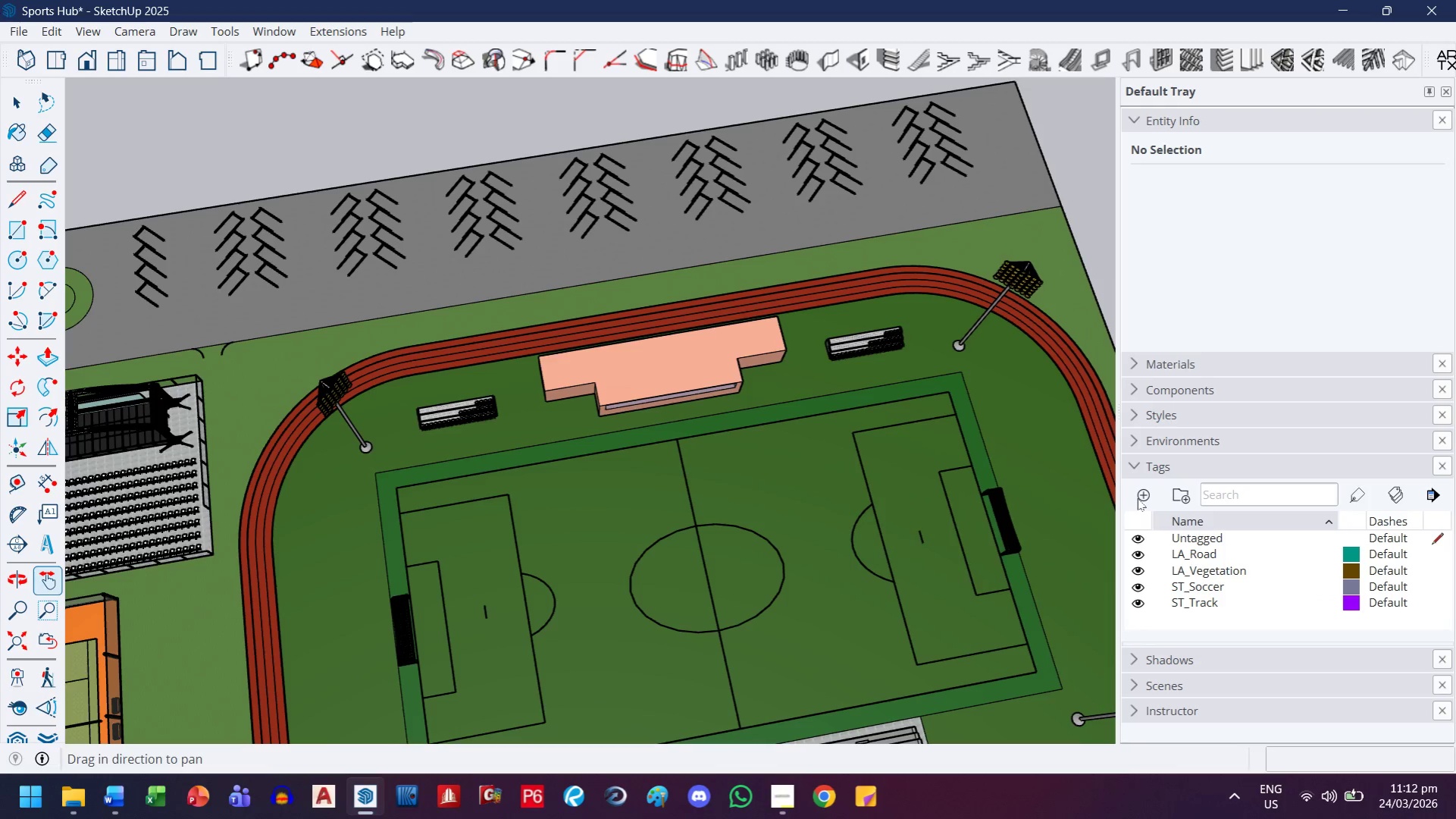 
left_click([1137, 498])
 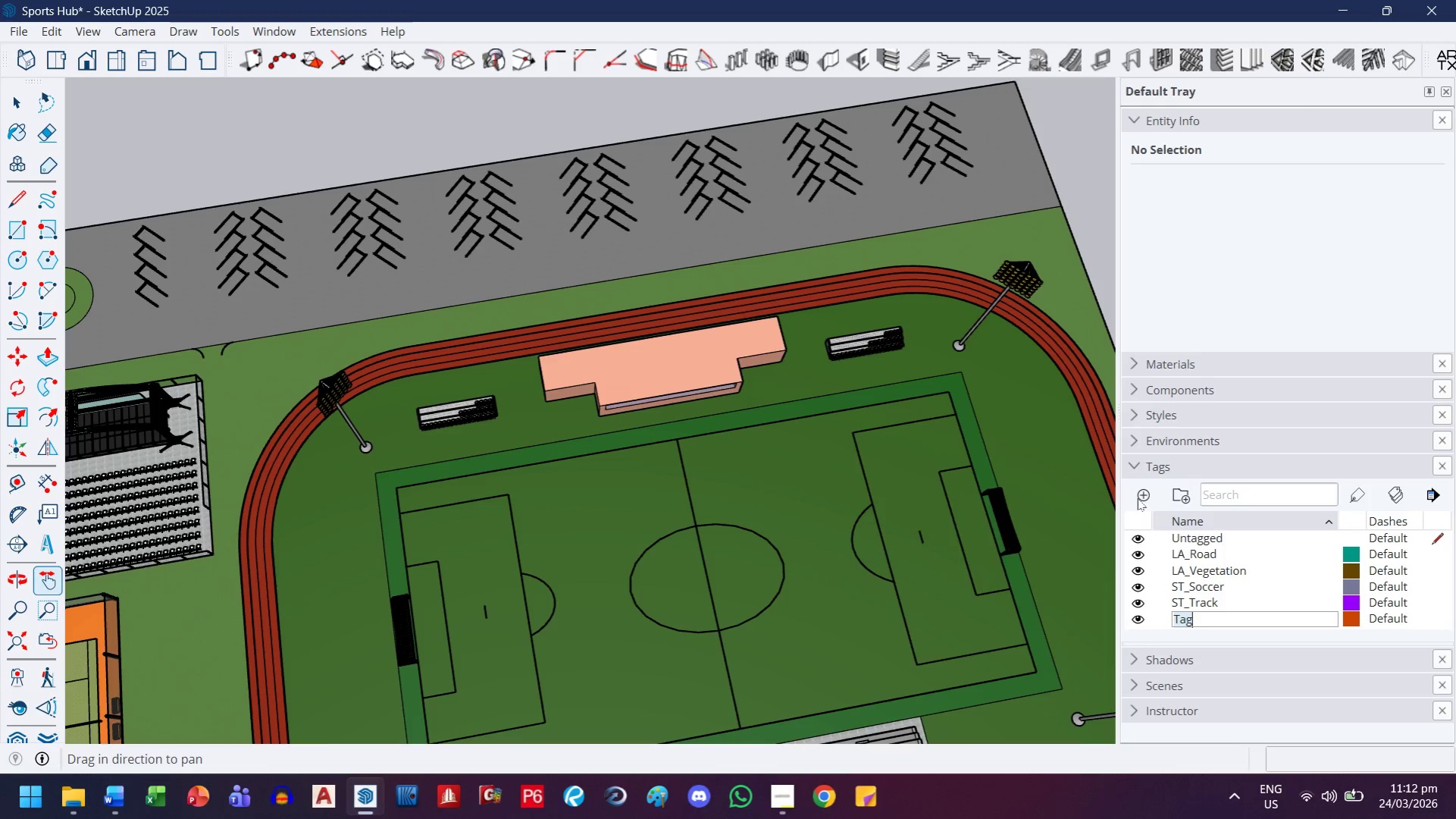 
type(ST_Basketball)
 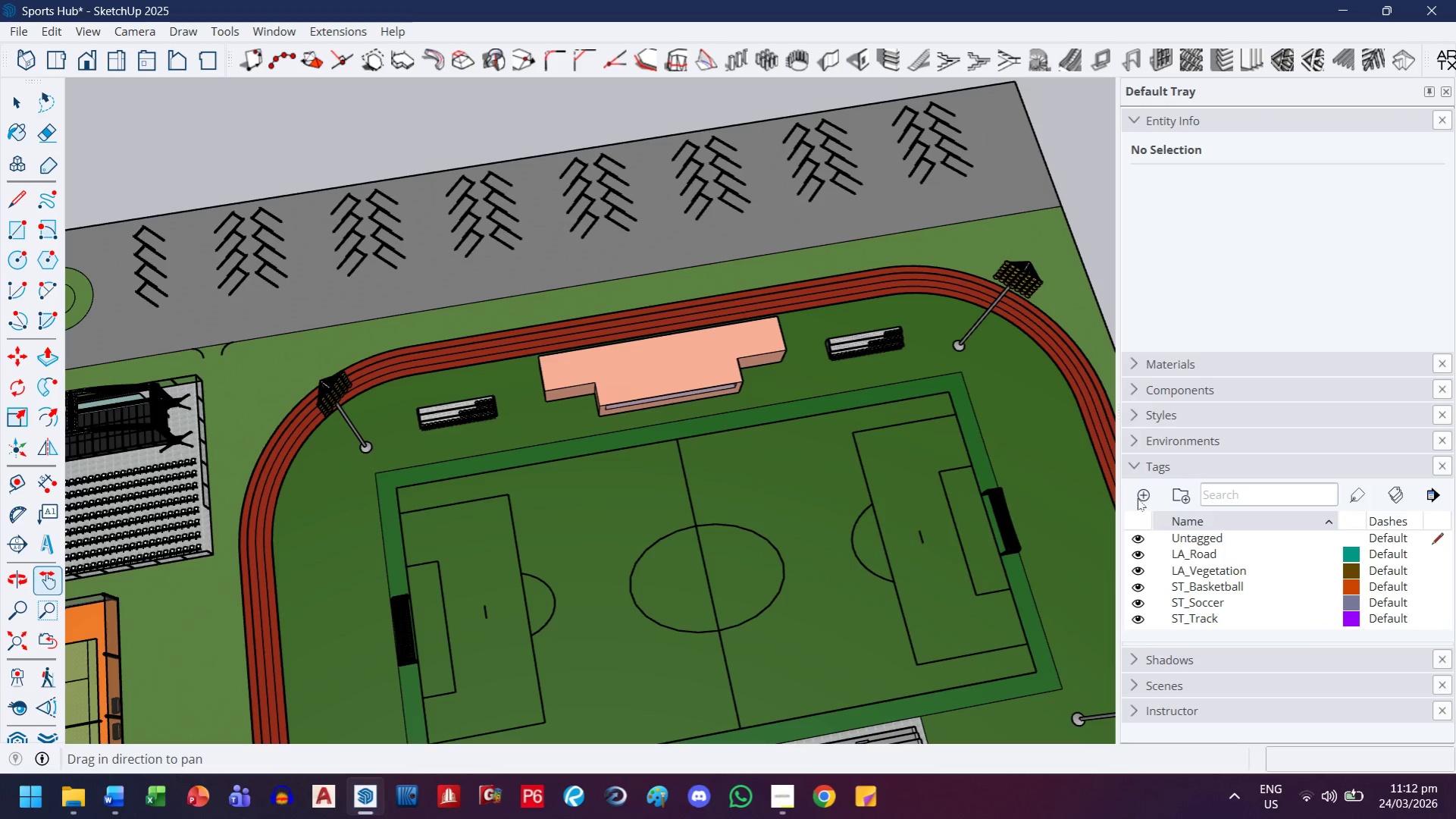 
 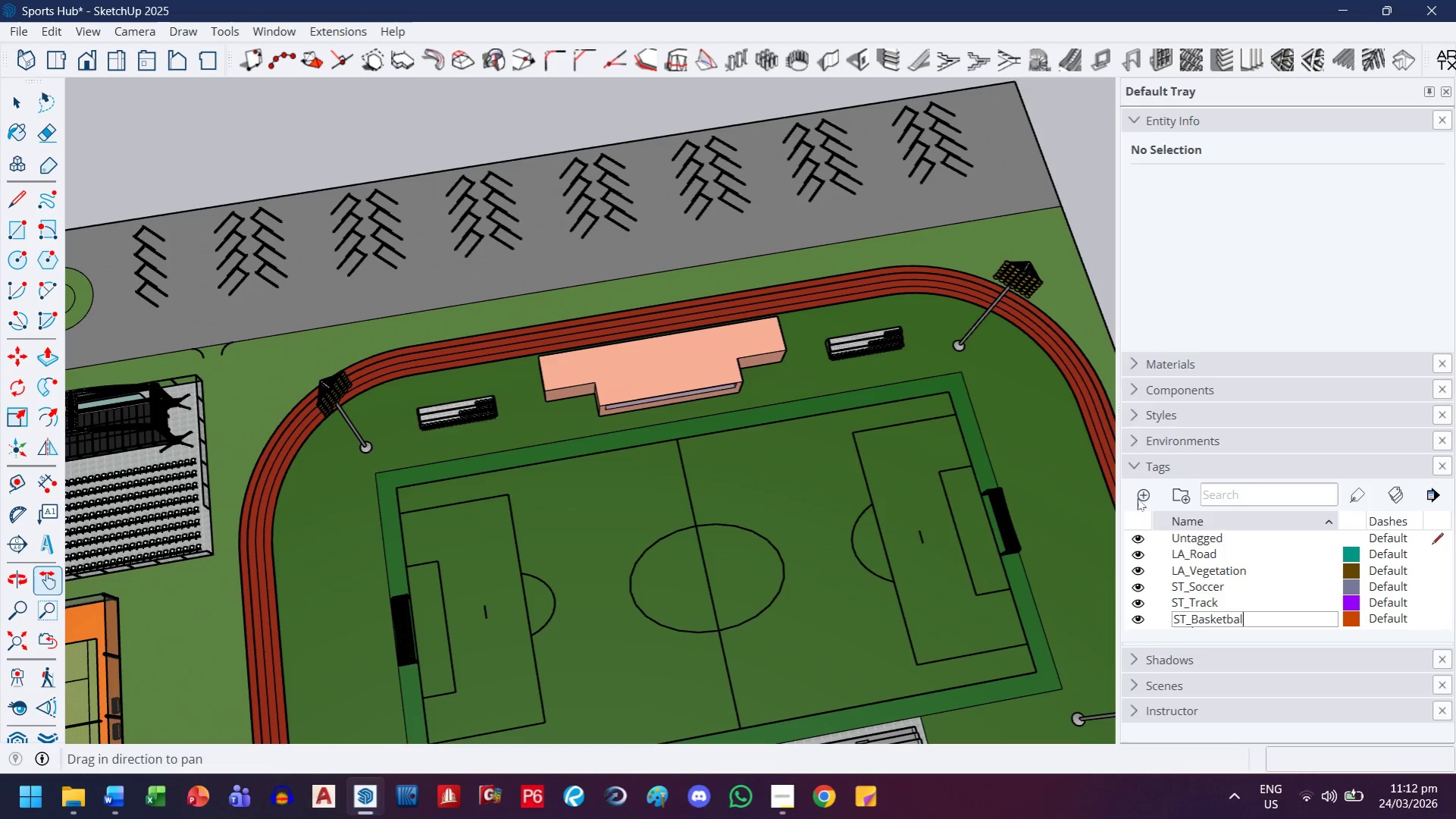 
key(Enter)
 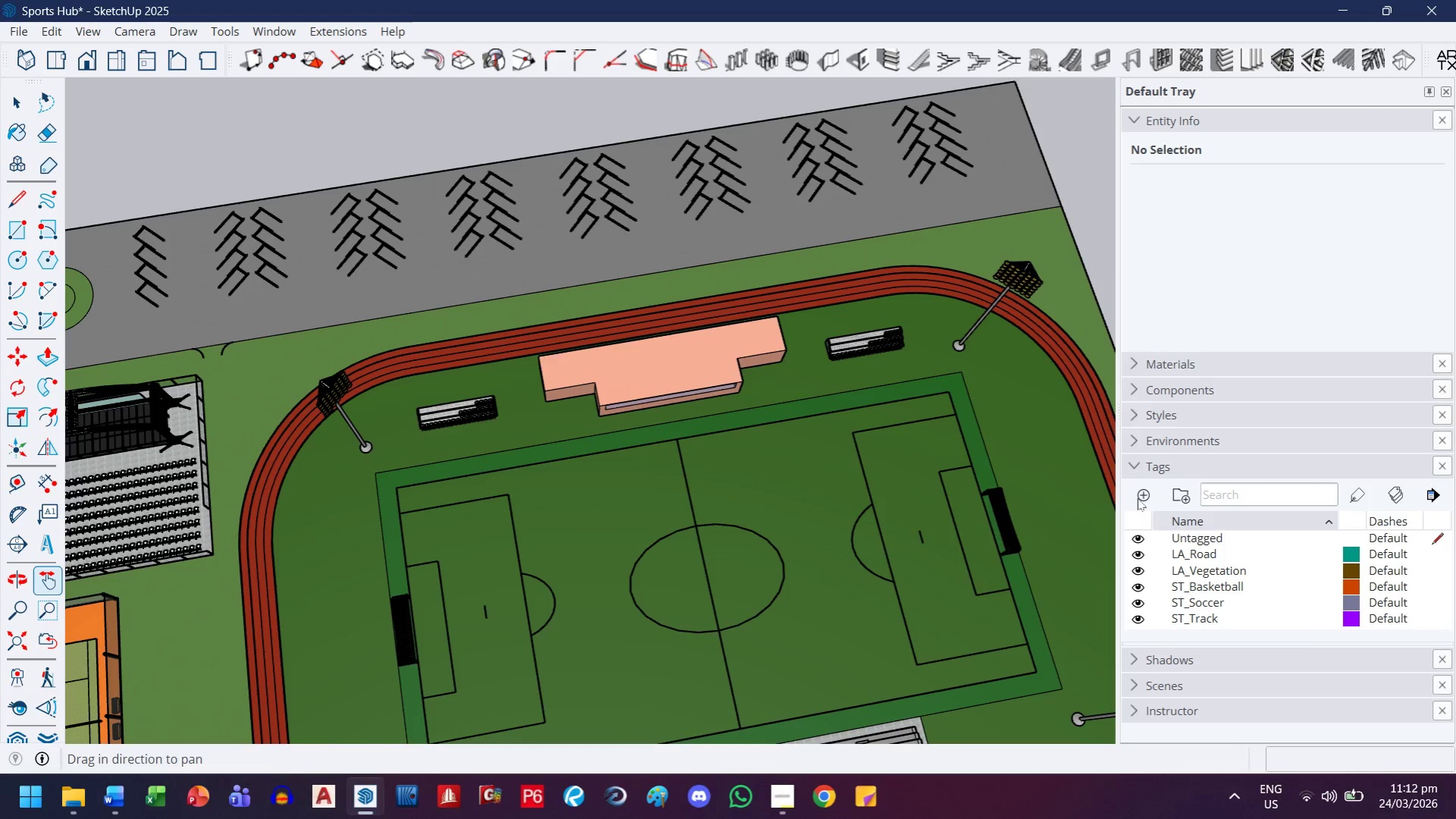 
left_click([1137, 498])
 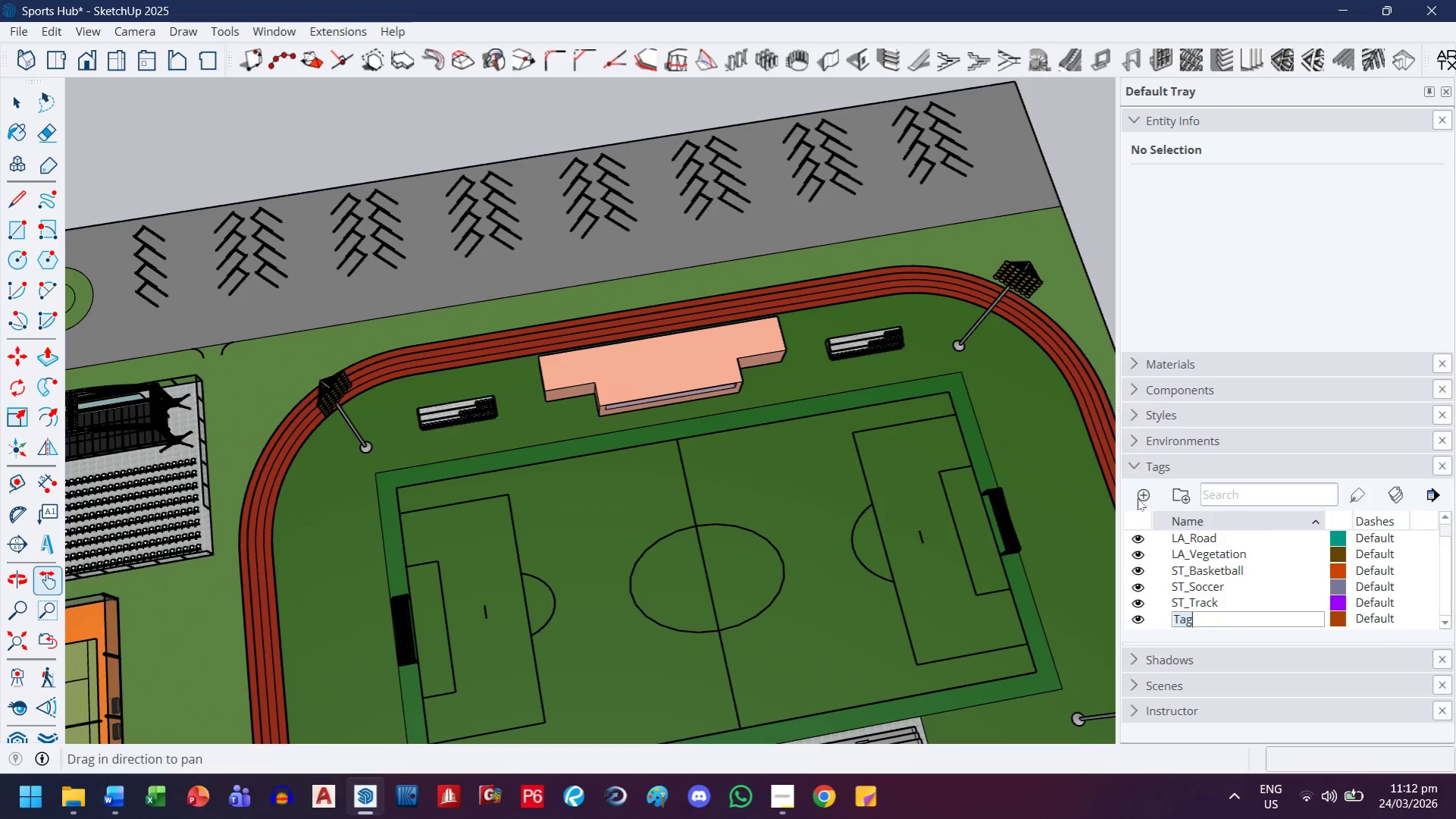 
type(ST_Tennic)
key(Backspace)
type(s)
 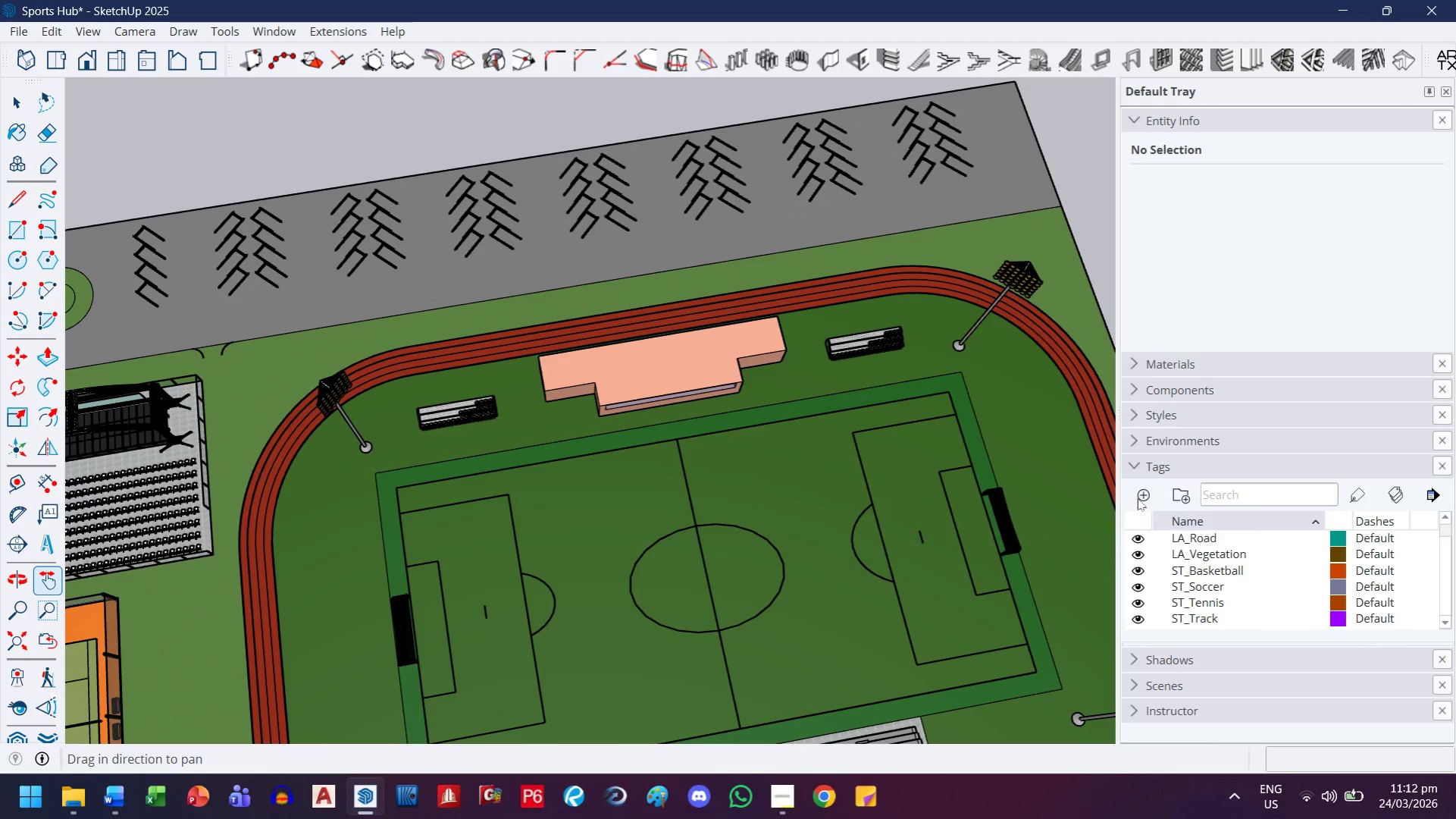 
 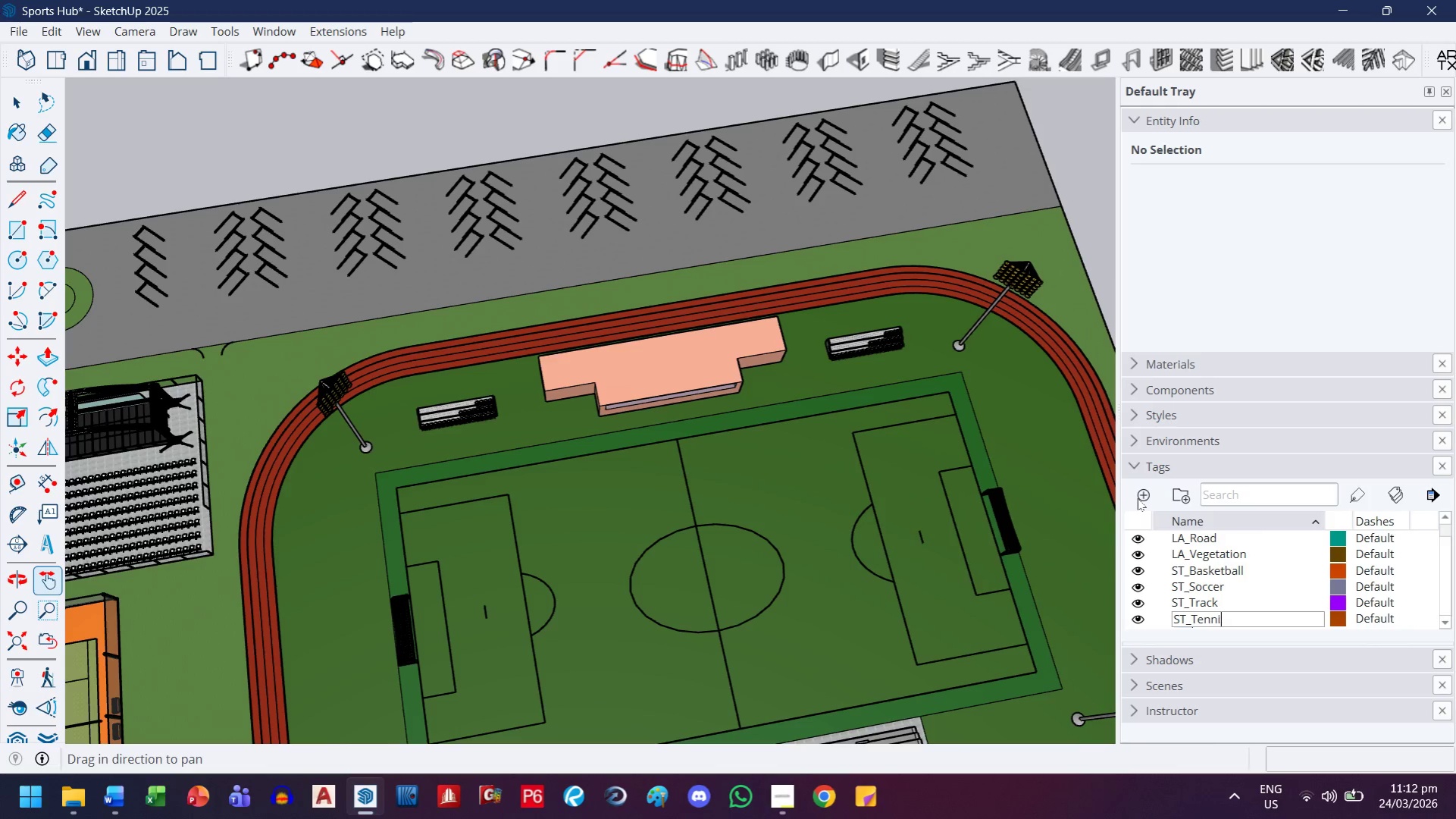 
key(Enter)
 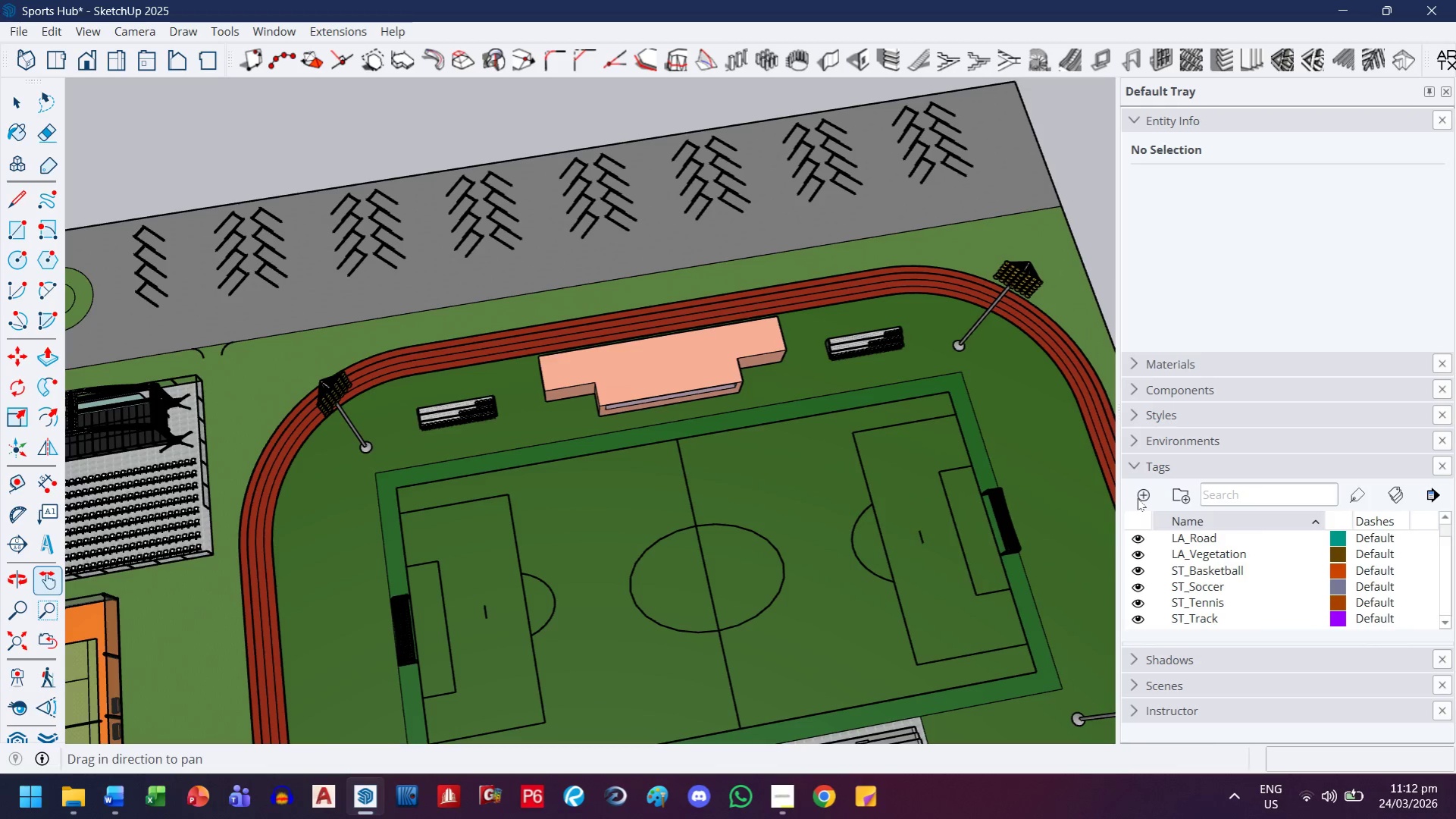 
left_click([1137, 498])
 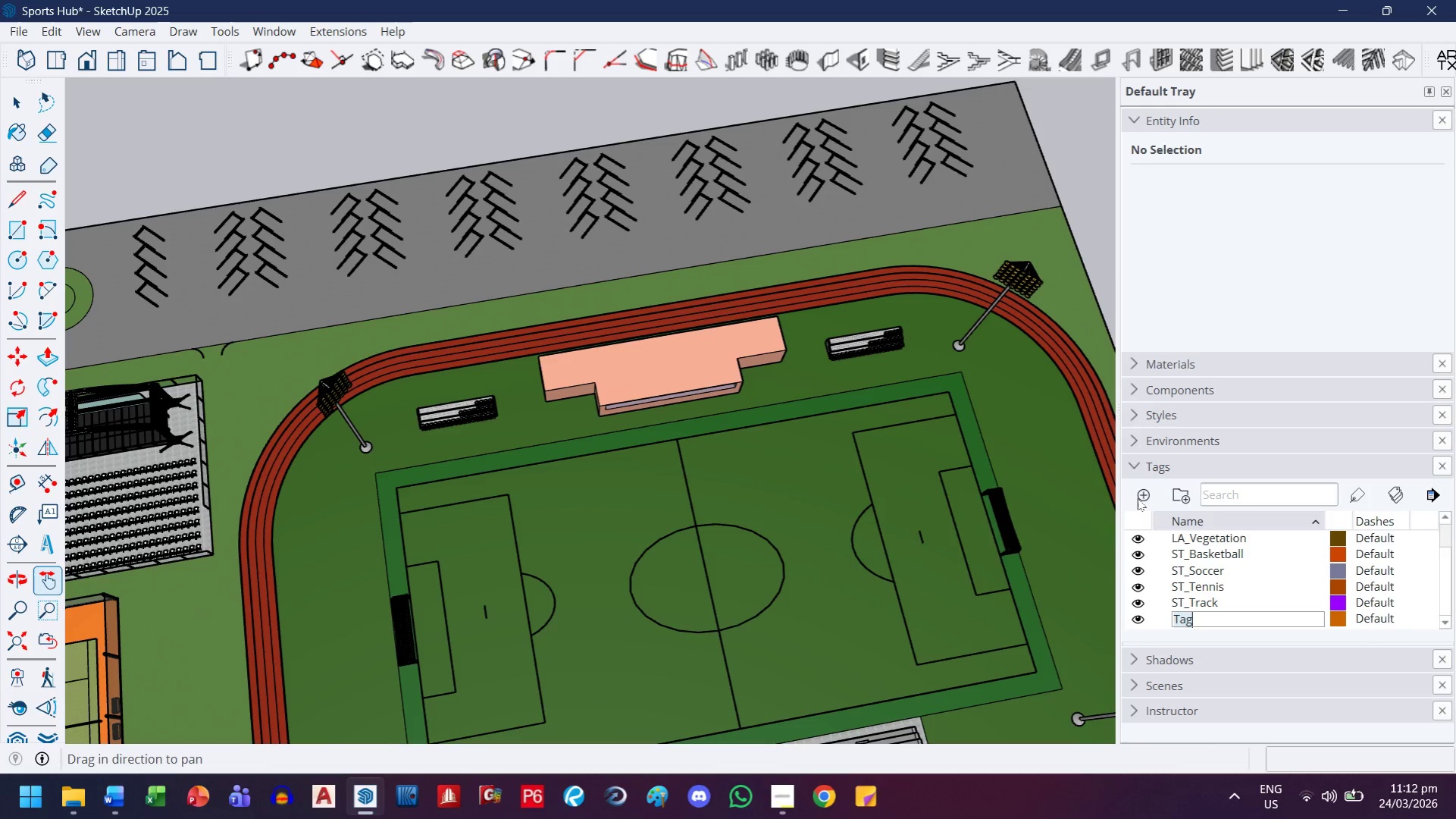 
type(ST_Stage)
 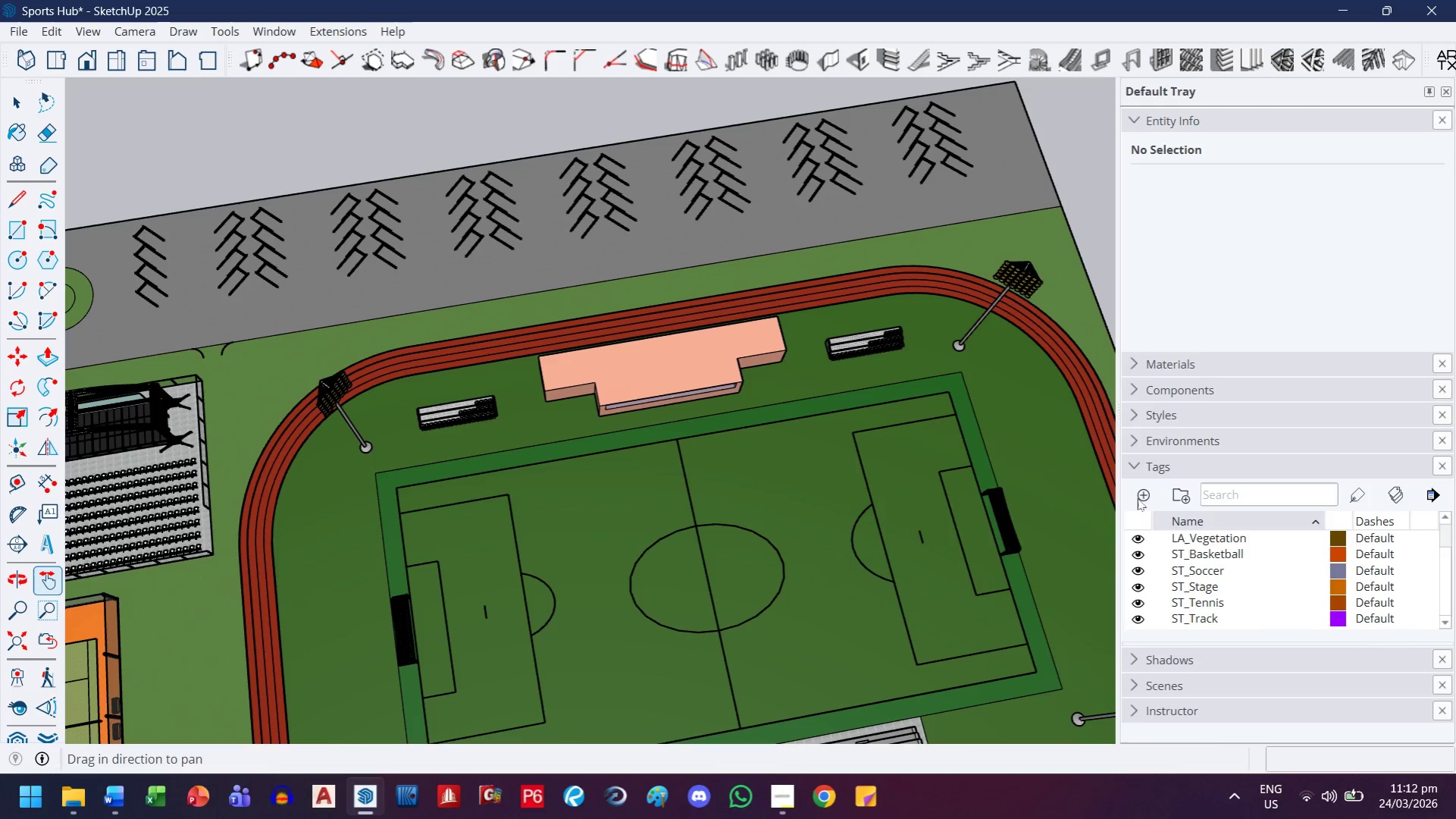 
key(Enter)
 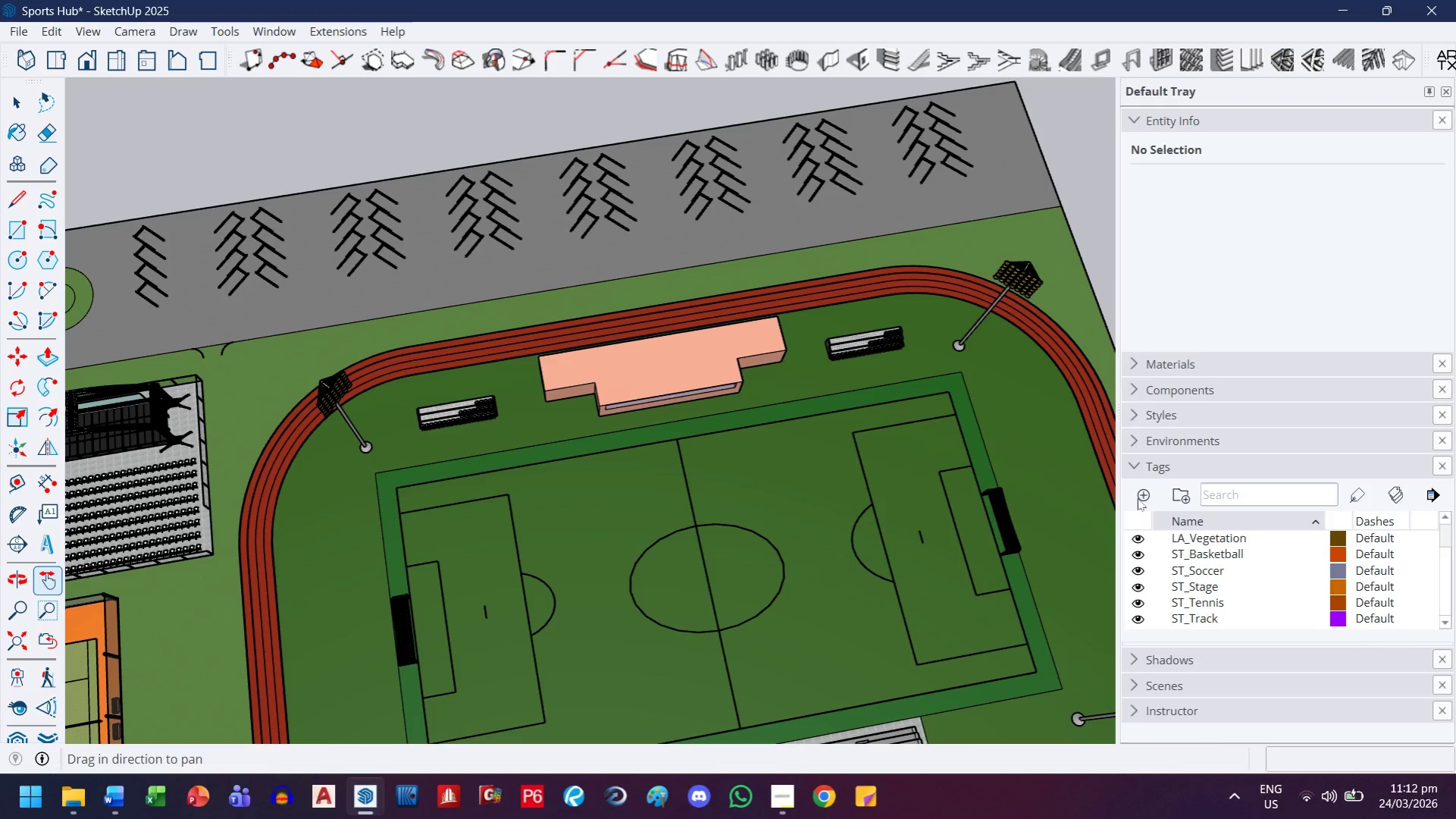 
left_click([1137, 498])
 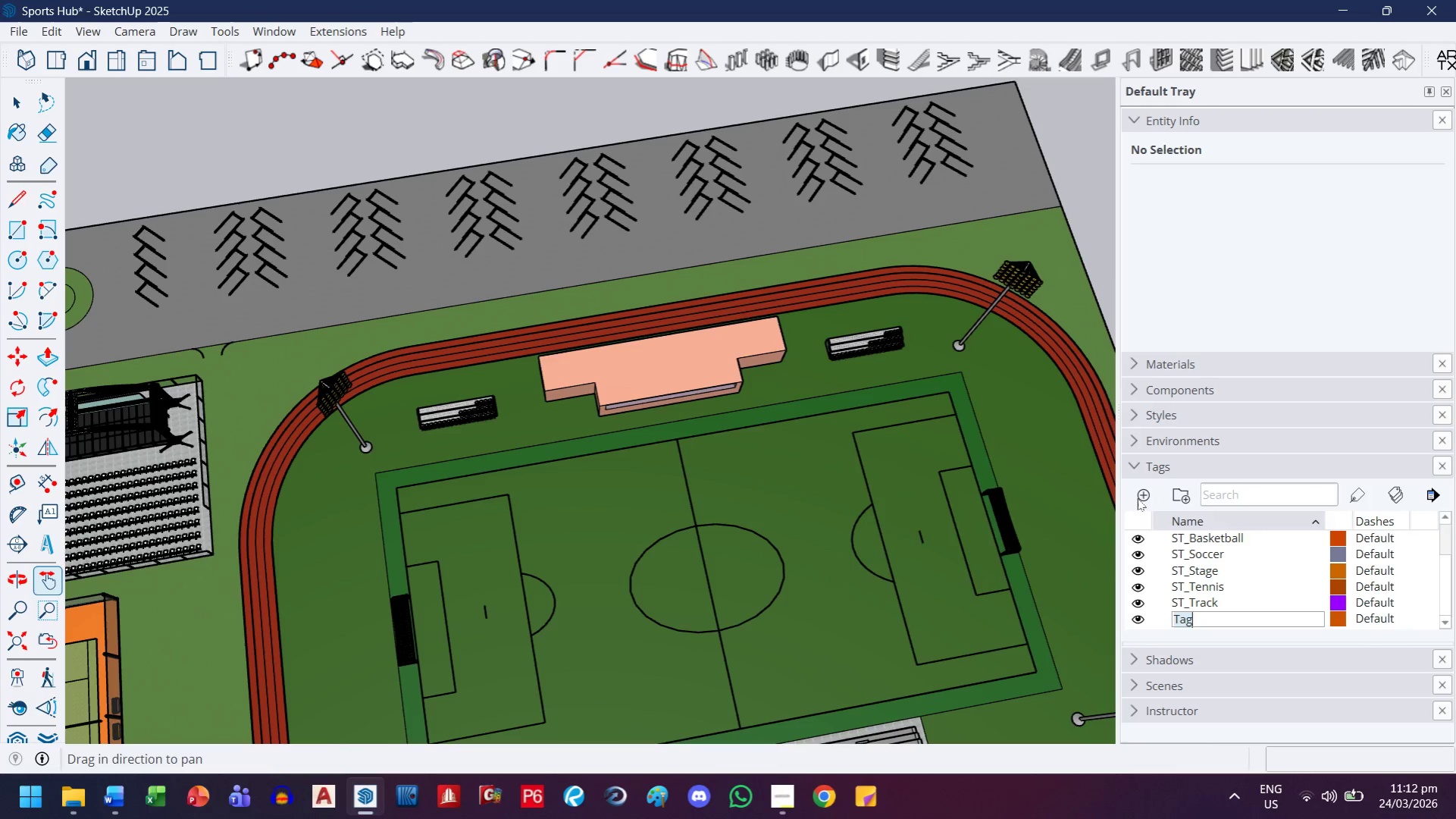 
type(ST_Changi)
key(Backspace)
type(e)
 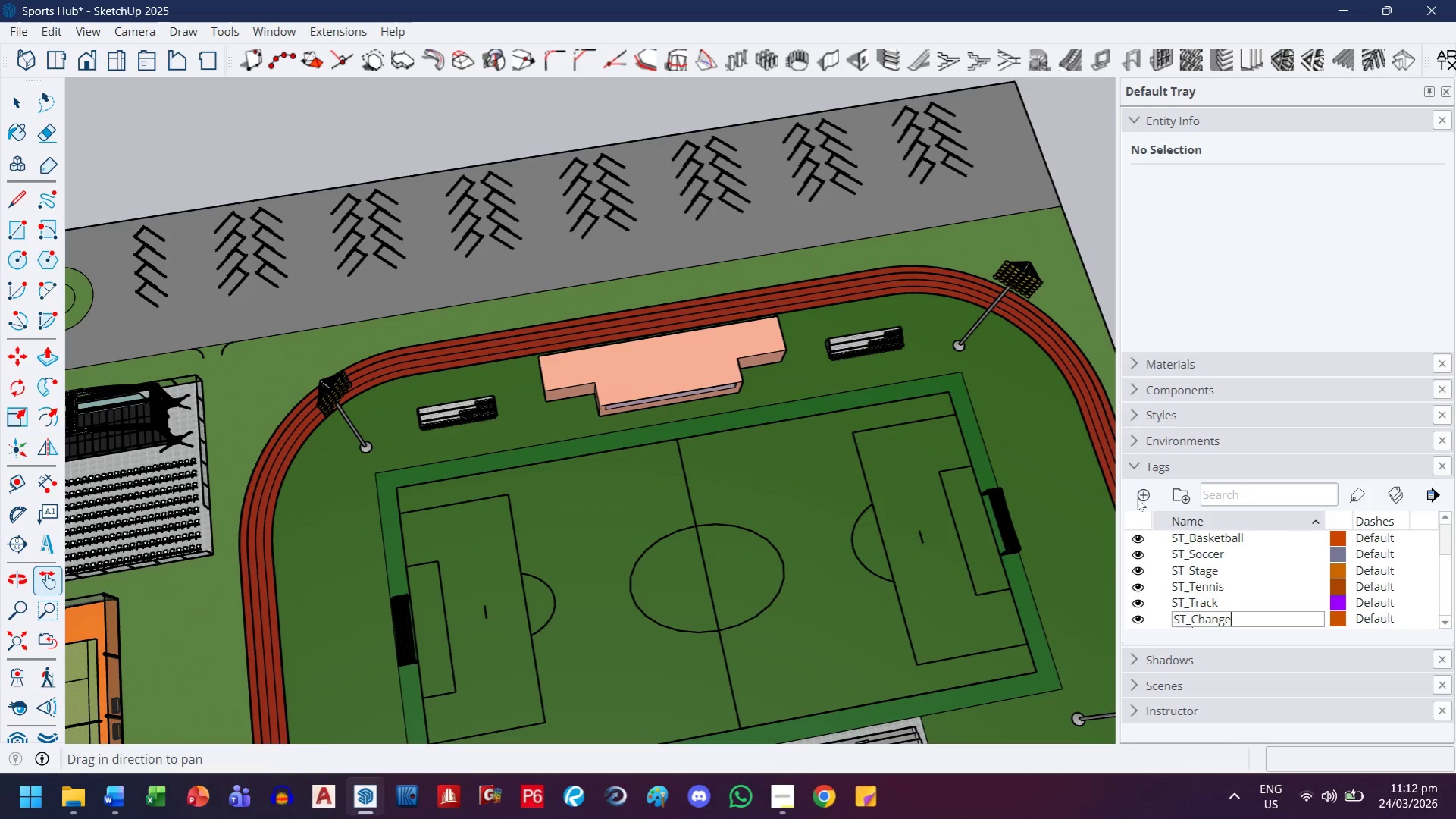 
key(Enter)
 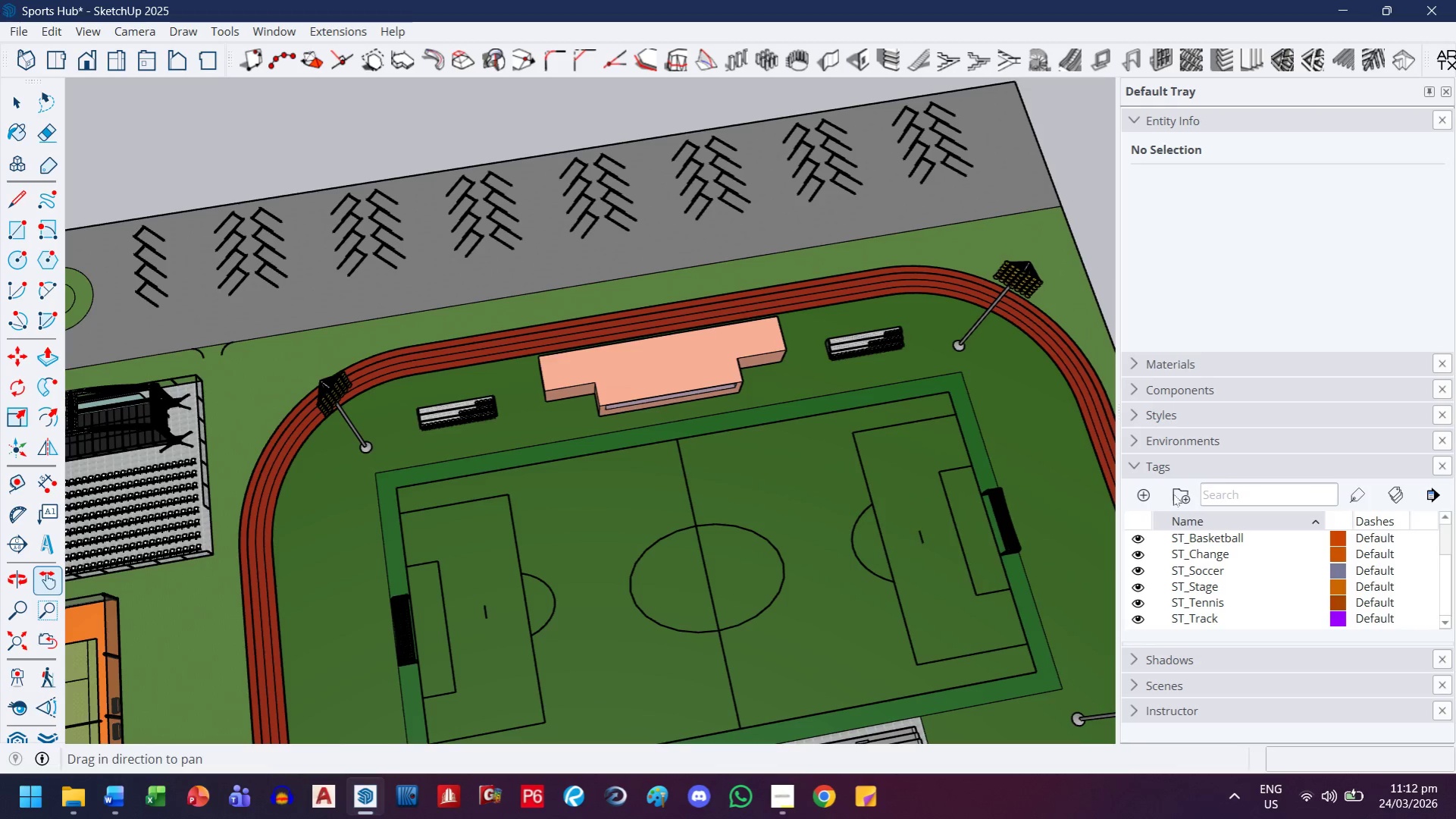 
left_click([1147, 493])
 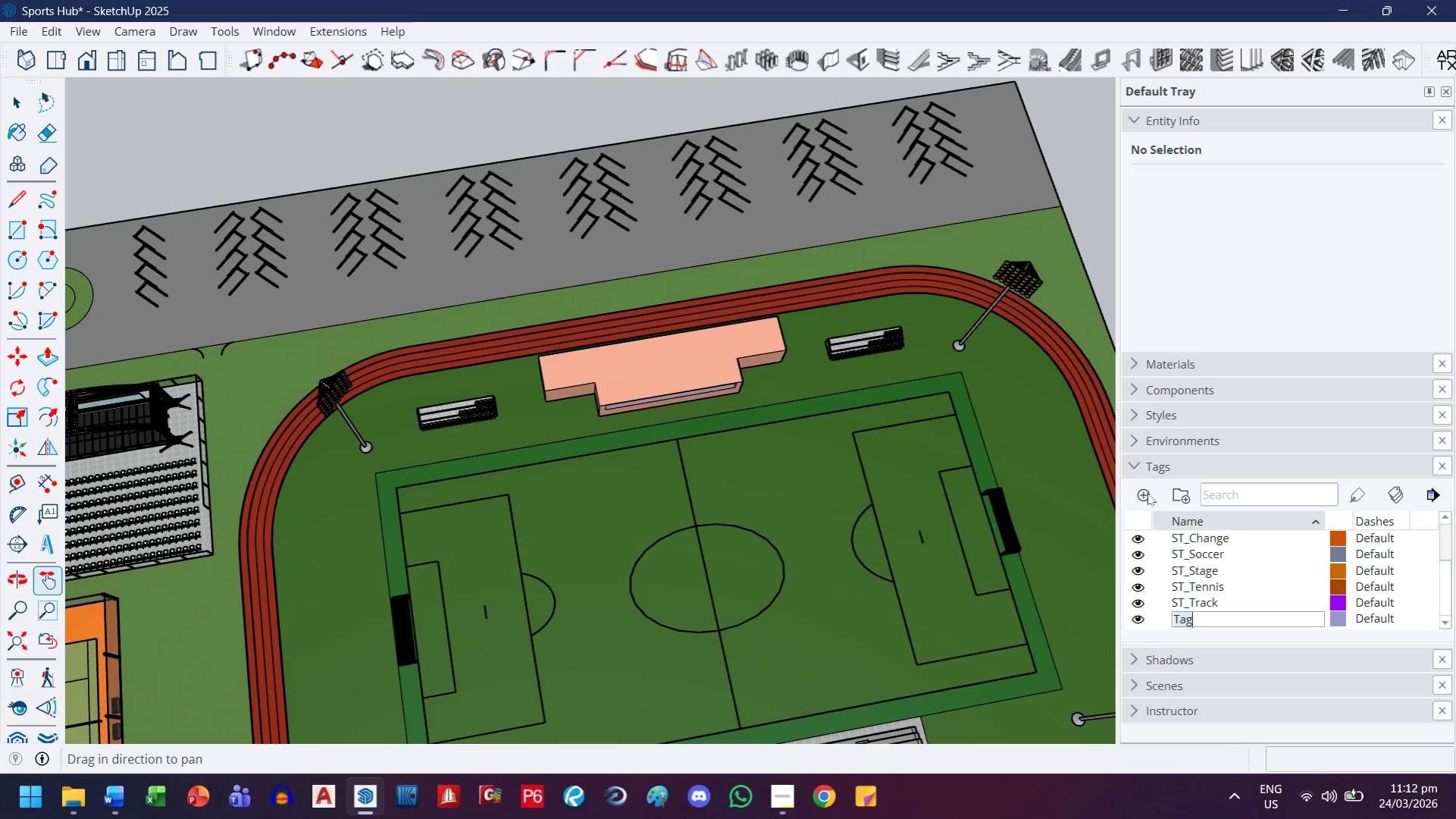 
type(ST_)
 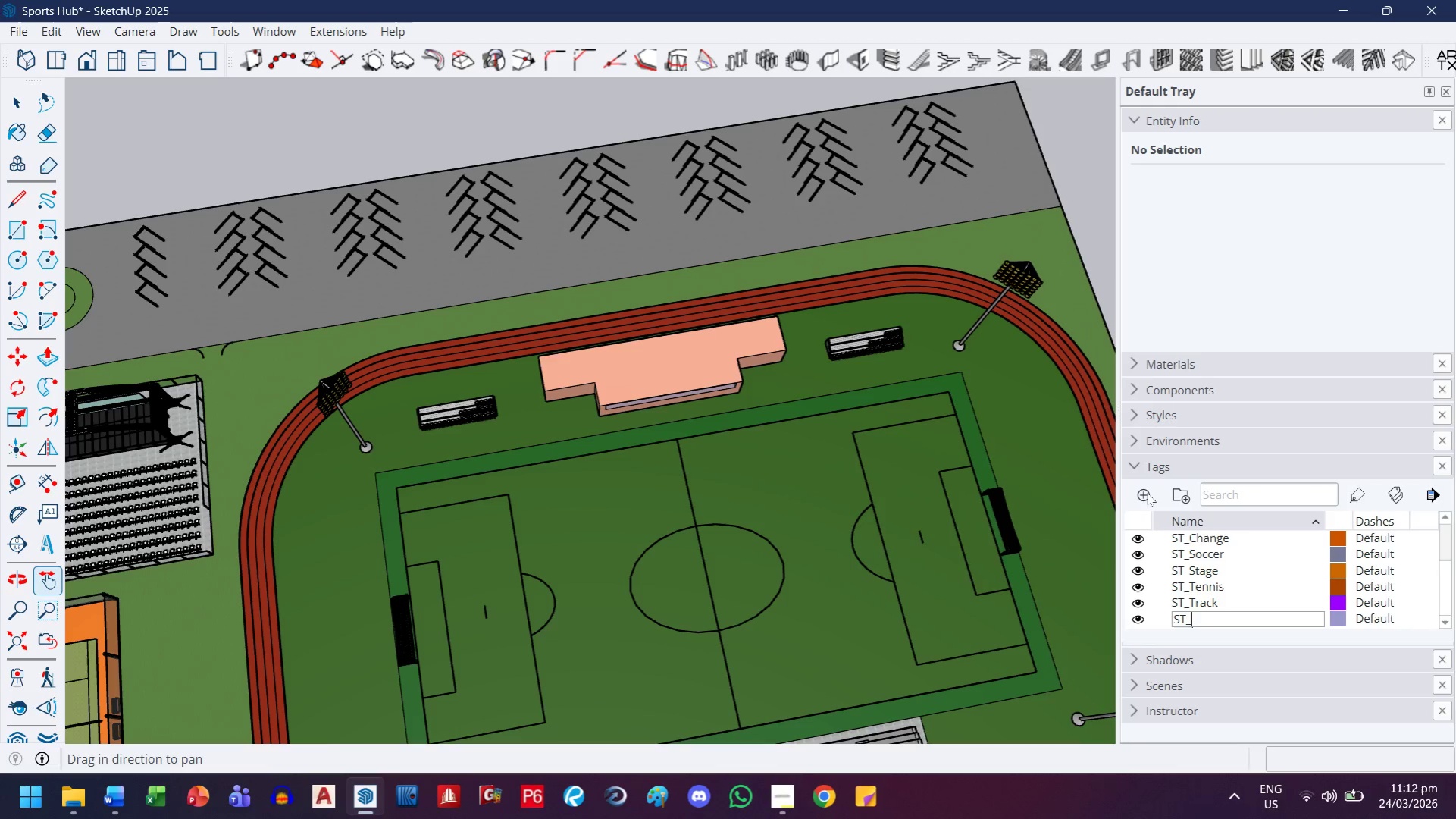 
hold_key(key=ShiftLeft, duration=0.55)
 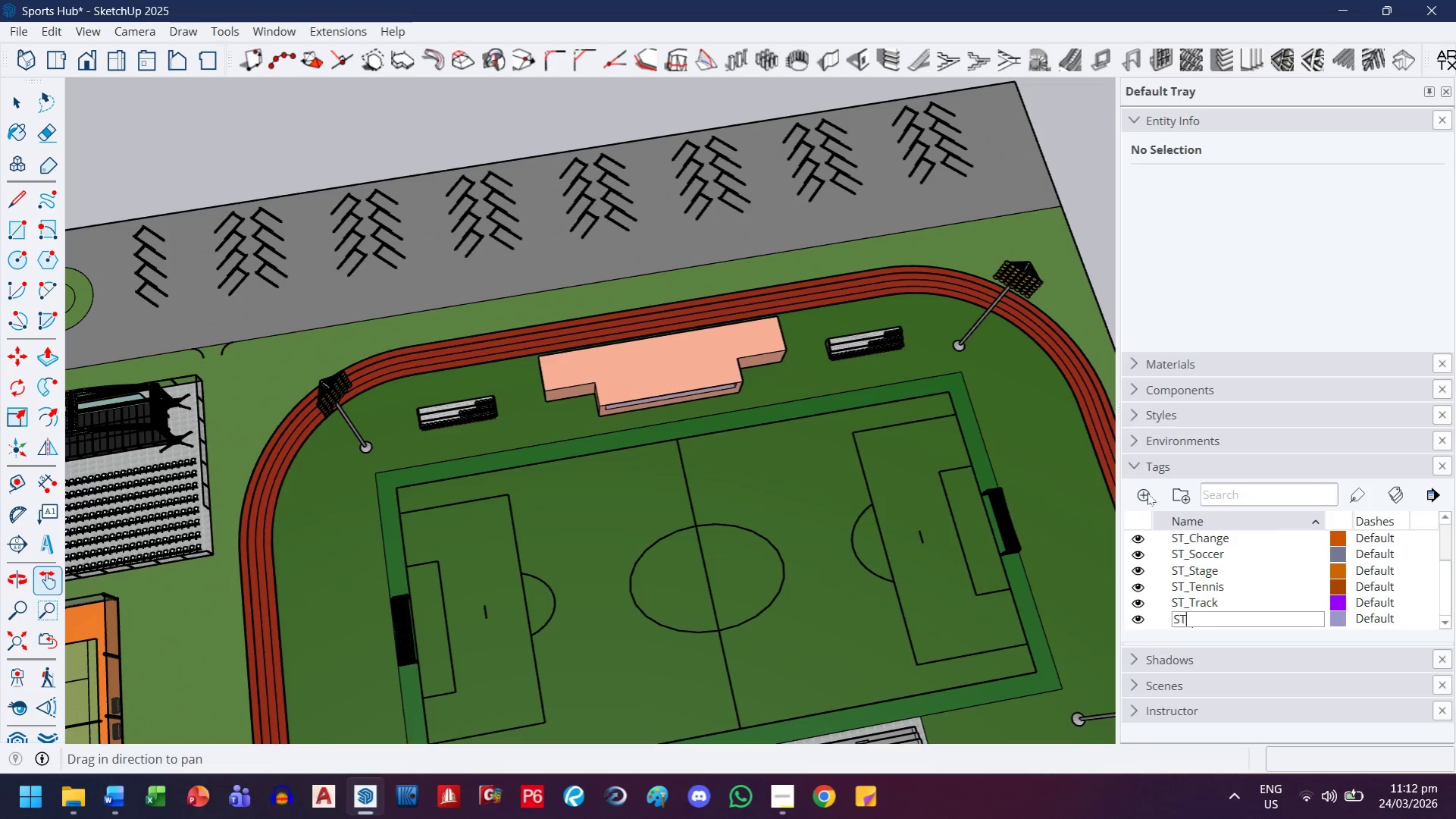 
key(Backspace)
key(Backspace)
key(Backspace)
key(Backspace)
type(LA_Parking)
 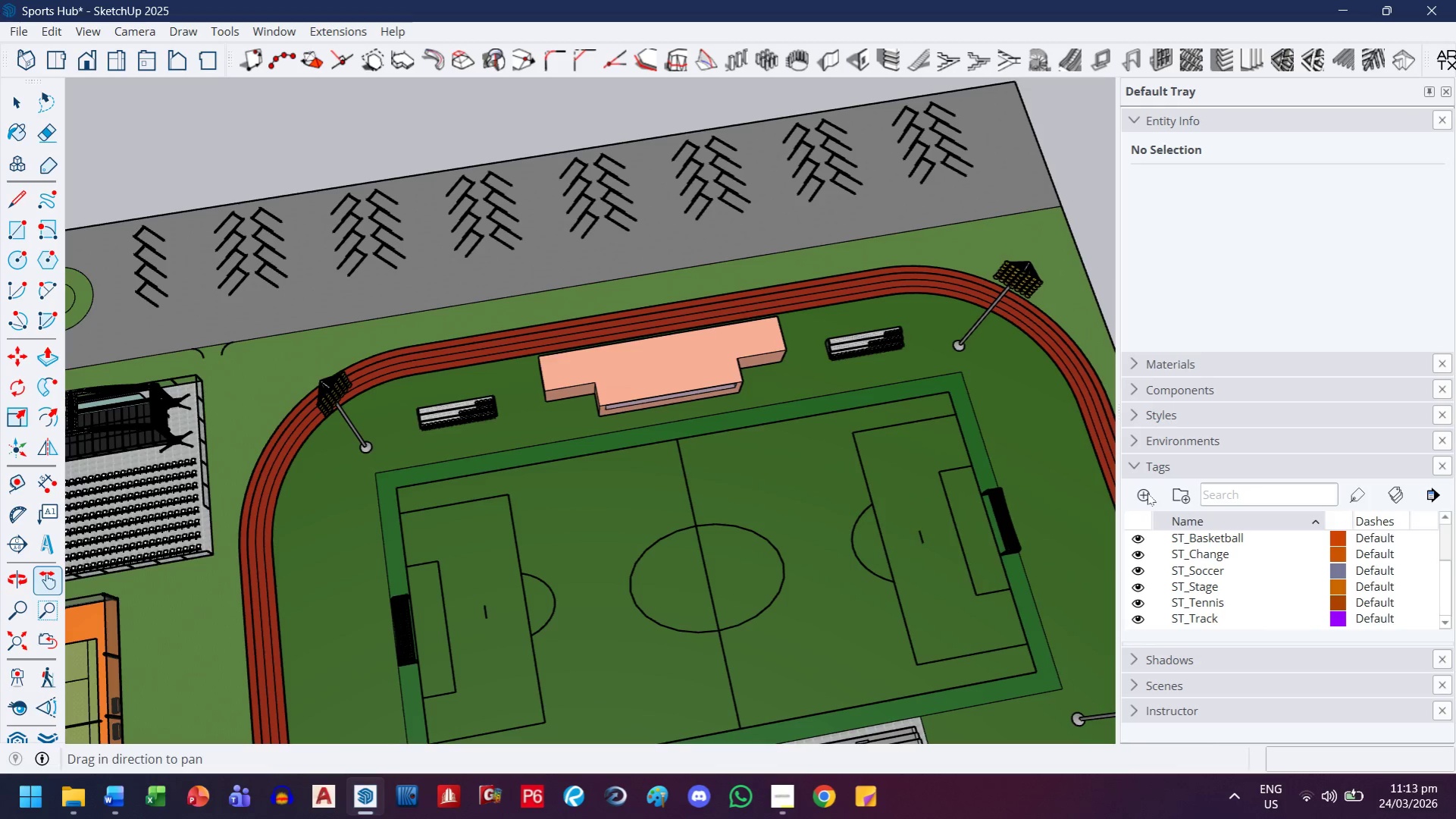 
 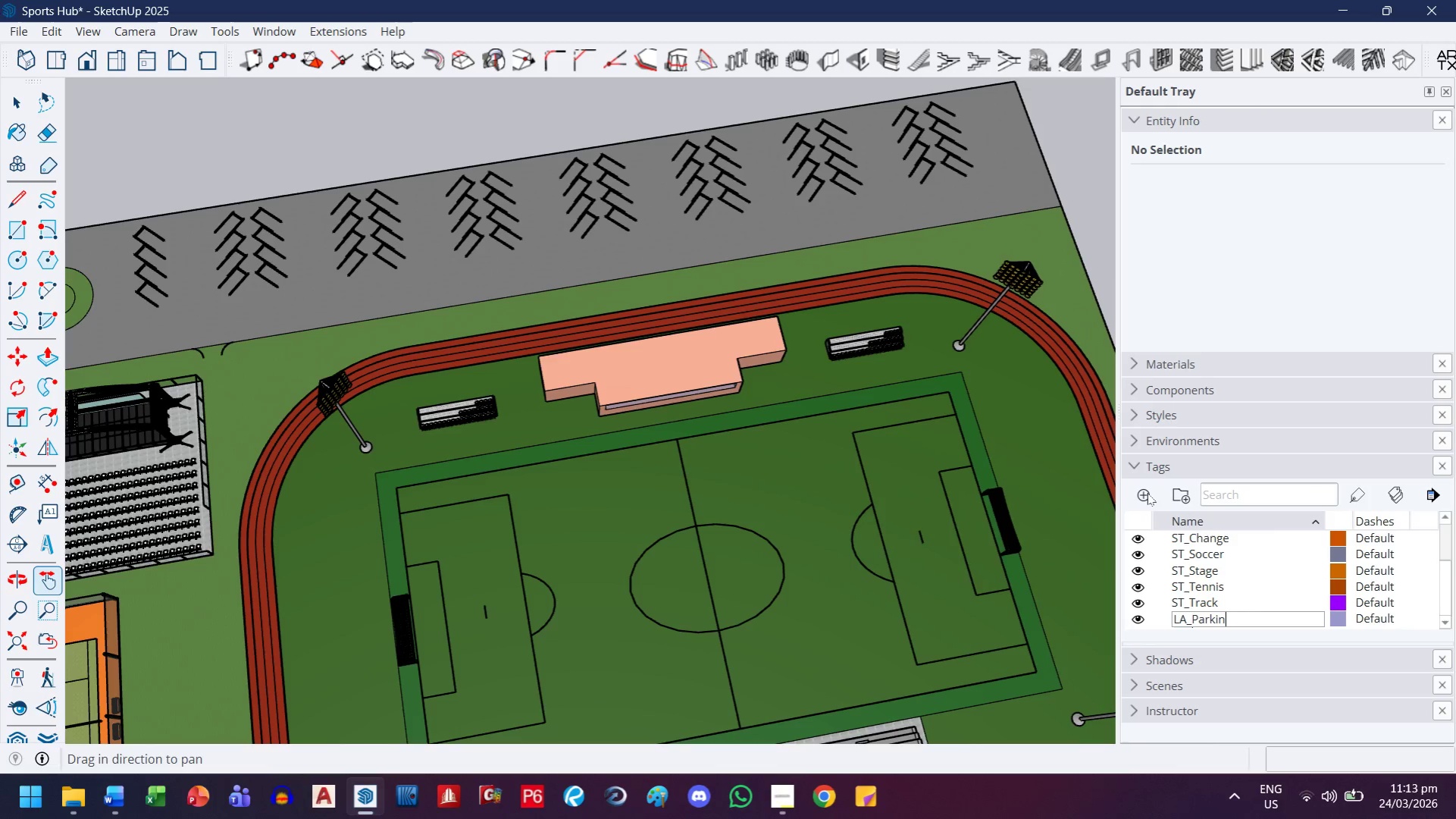 
key(Enter)
 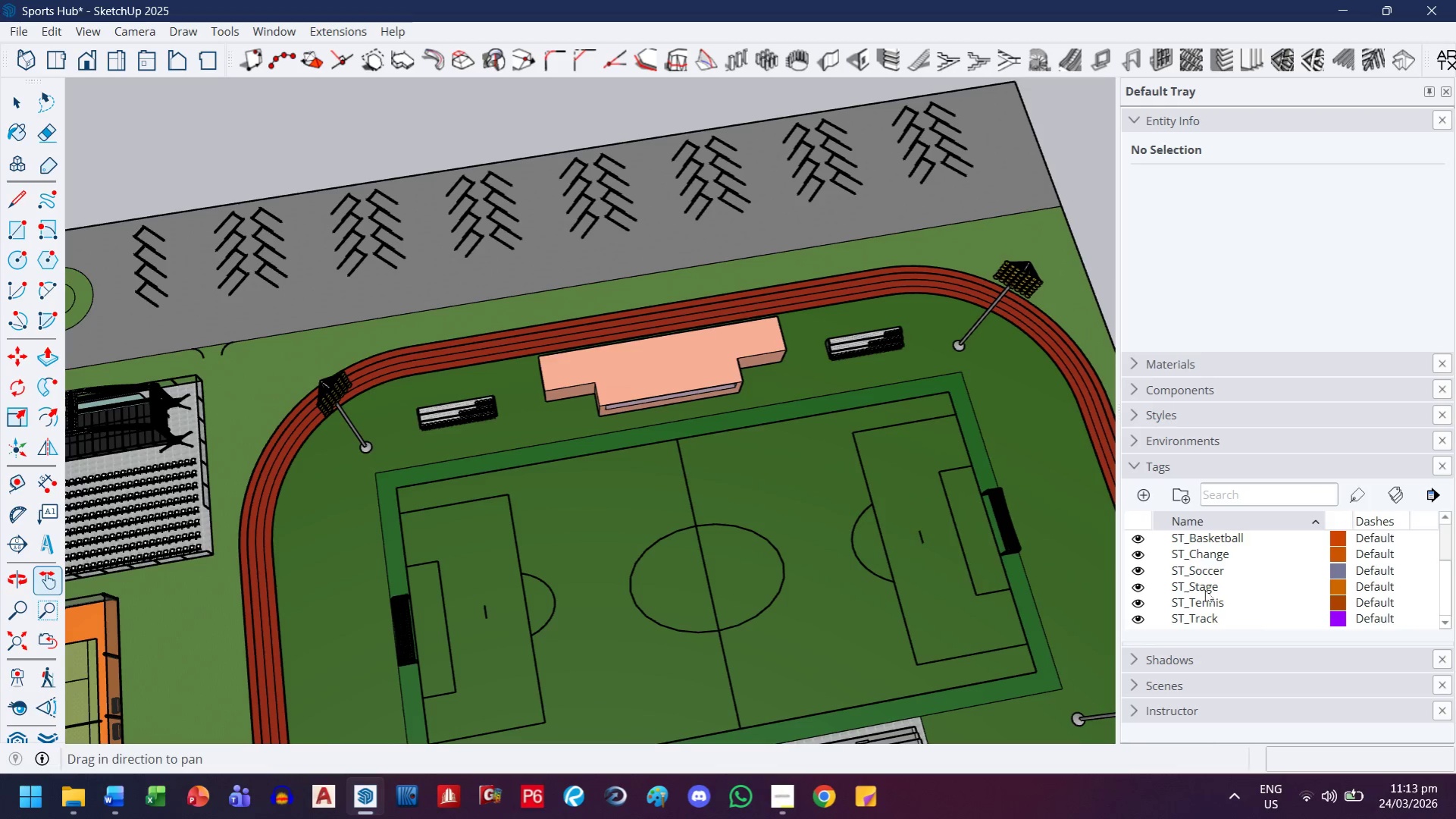 
scroll: coordinate [1218, 611], scroll_direction: up, amount: 3.0
 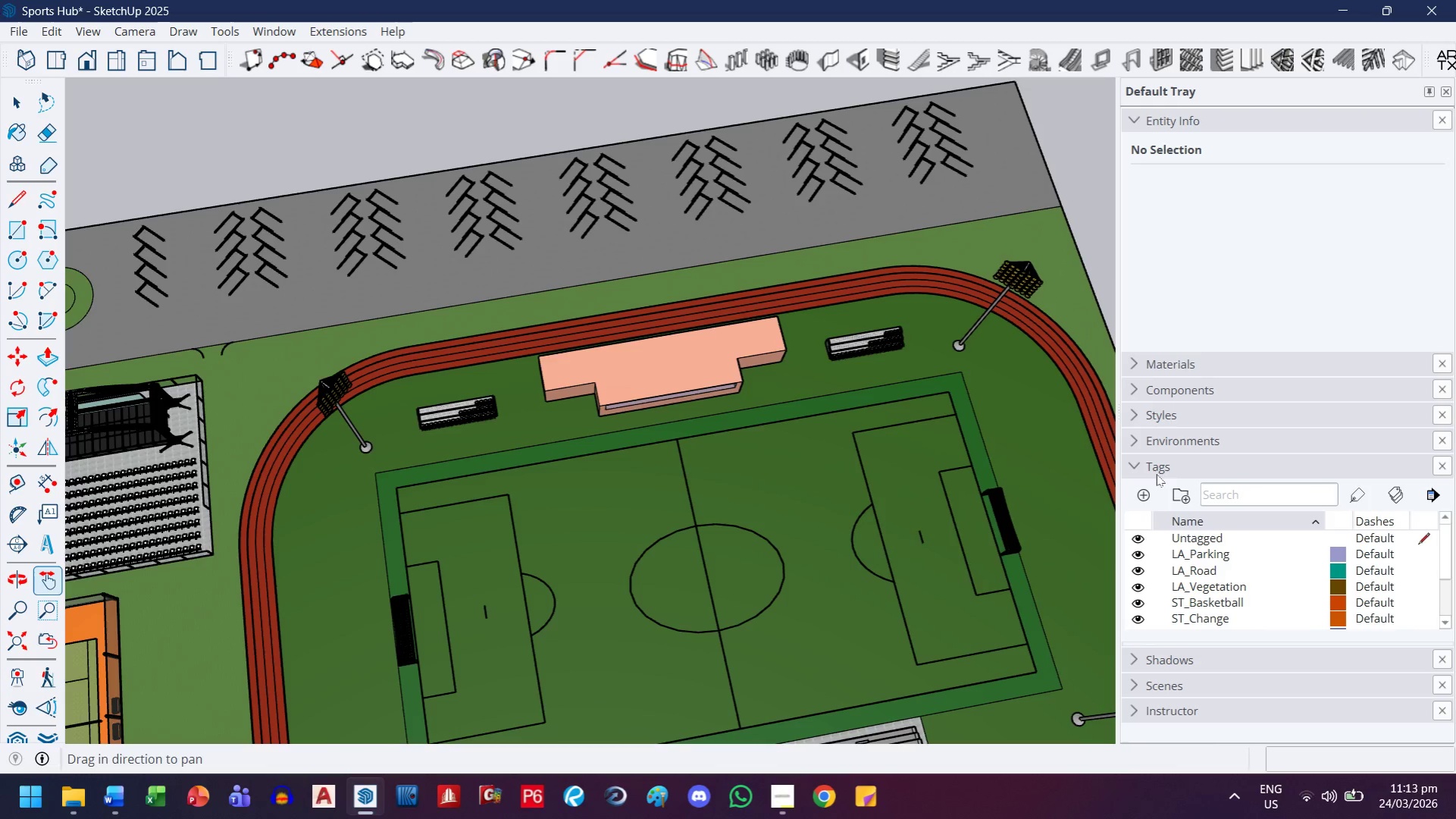 
left_click([1146, 489])
 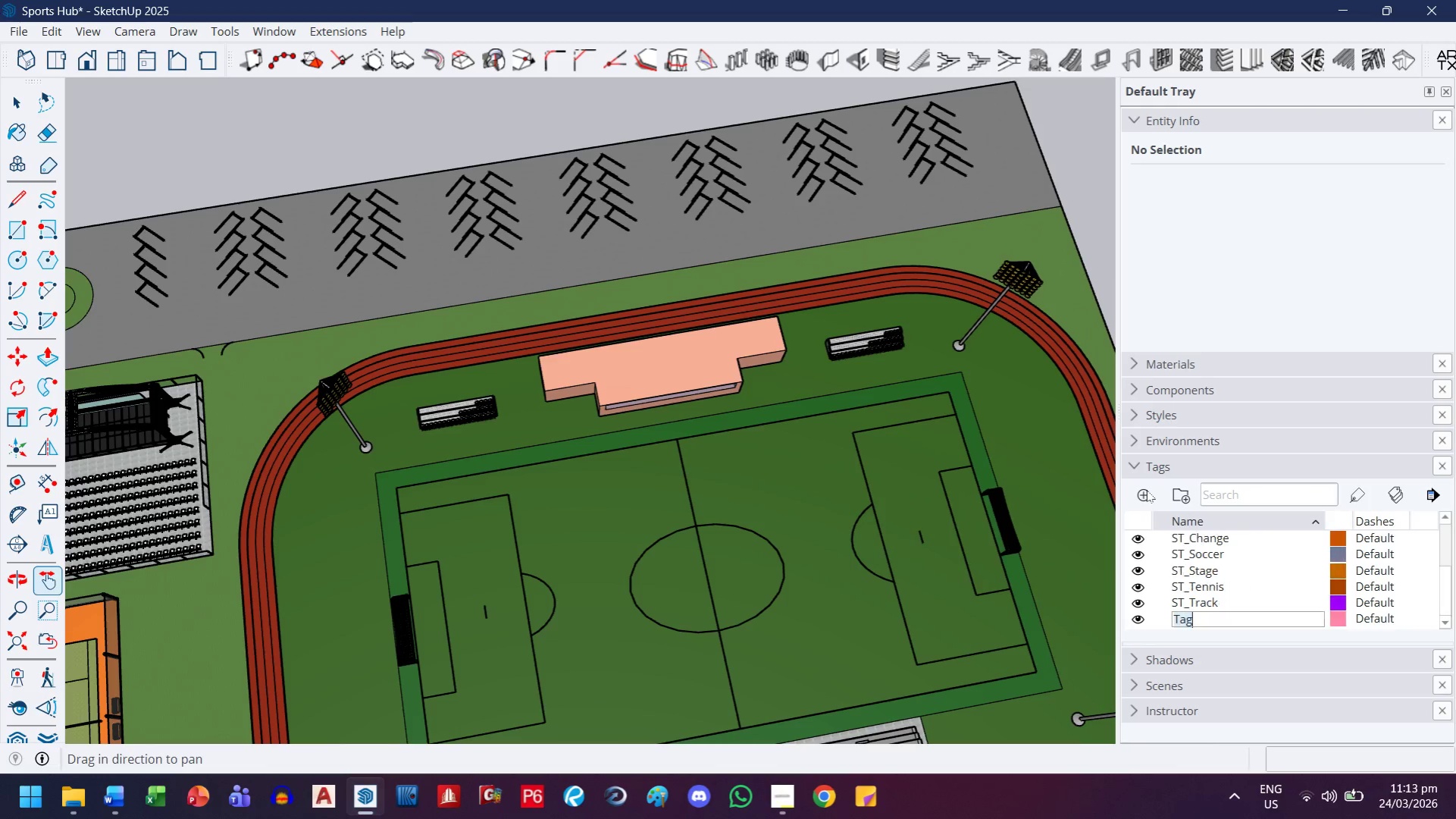 
scroll: coordinate [1146, 489], scroll_direction: up, amount: 1.0
 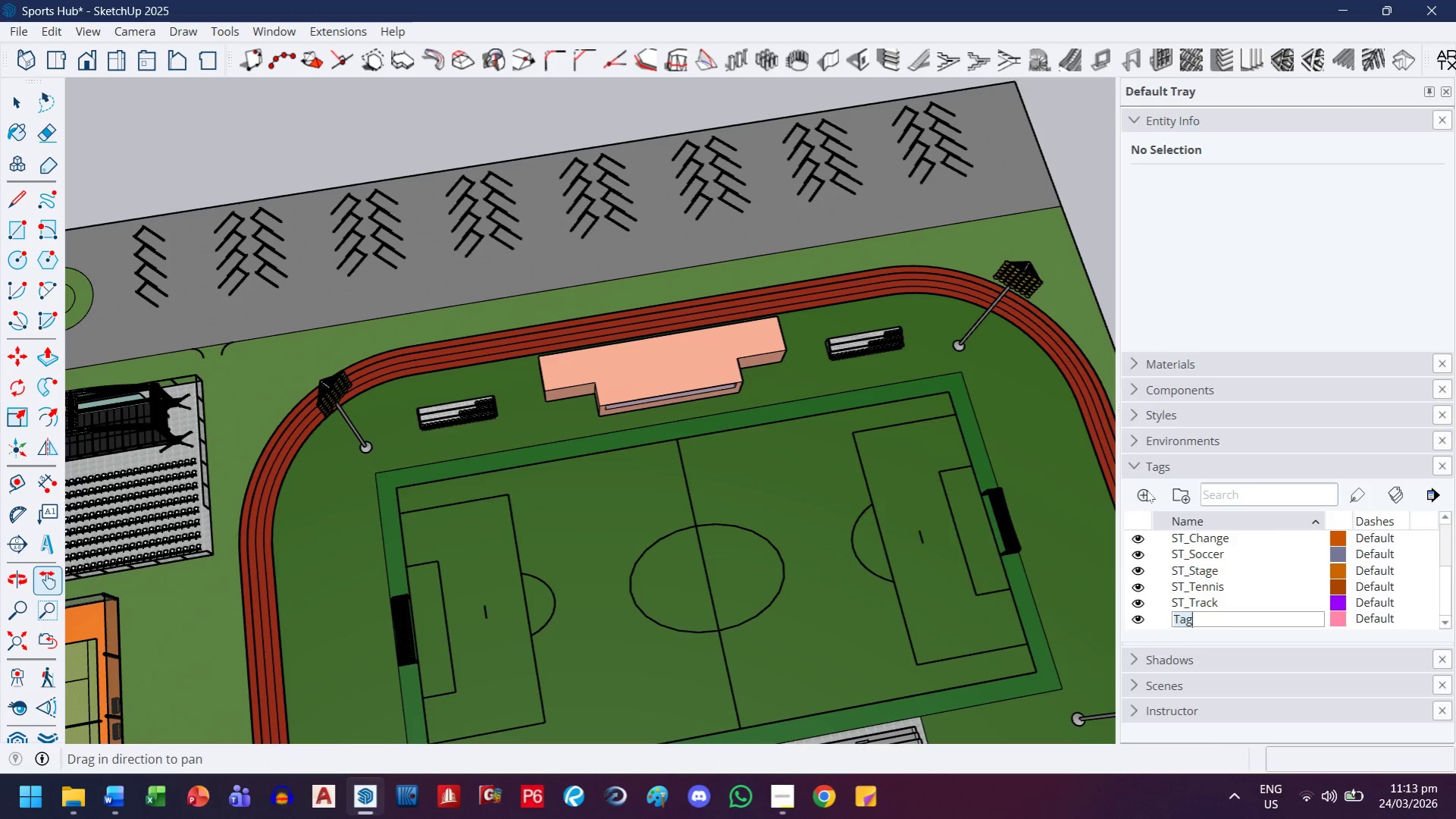 
type(LA_Benches)
key(Backspace)
key(Backspace)
 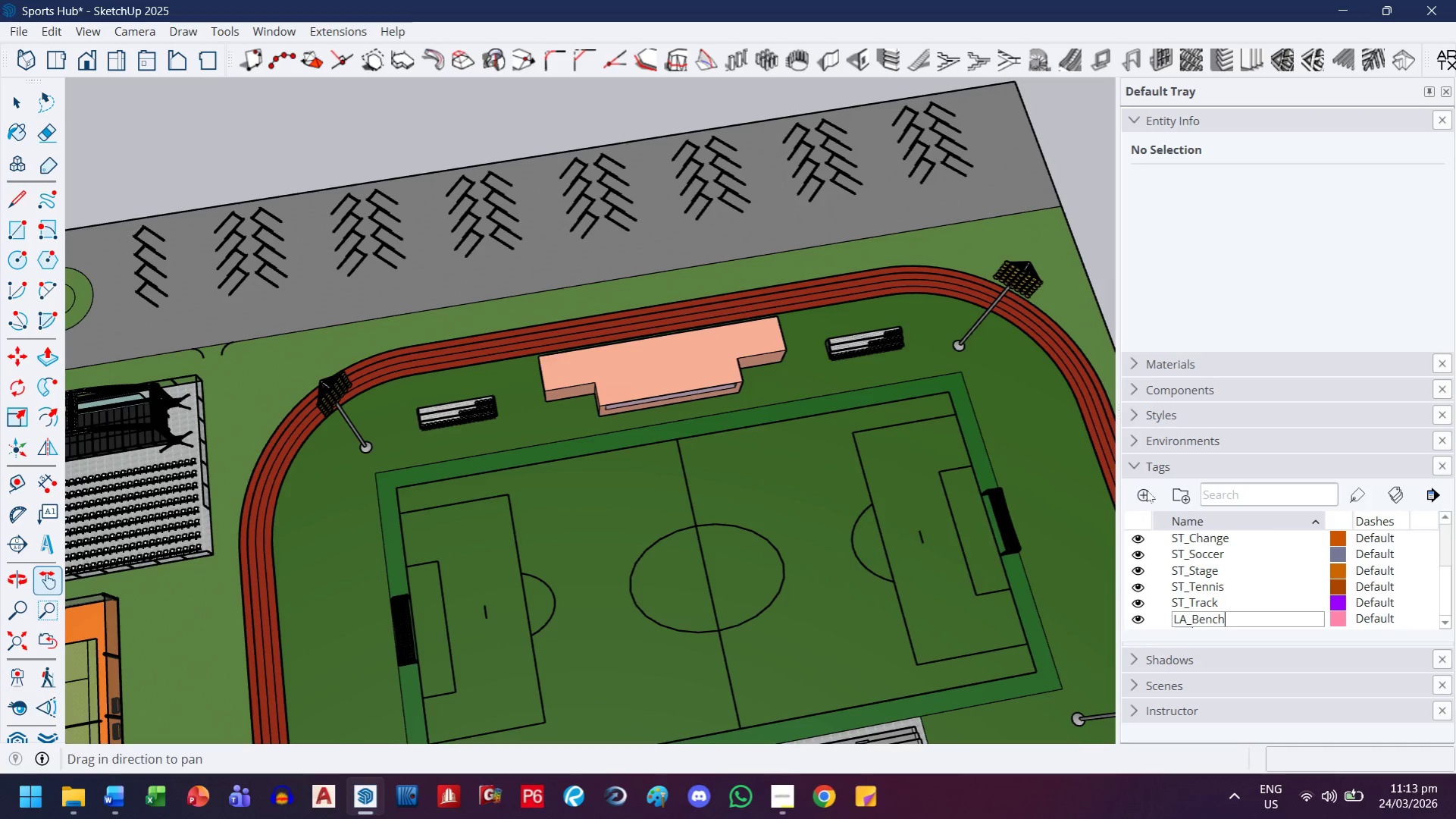 
key(Enter)
 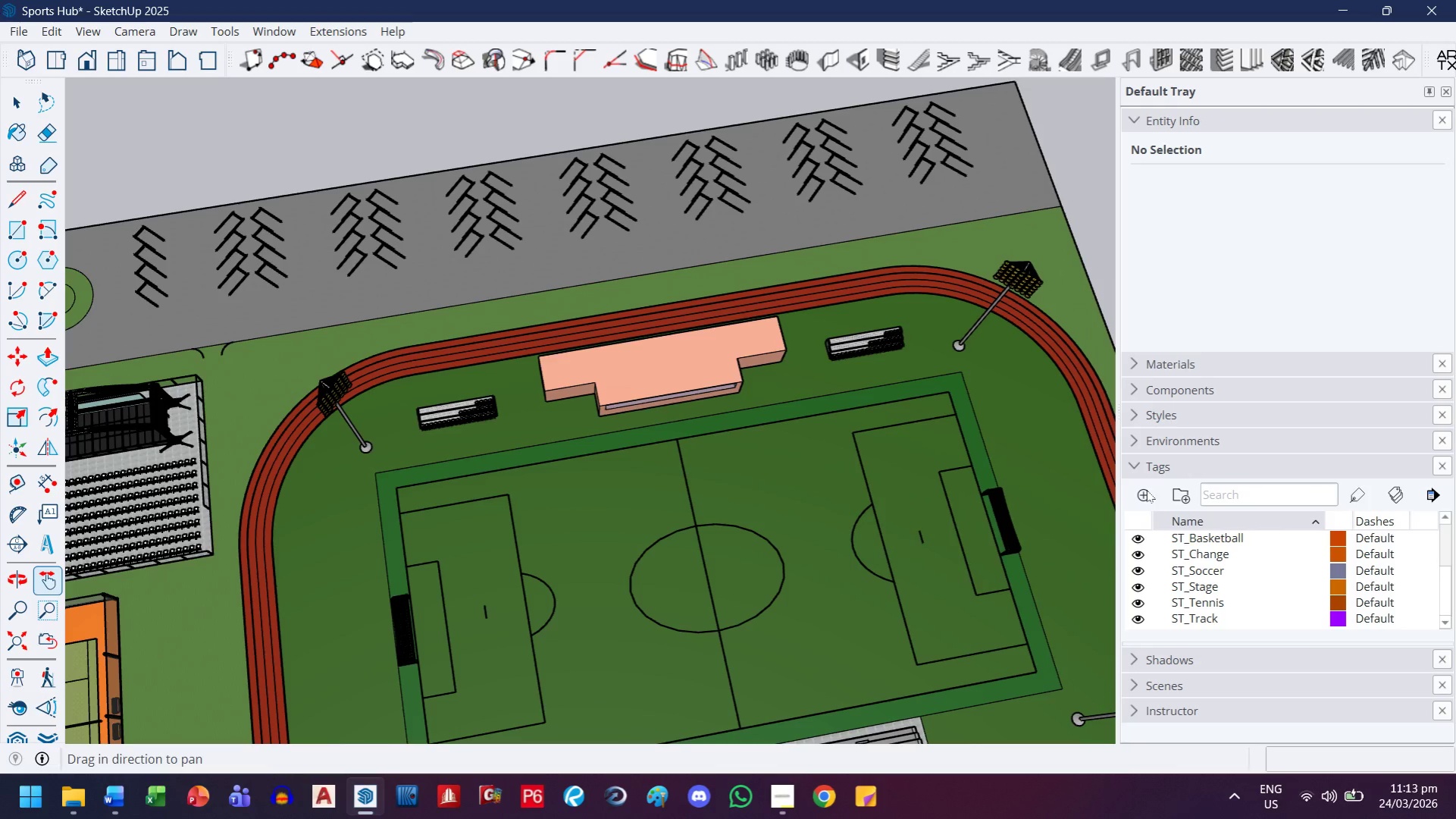 
left_click([1146, 490])
 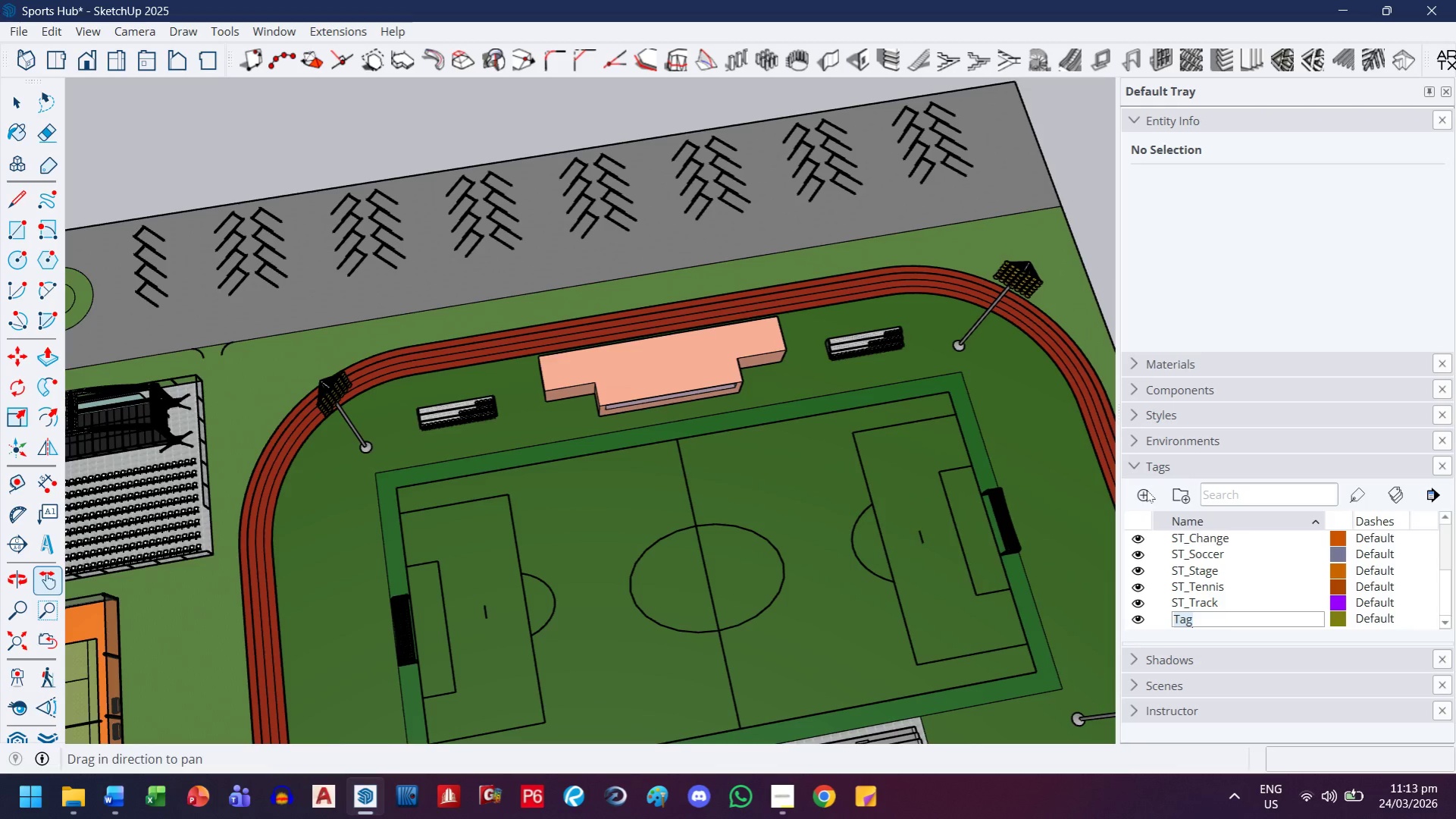 
type(ST_Toilet)
 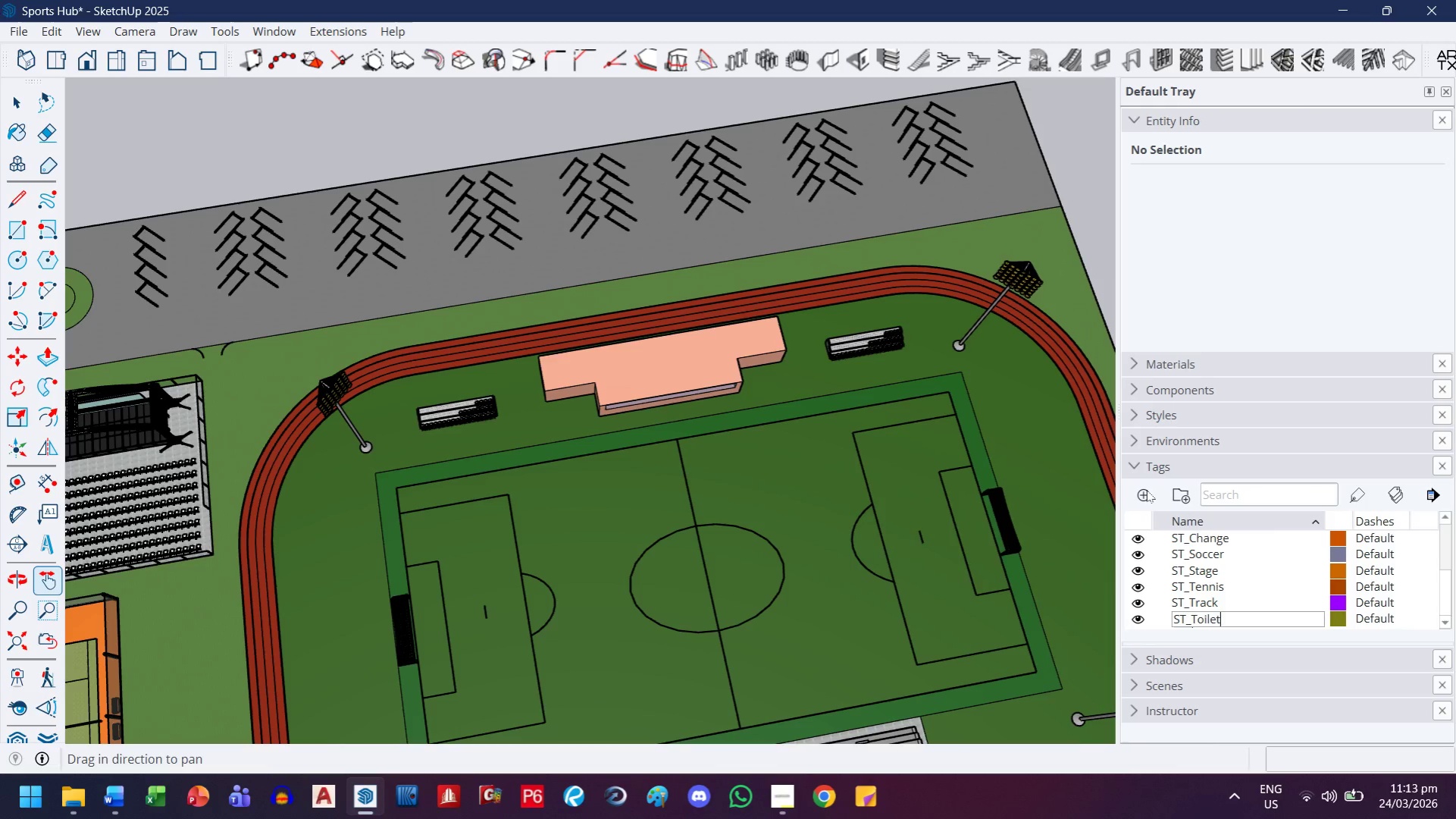 
key(Enter)
 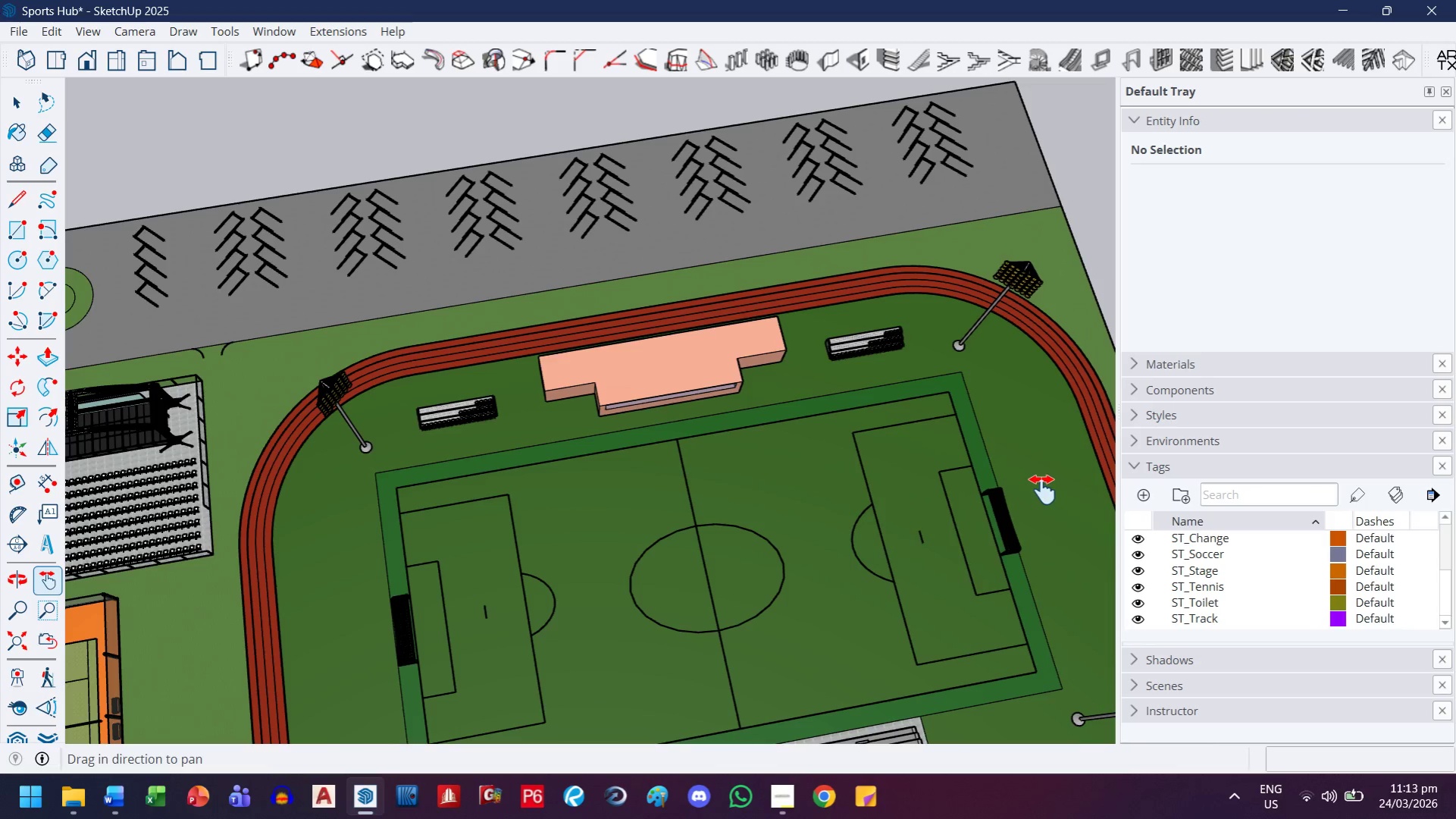 
left_click([1139, 503])
 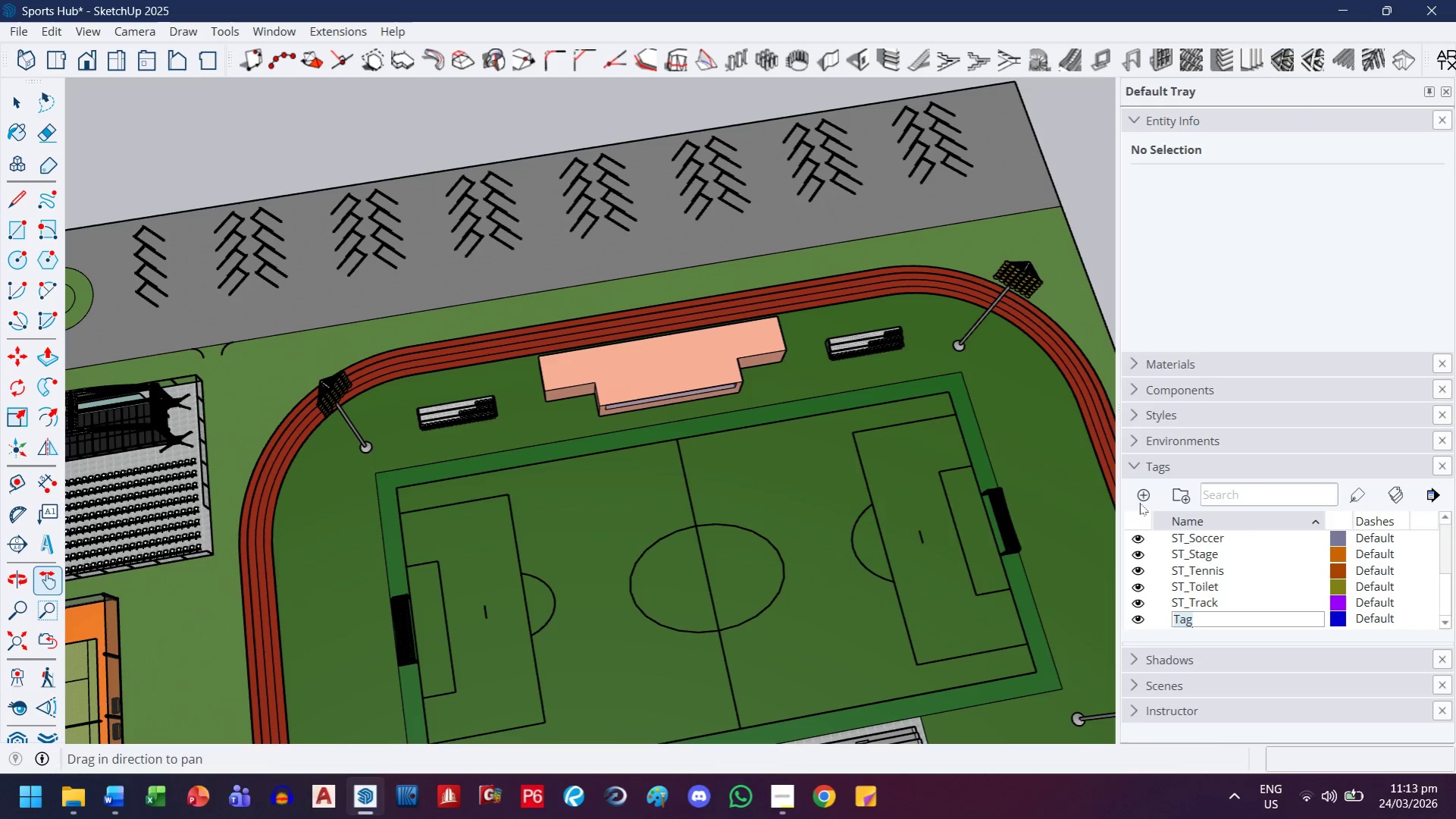 
type(ST_Fountain)
 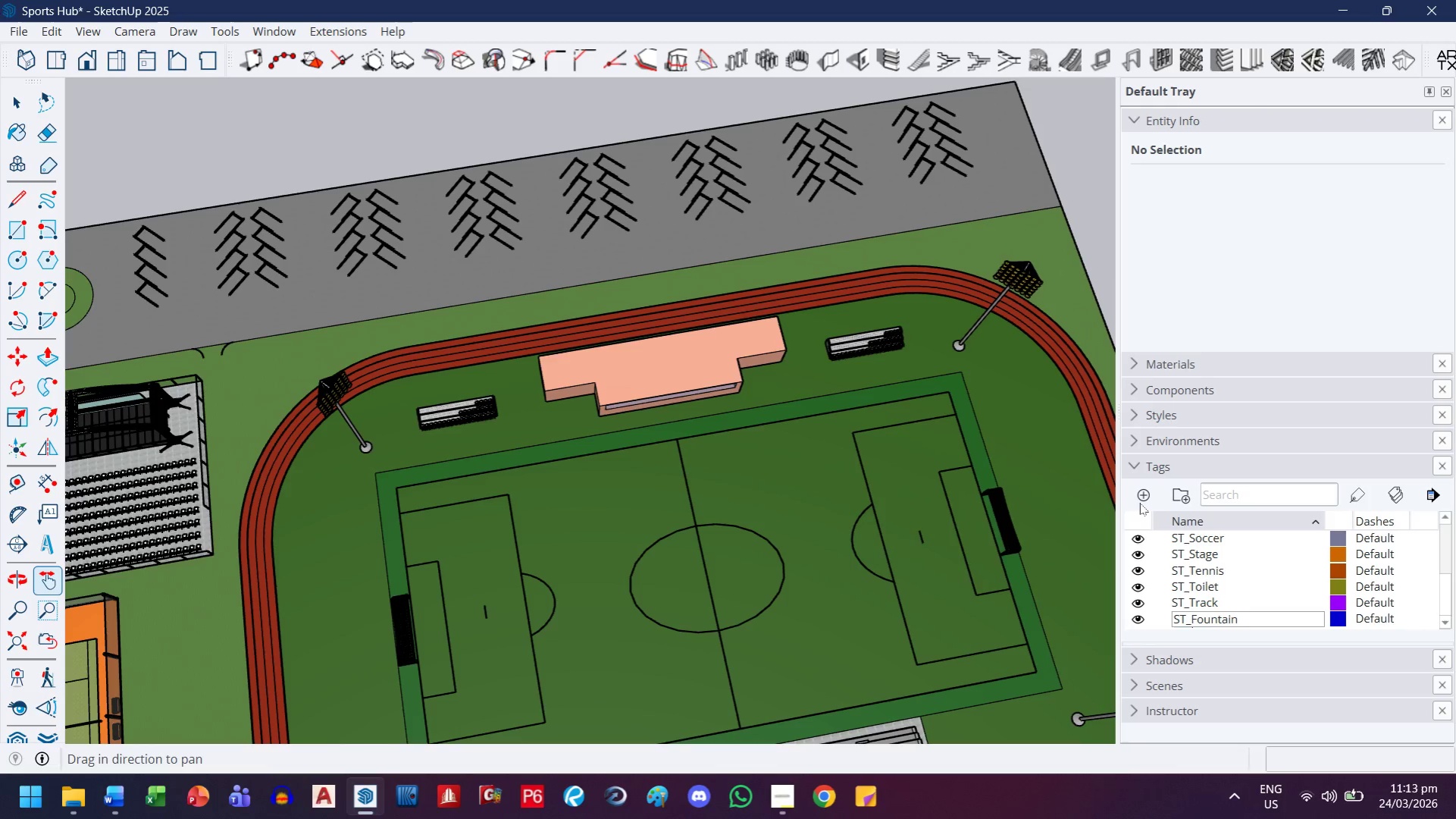 
key(Enter)
 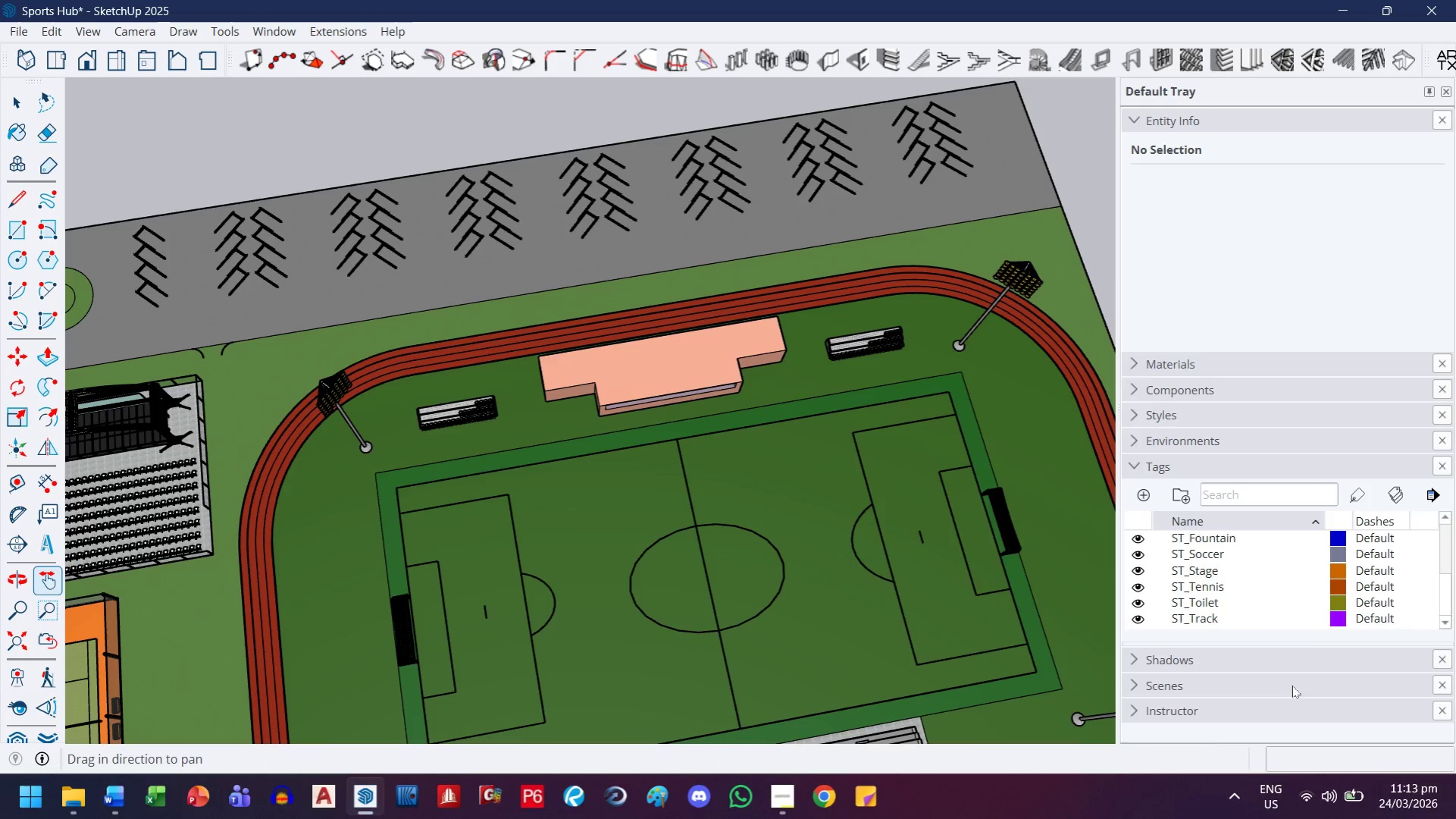 
scroll: coordinate [1250, 605], scroll_direction: up, amount: 11.0
 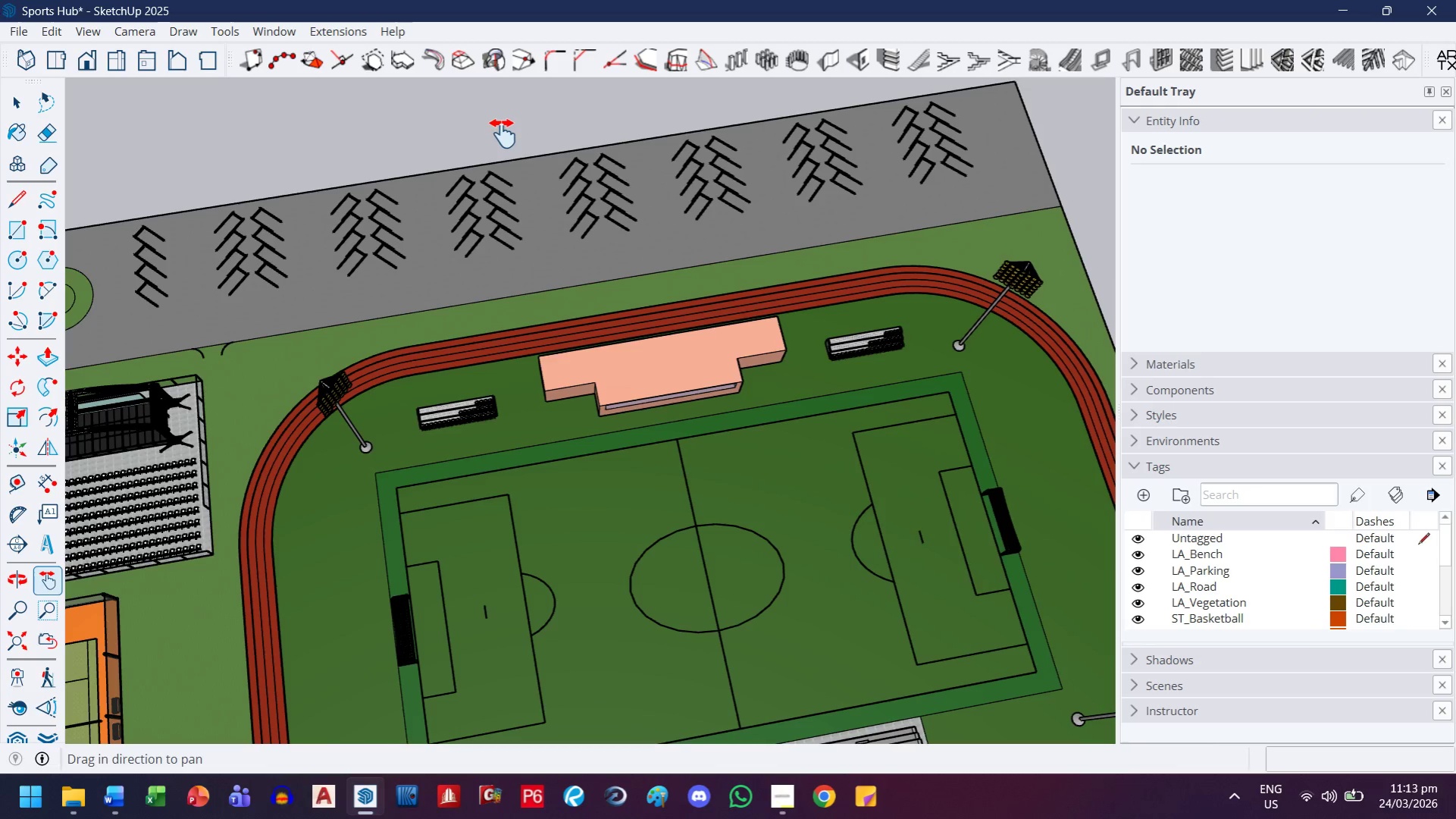 
left_click_drag(start_coordinate=[499, 168], to_coordinate=[560, 171])
 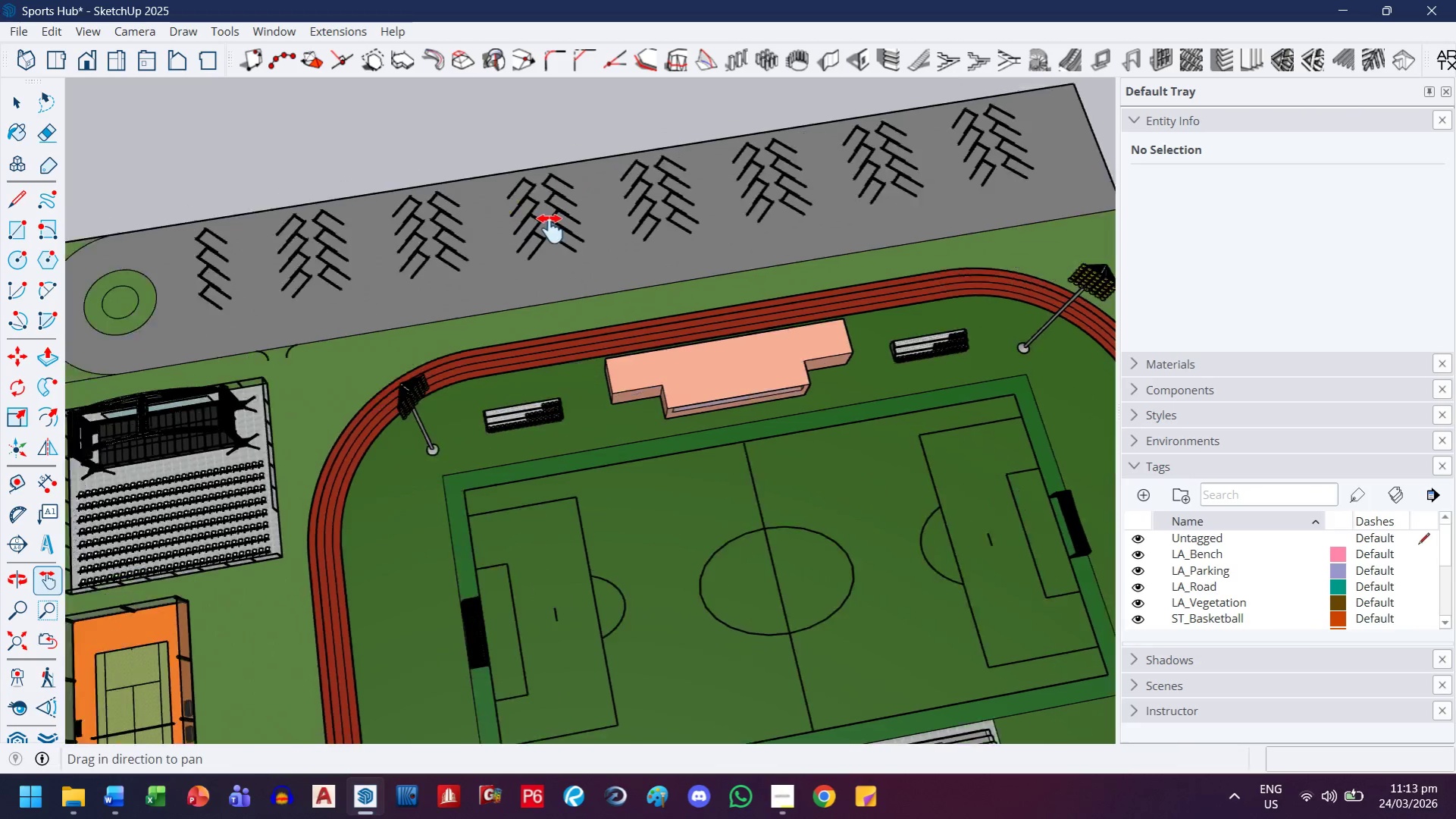 
left_click_drag(start_coordinate=[603, 344], to_coordinate=[596, 309])
 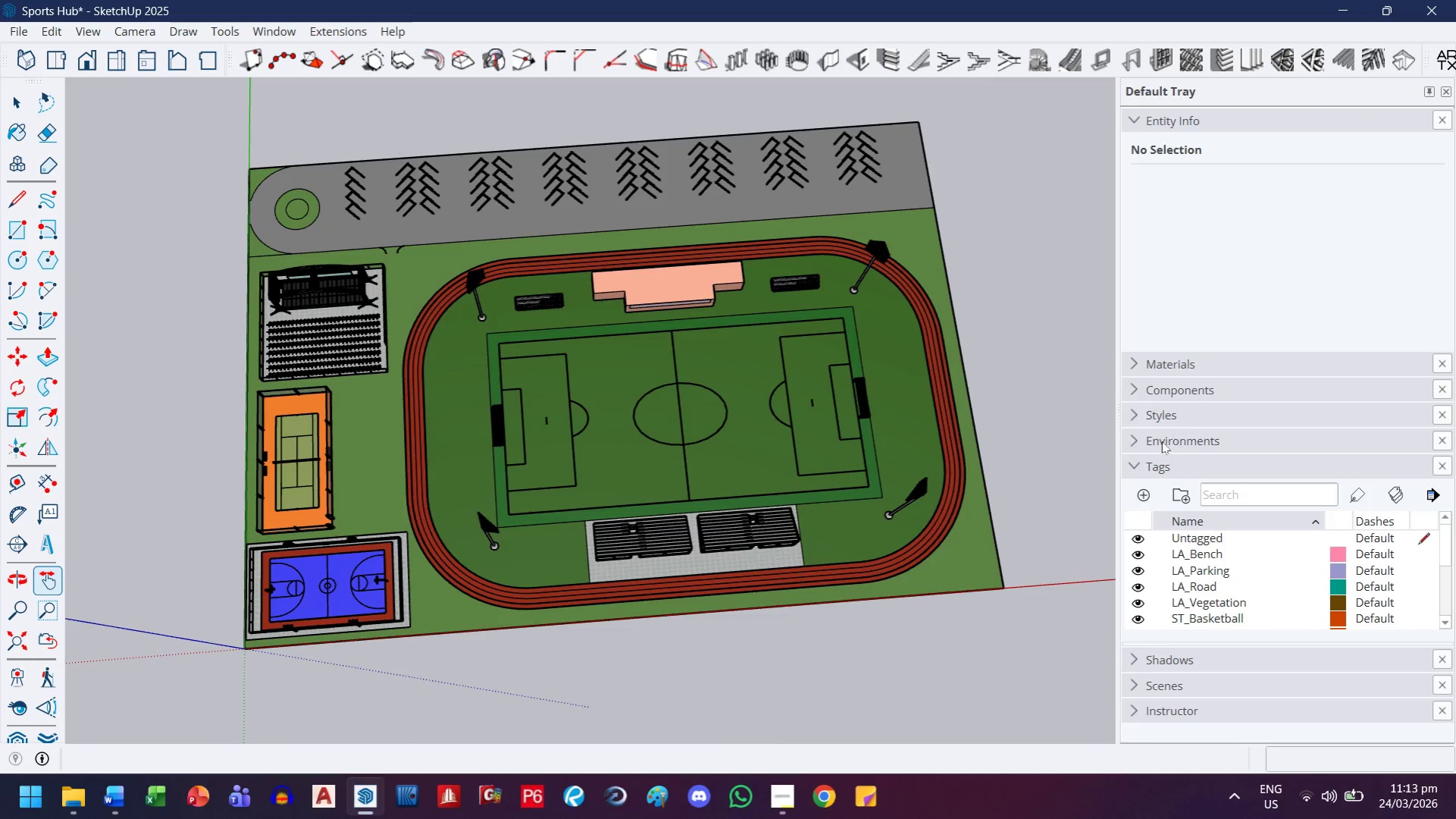 
scroll: coordinate [558, 266], scroll_direction: down, amount: 5.0
 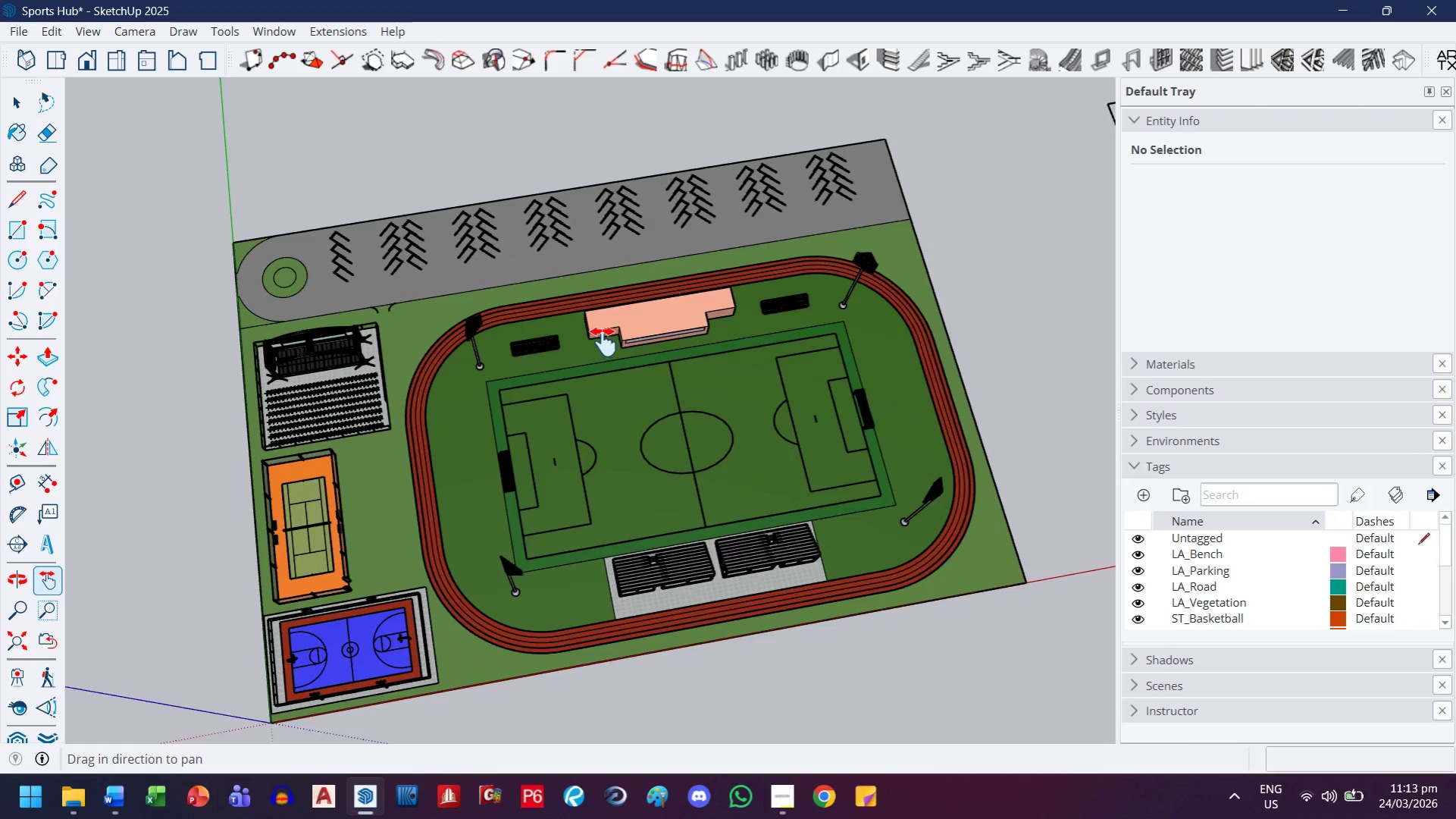 
left_click([1152, 469])
 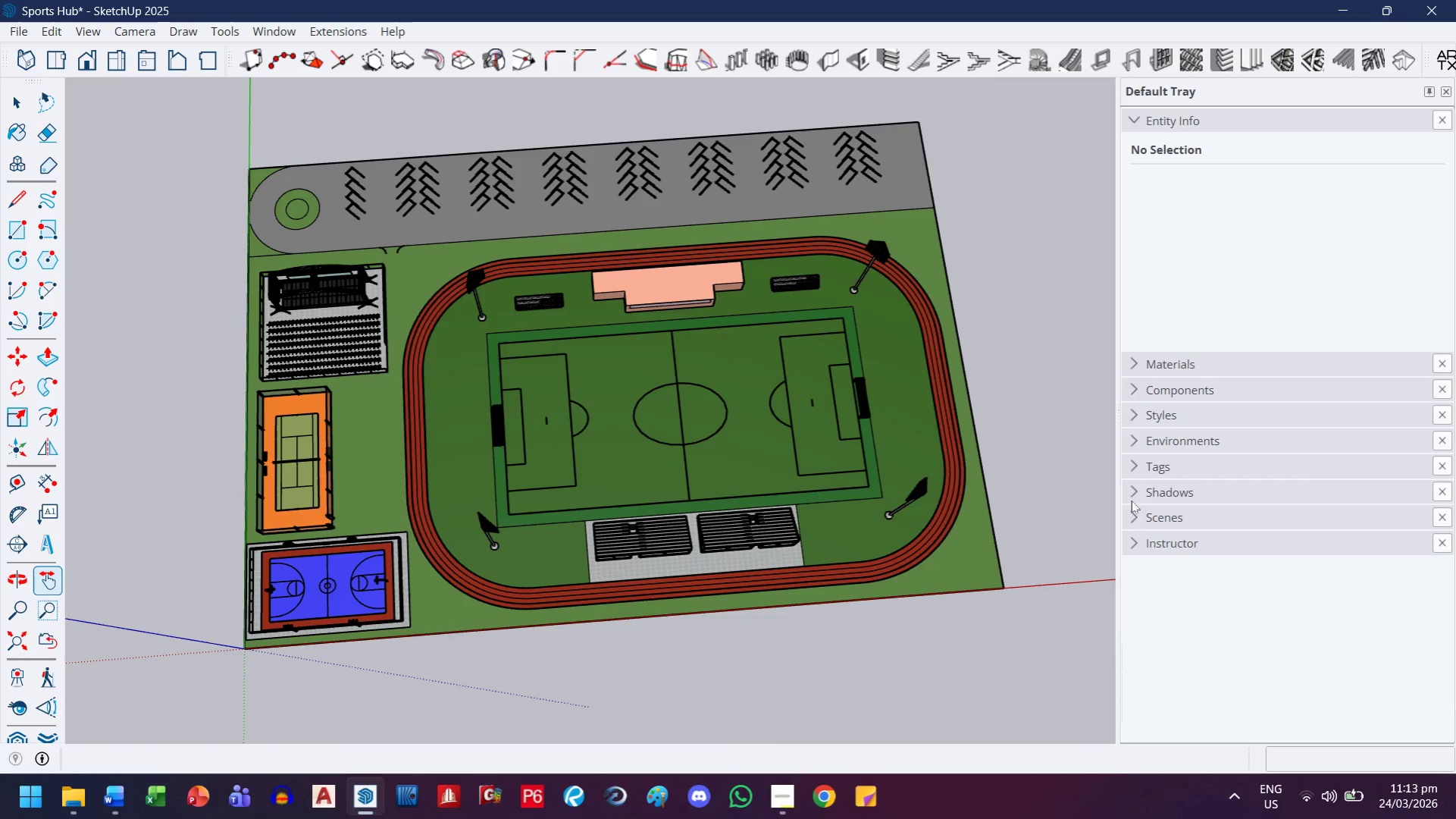 
left_click([1132, 519])
 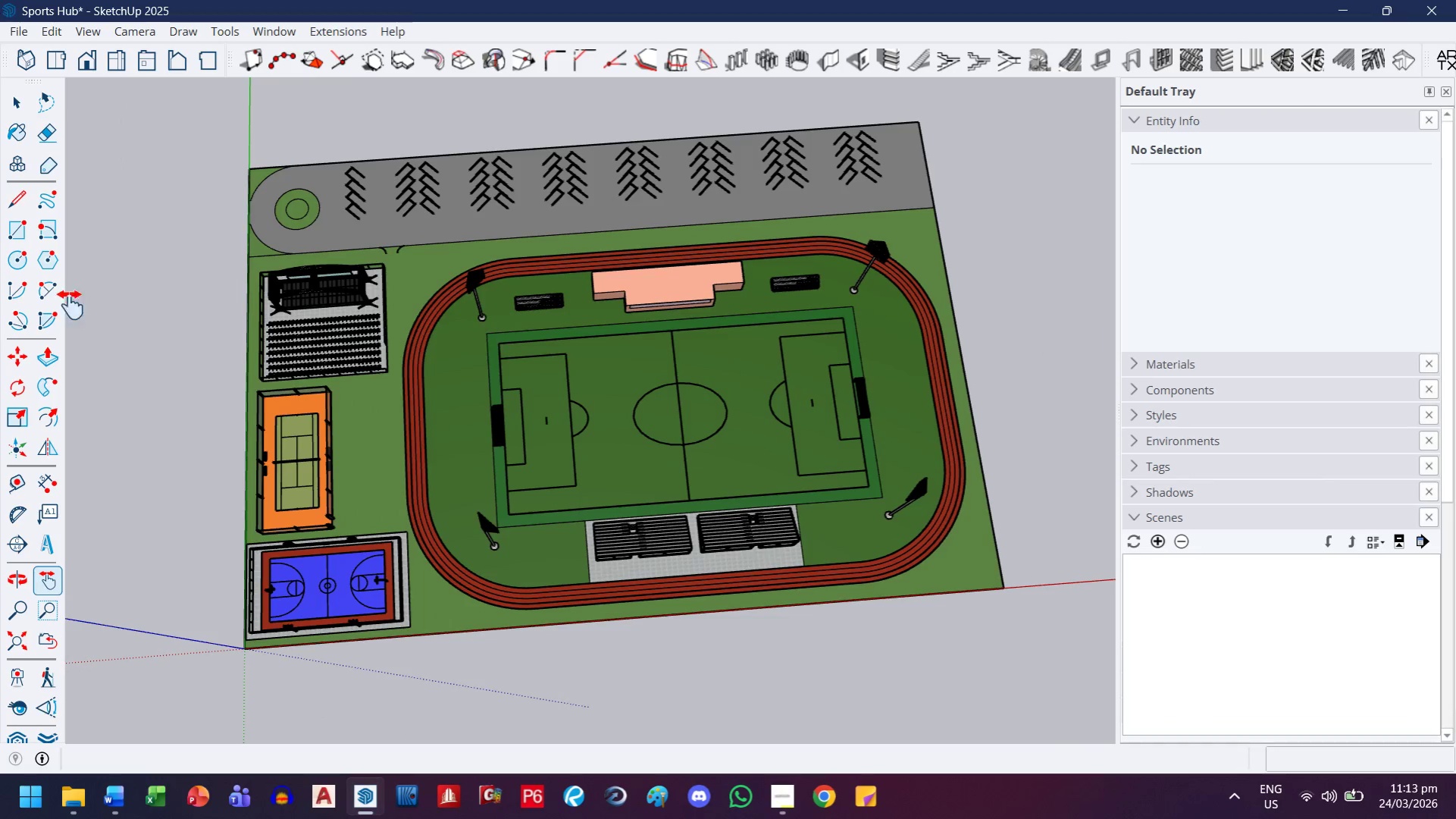 
left_click_drag(start_coordinate=[587, 347], to_coordinate=[626, 438])
 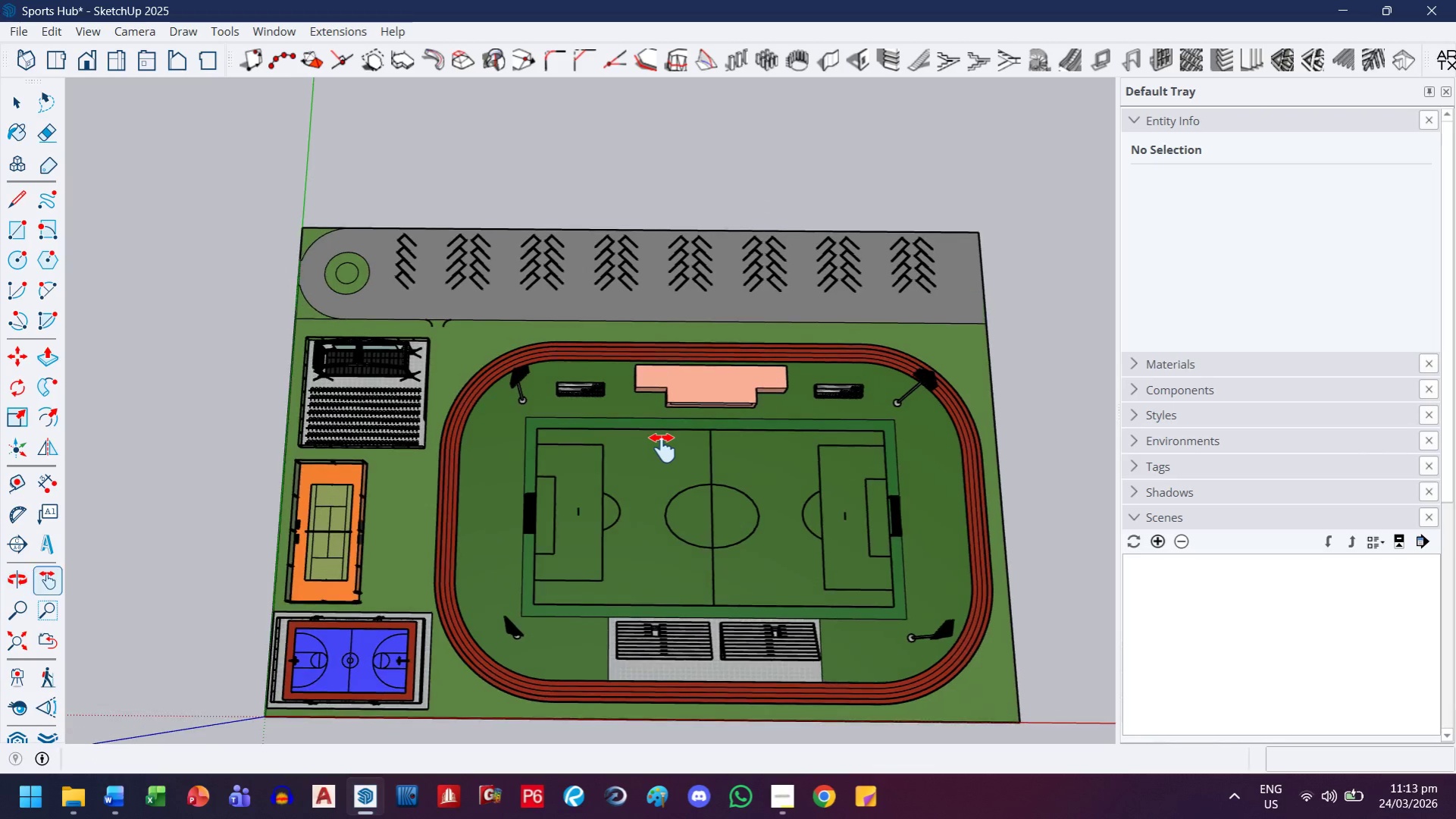 
left_click_drag(start_coordinate=[665, 436], to_coordinate=[556, 381])
 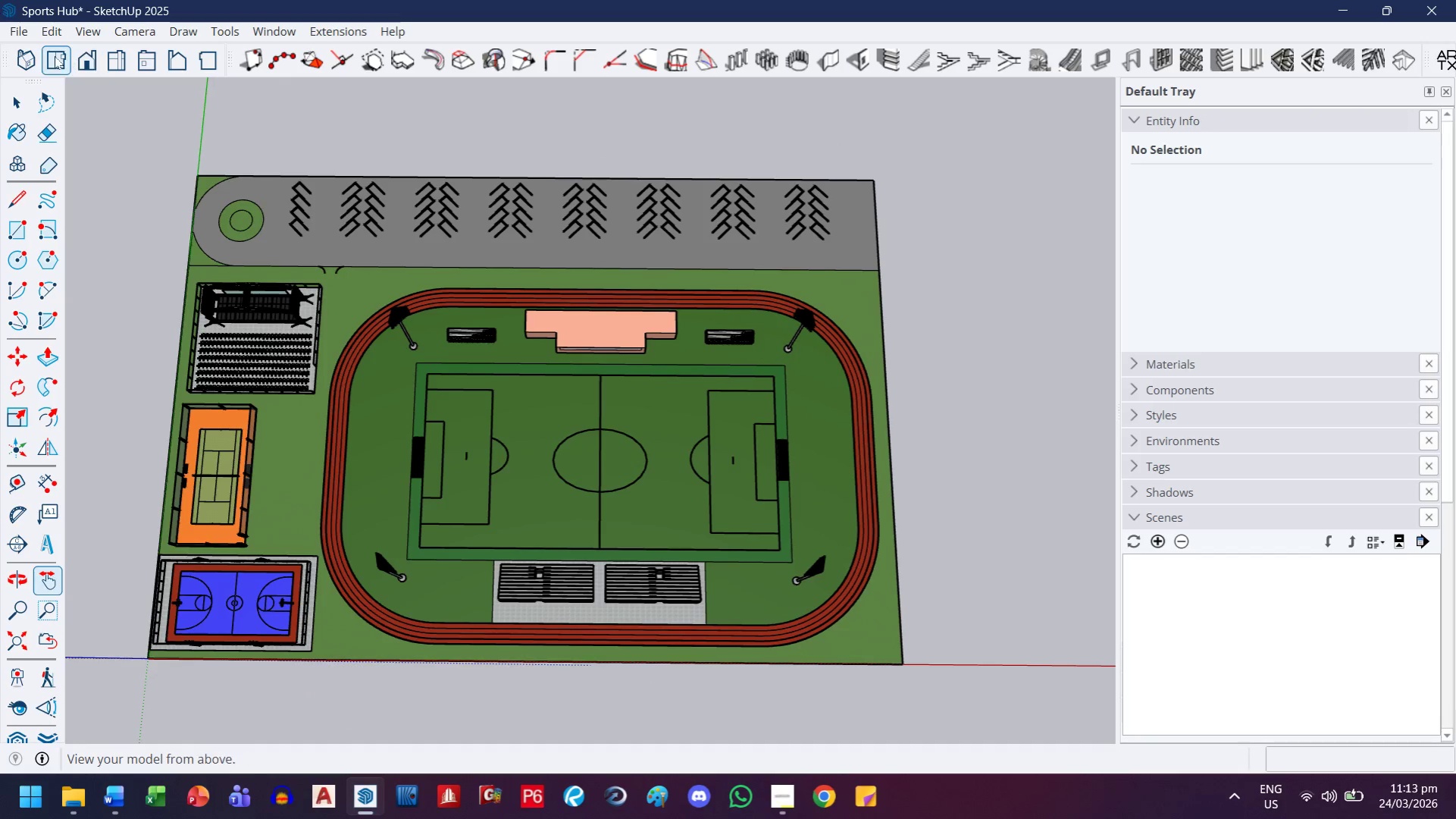 
left_click([41, 61])
 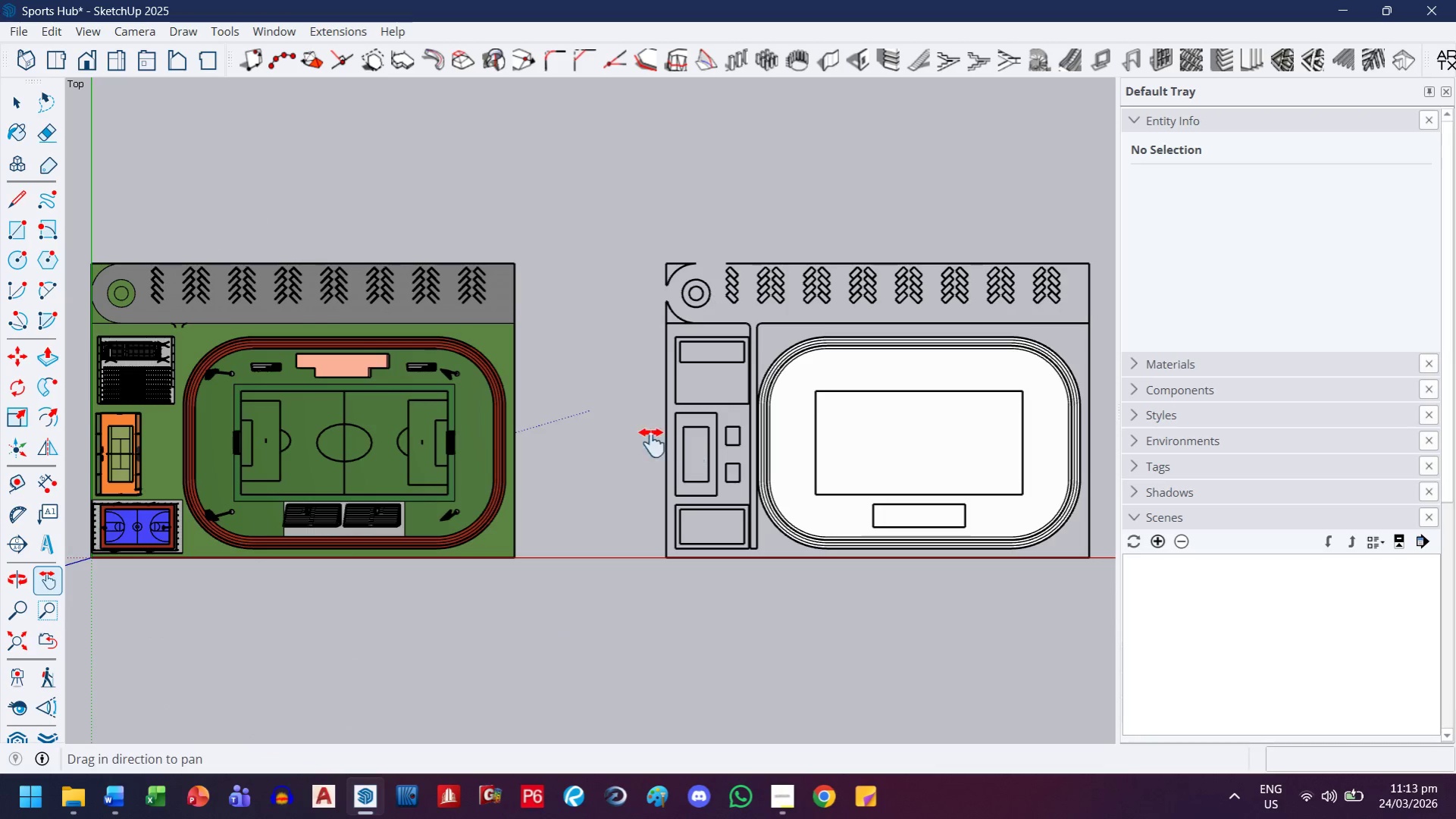 
left_click([16, 108])
 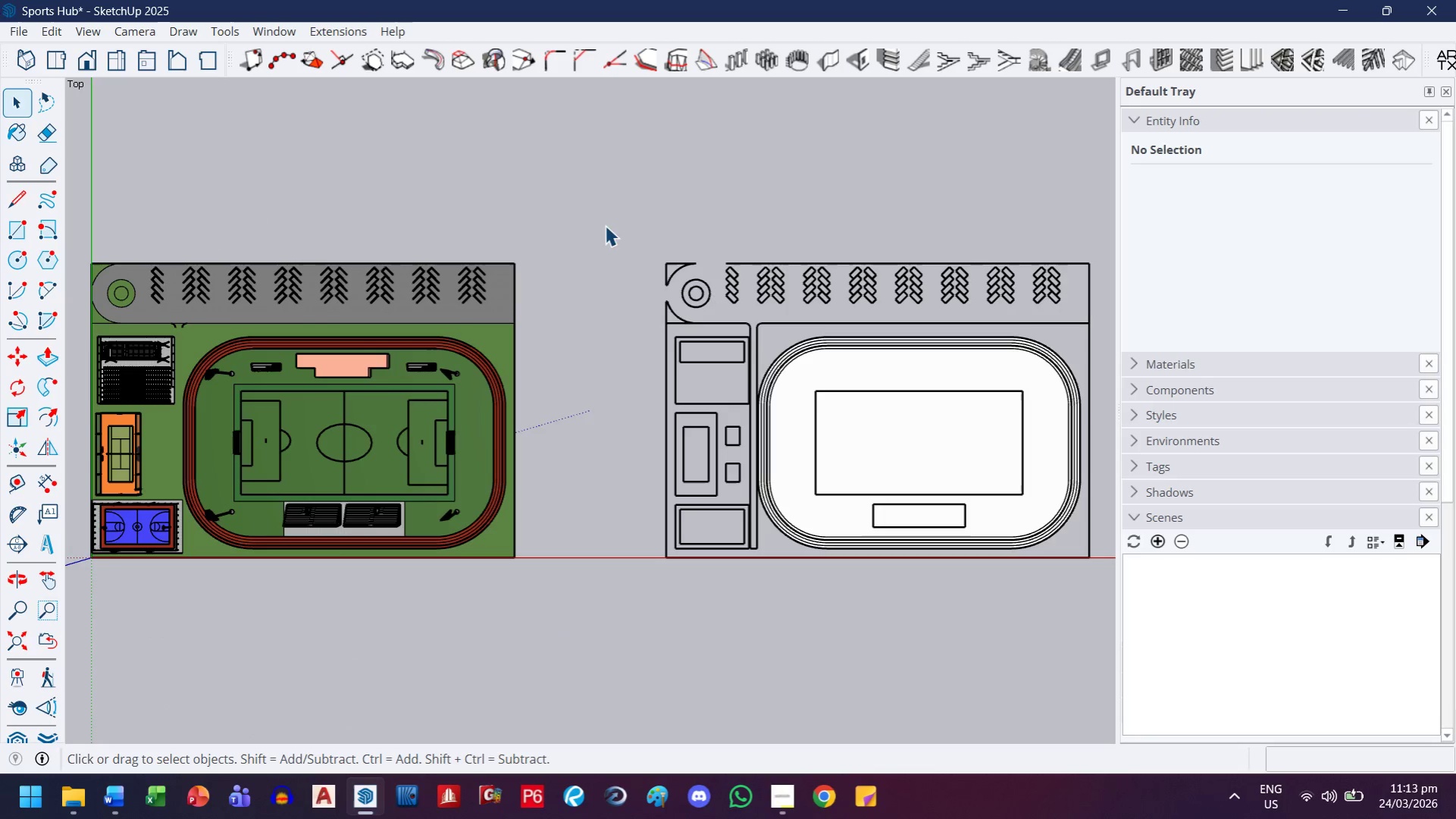 
left_click_drag(start_coordinate=[605, 212], to_coordinate=[1104, 598])
 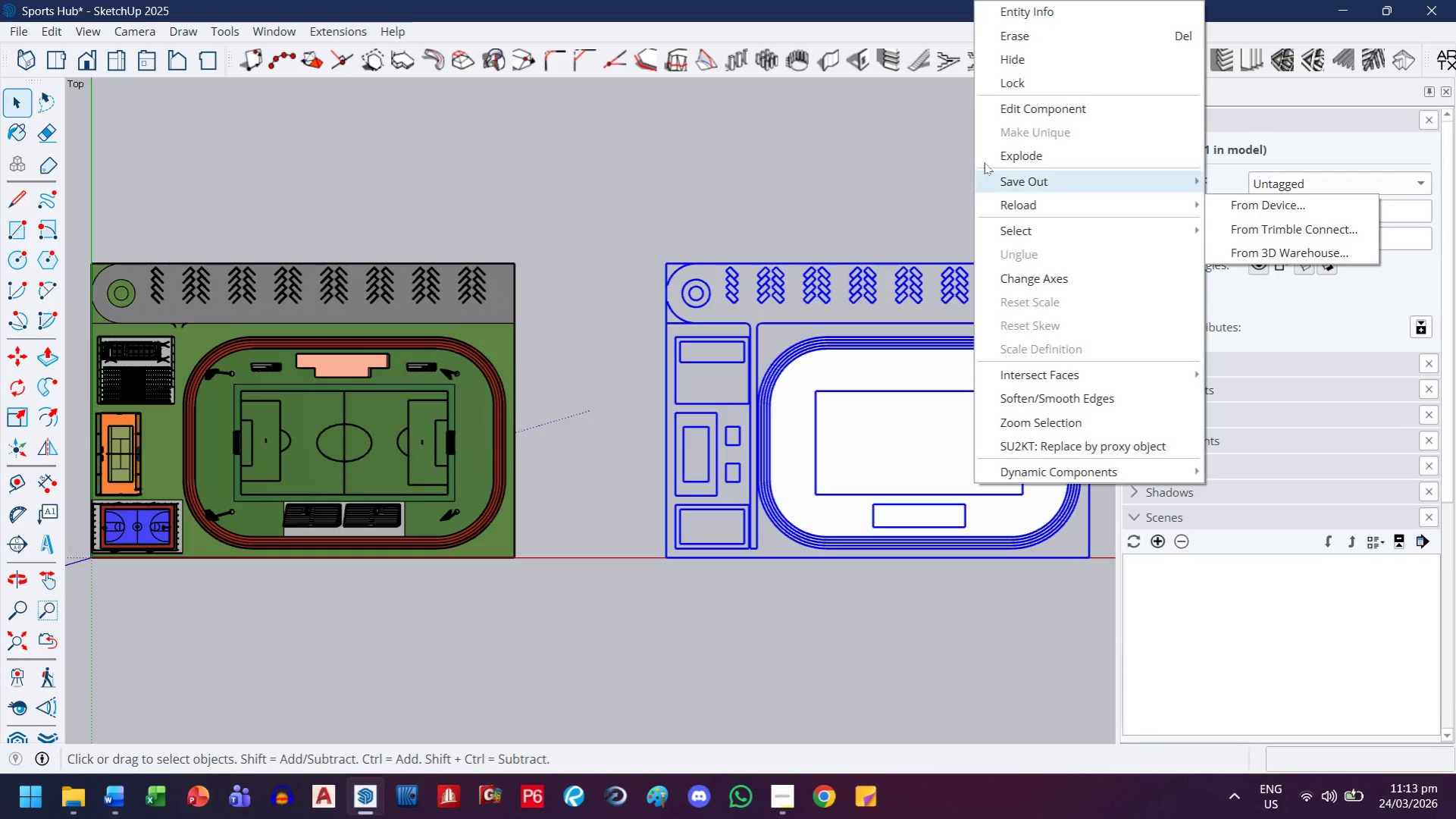 
left_click([995, 60])
 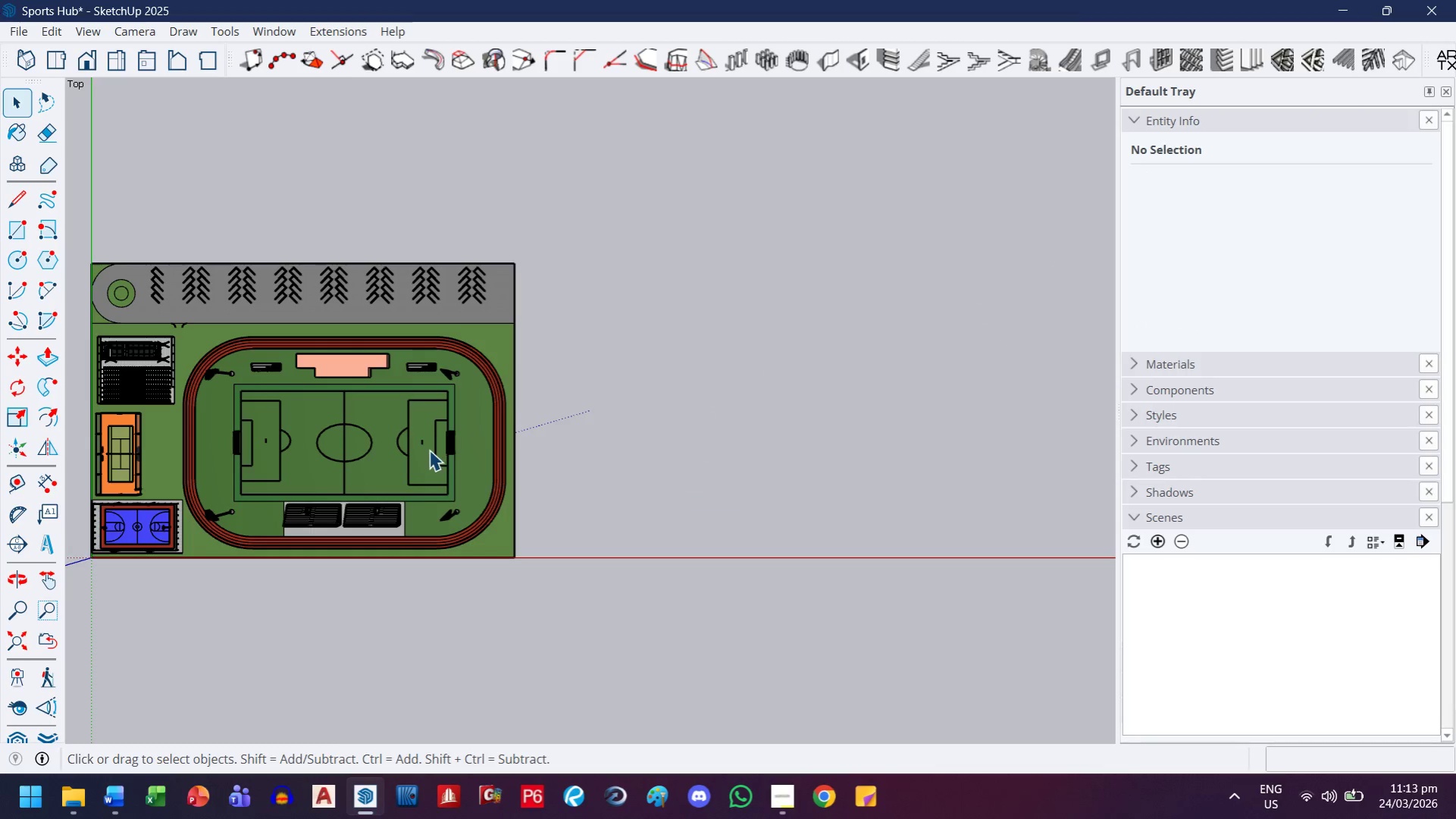 
key(H)
 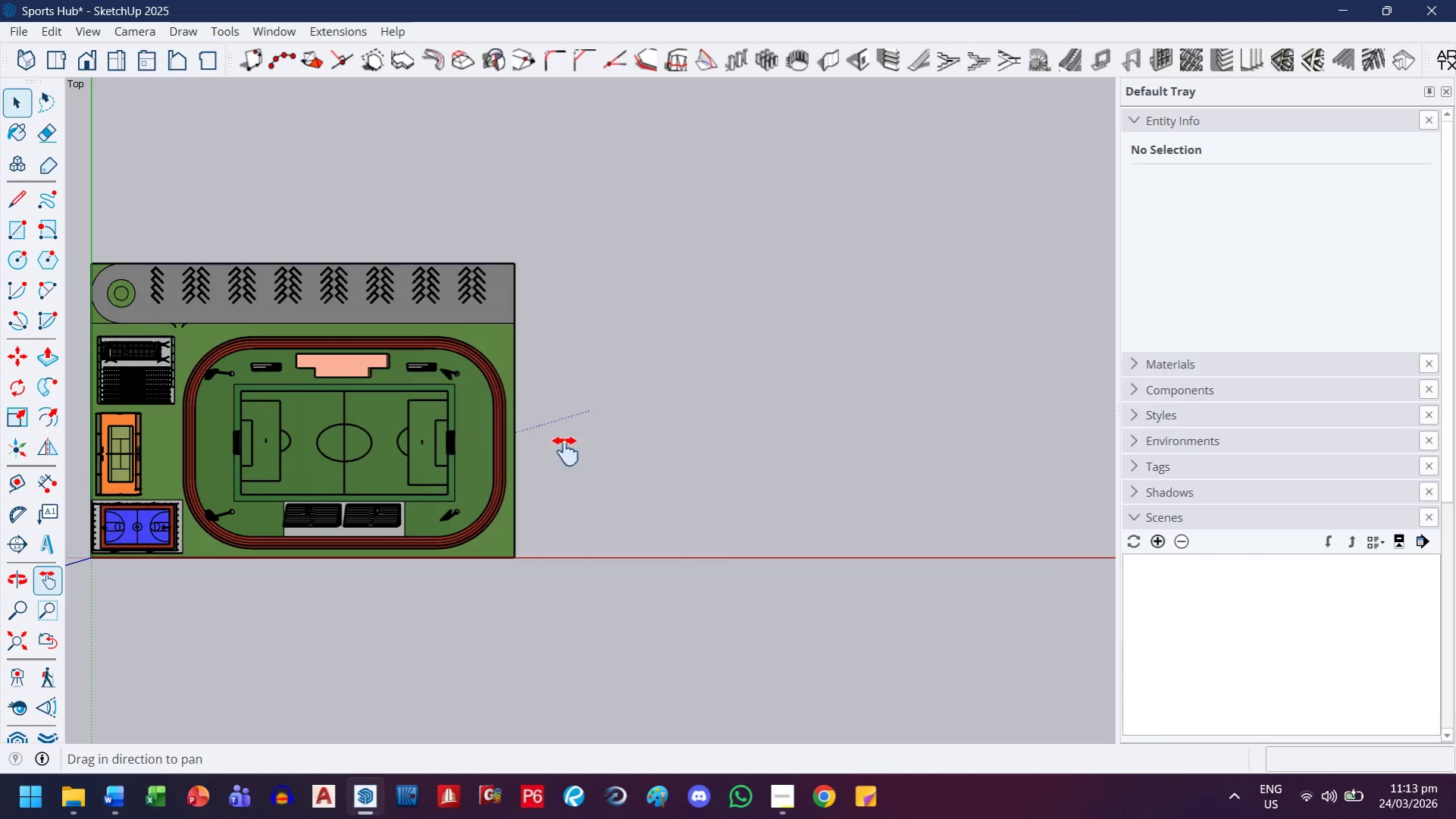 
left_click_drag(start_coordinate=[433, 451], to_coordinate=[596, 451])
 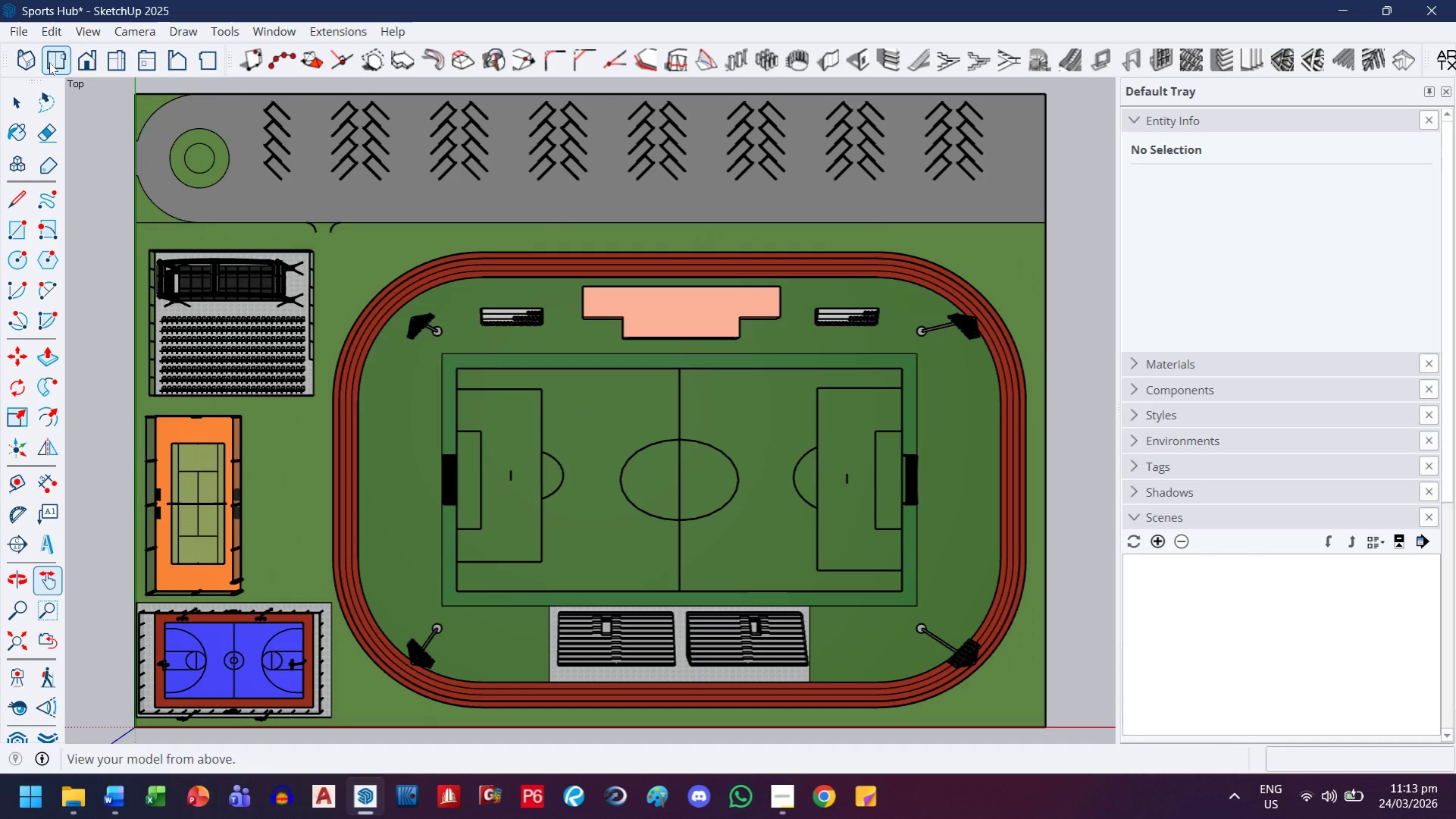 
left_click([49, 62])
 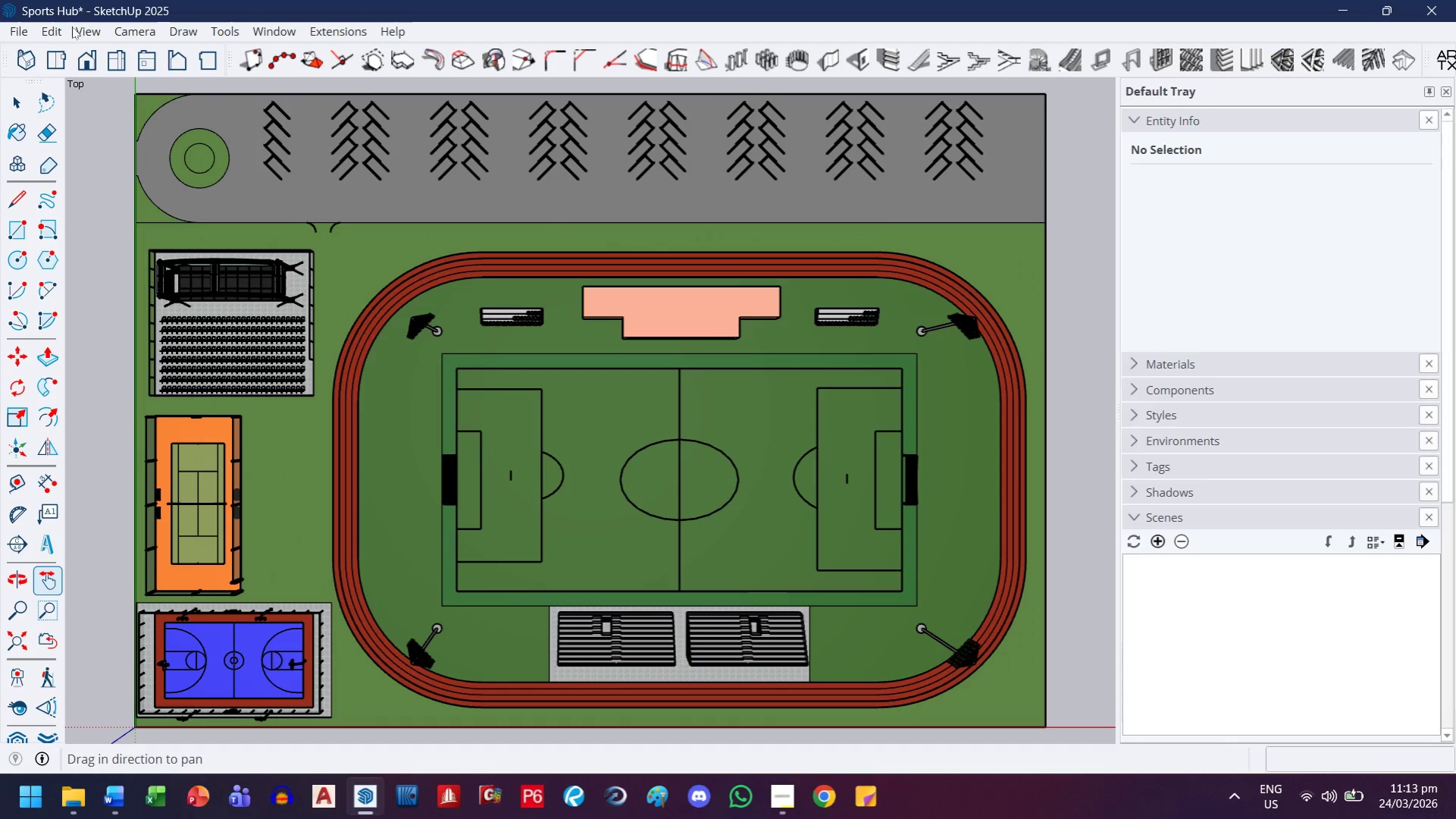 
left_click([81, 27])
 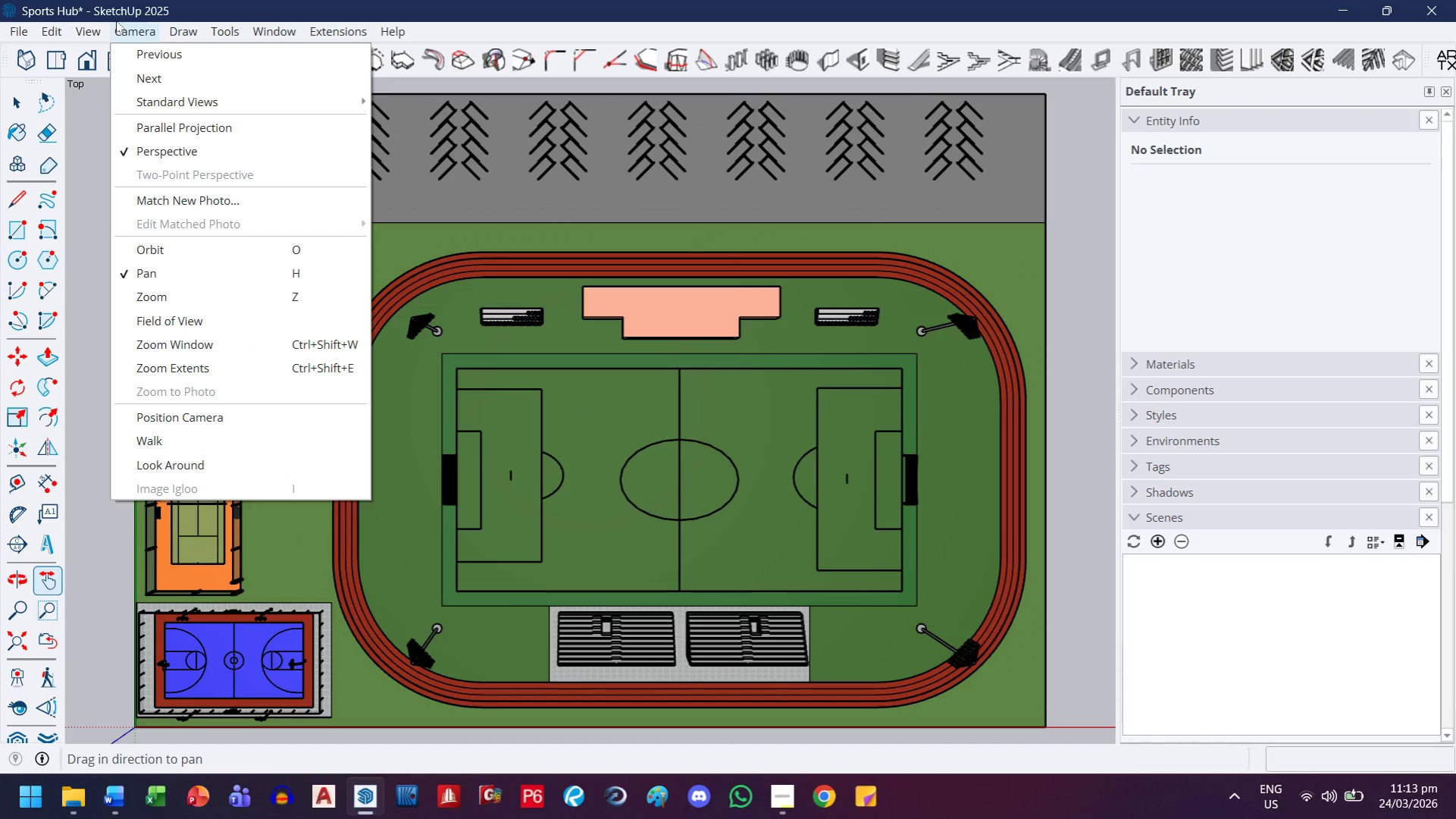 
left_click([149, 130])
 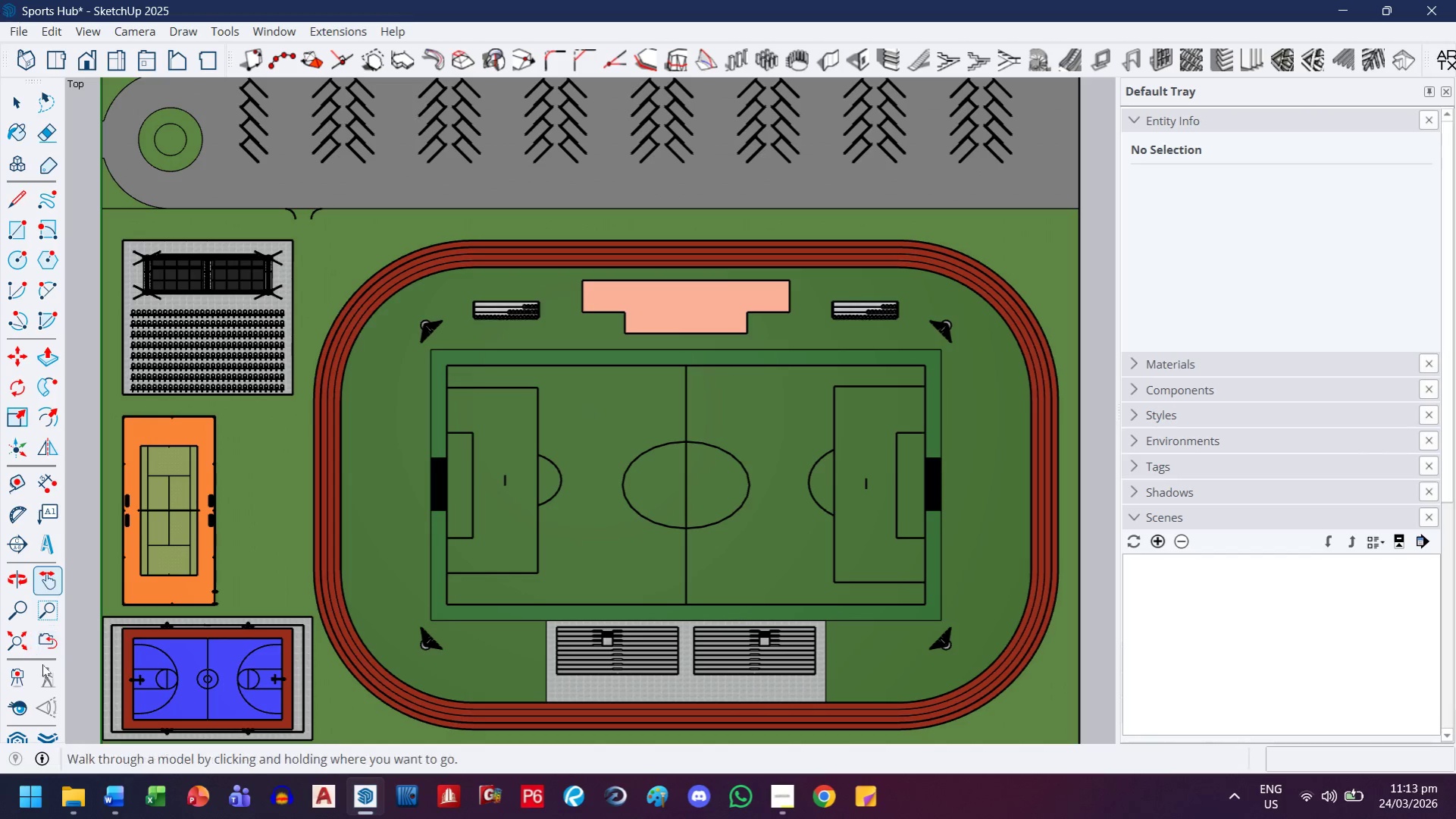 
left_click([8, 642])
 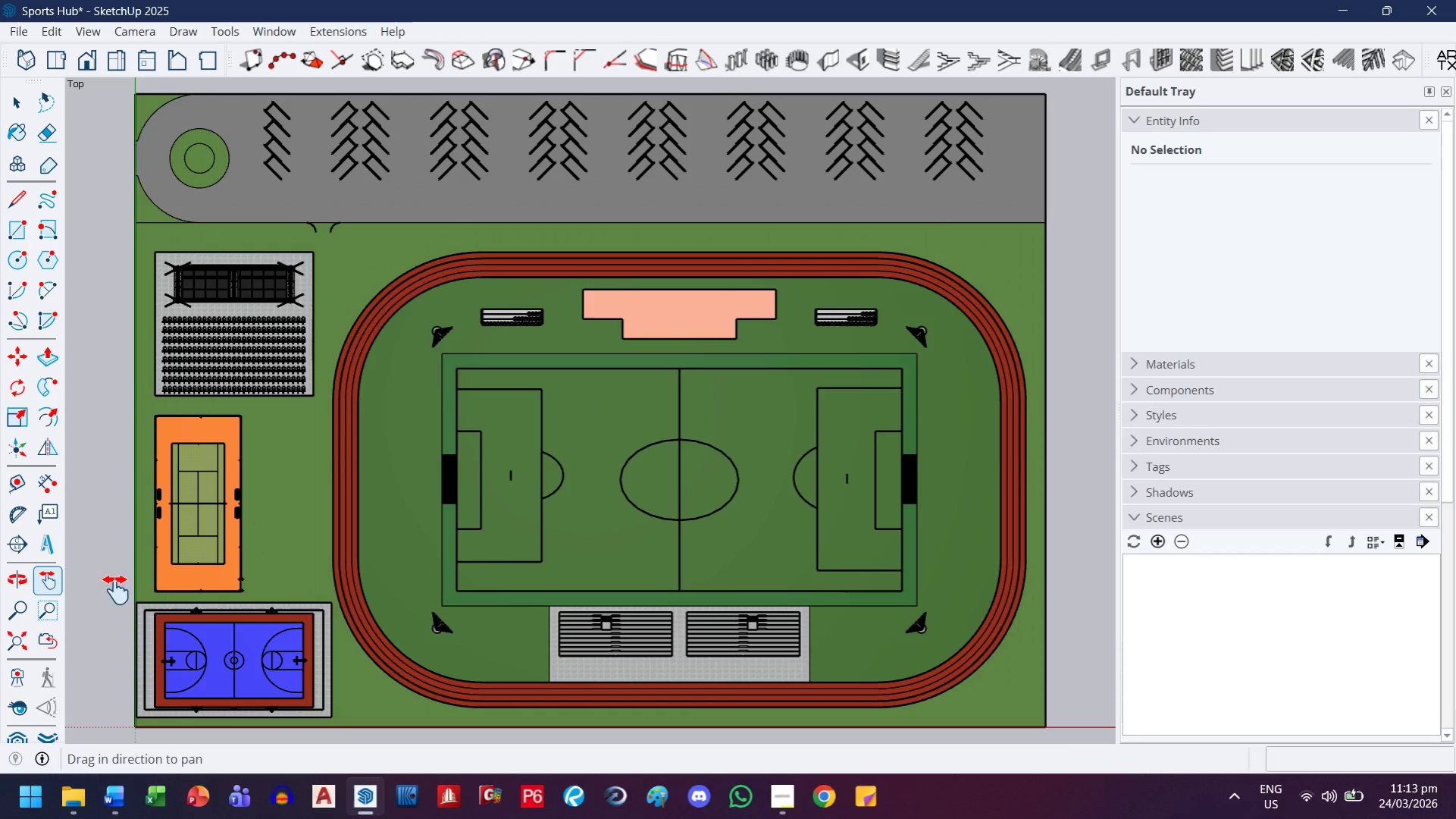 
scroll: coordinate [454, 395], scroll_direction: down, amount: 2.0
 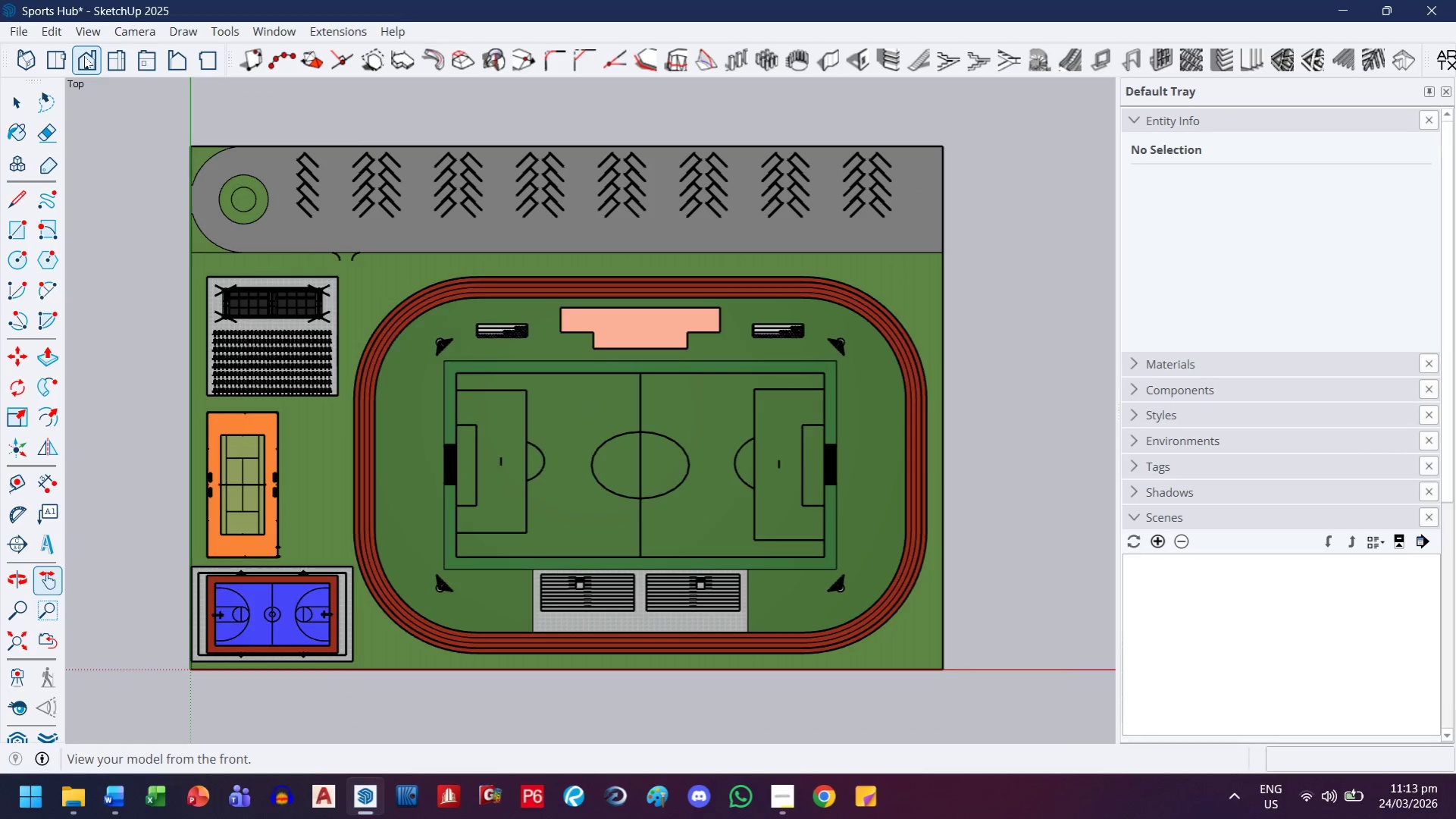 
left_click([67, 57])
 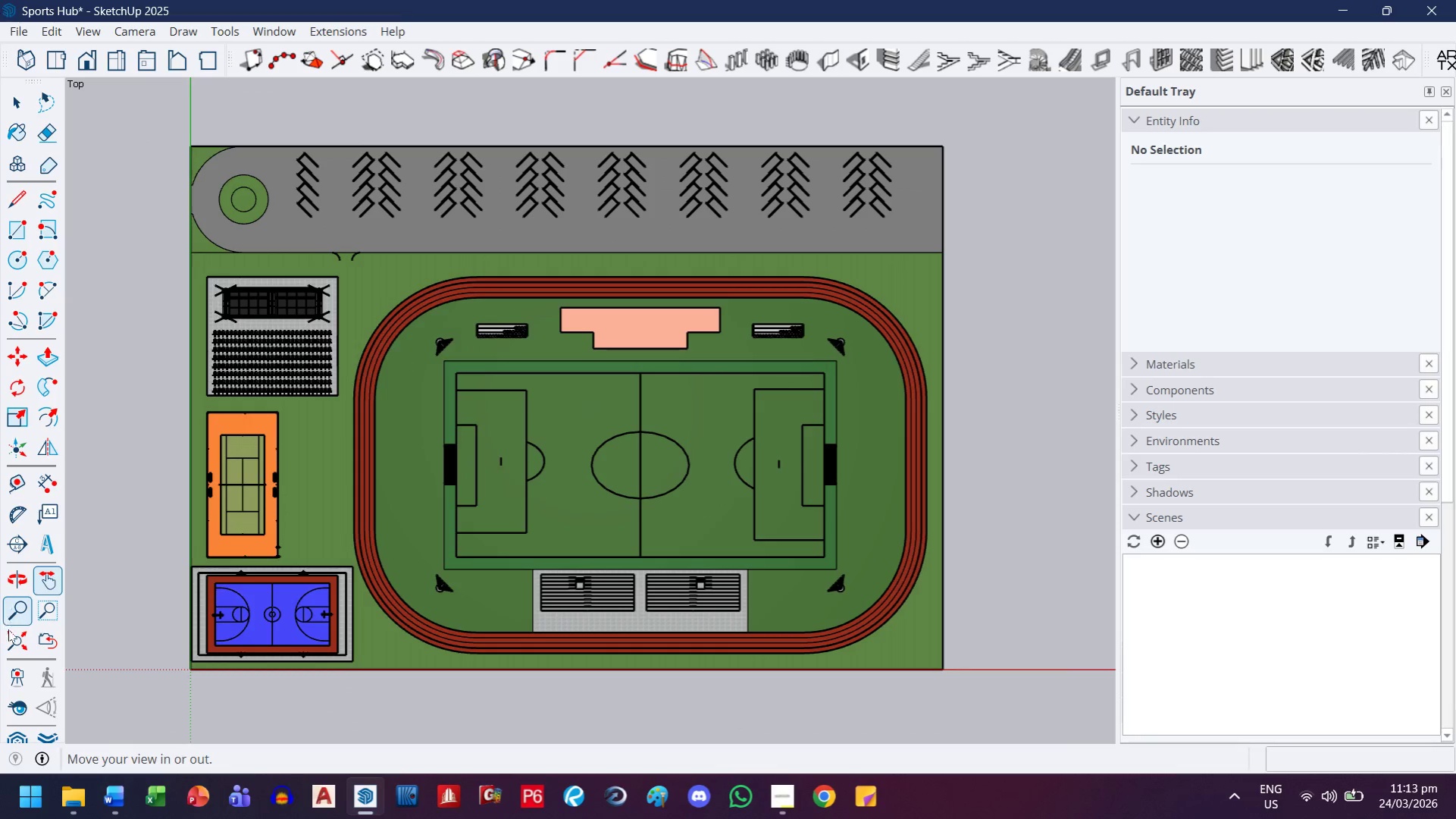 
left_click([10, 647])
 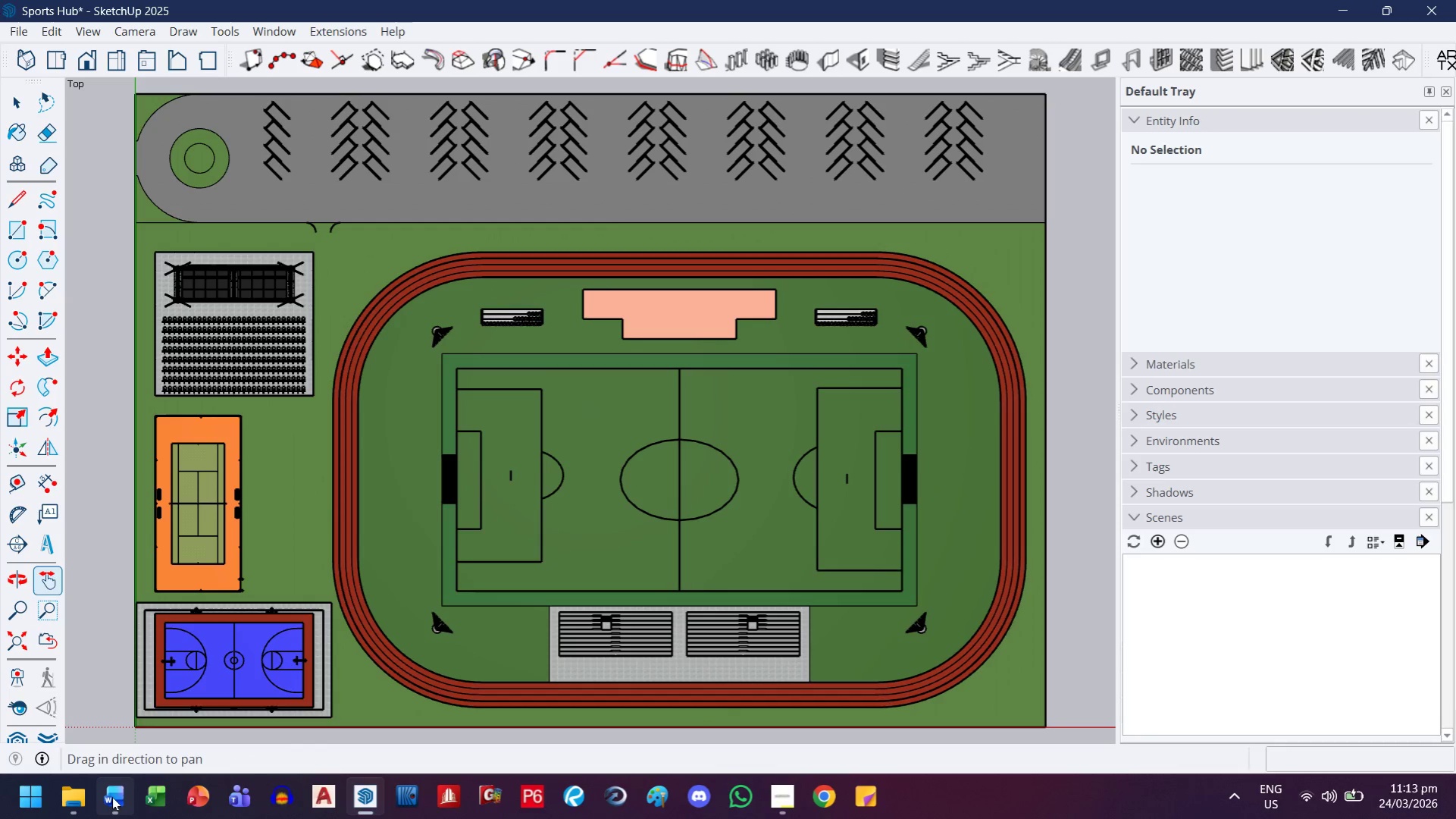 
left_click([90, 802])
 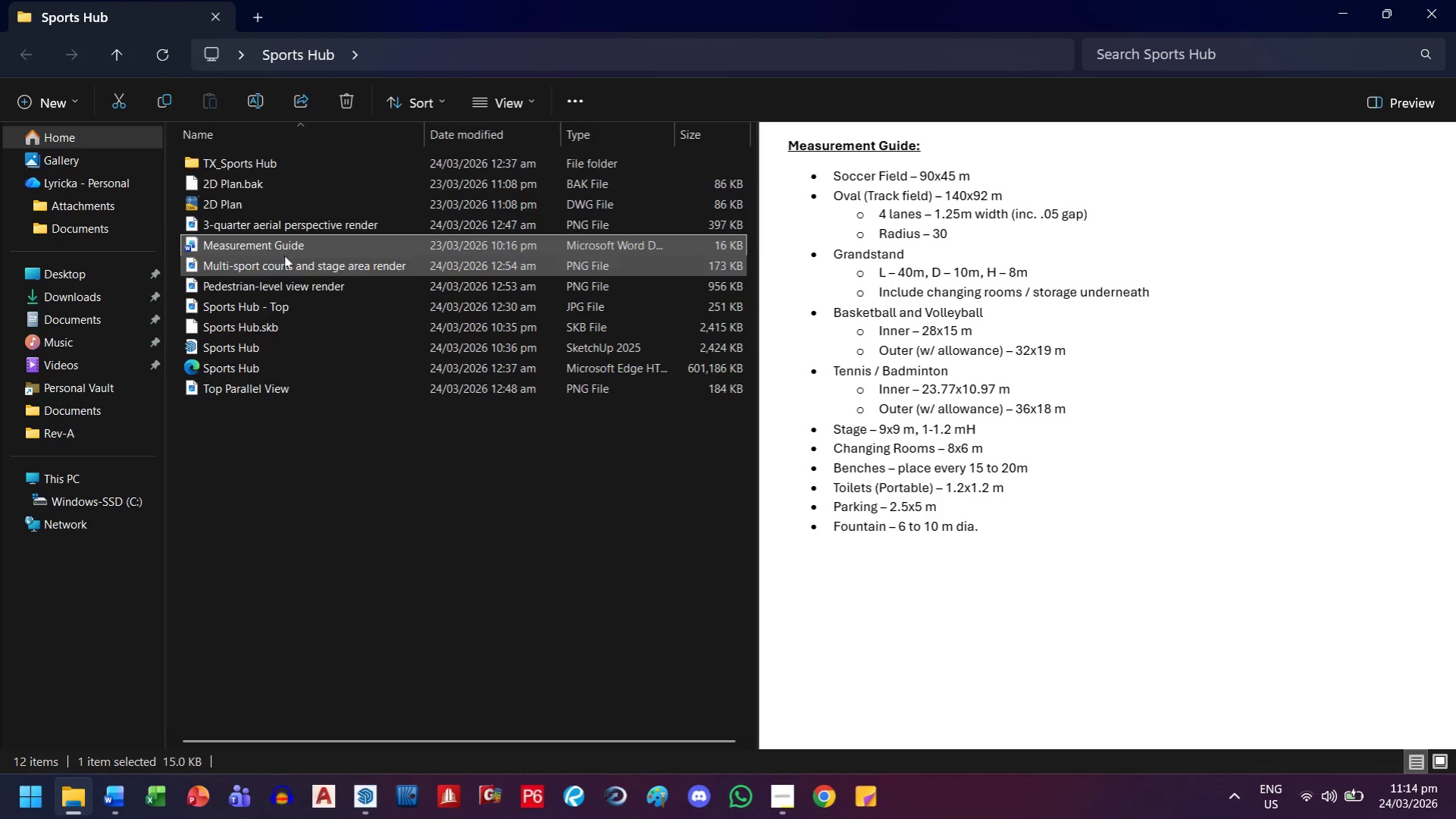 
left_click([578, 128])
 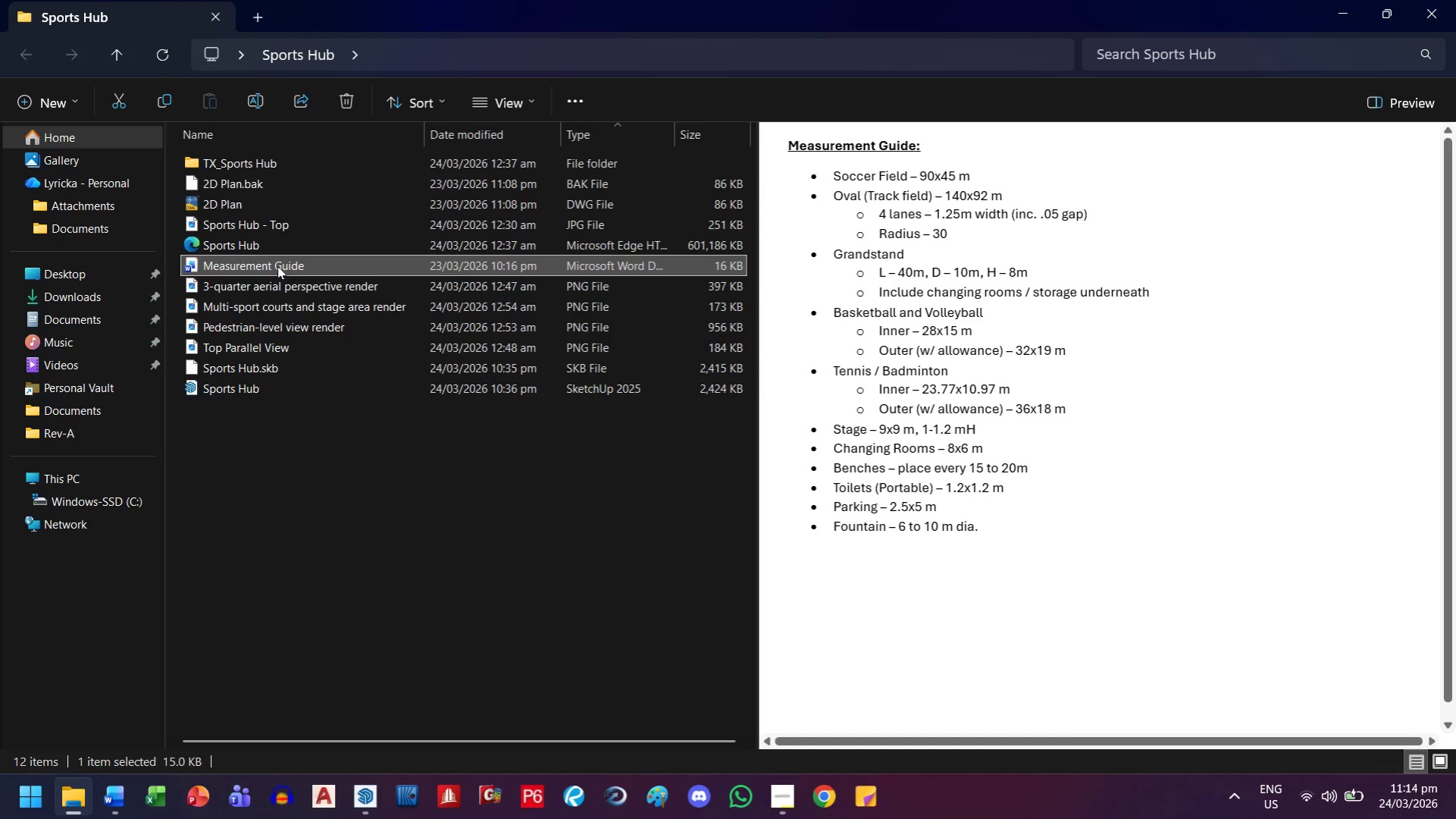 
left_click([271, 289])
 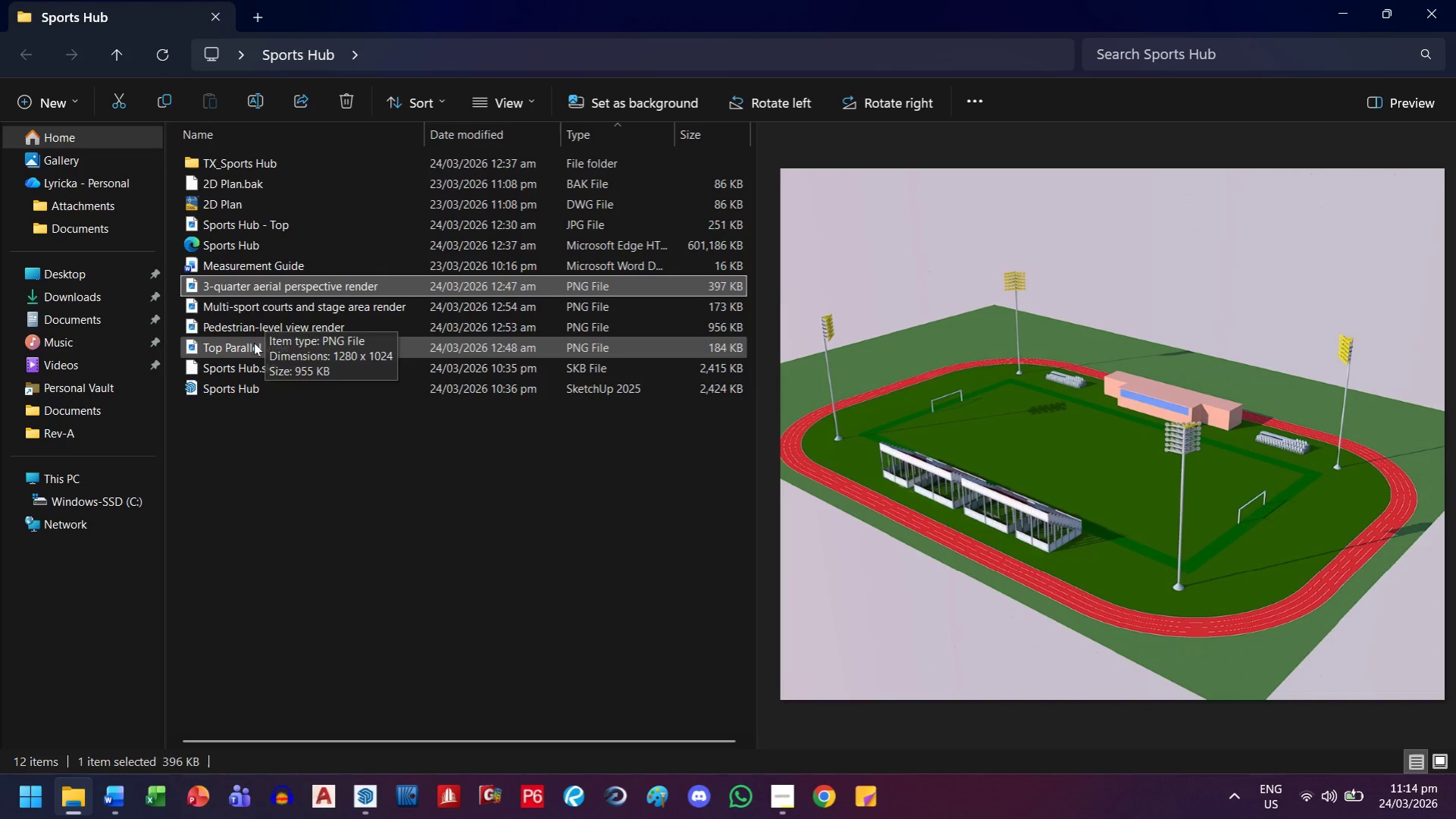 
left_click([254, 344])
 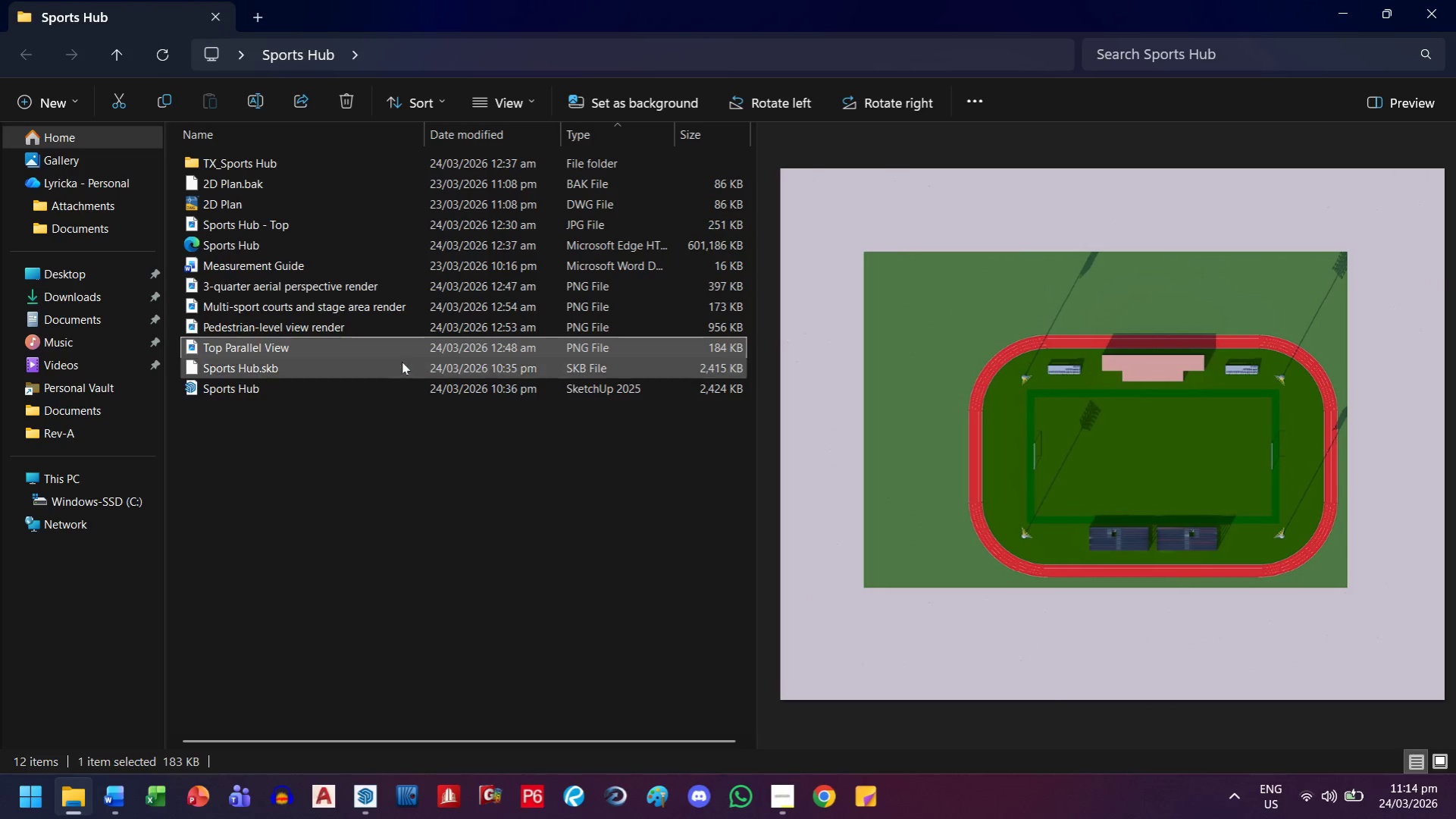 
left_click([346, 325])
 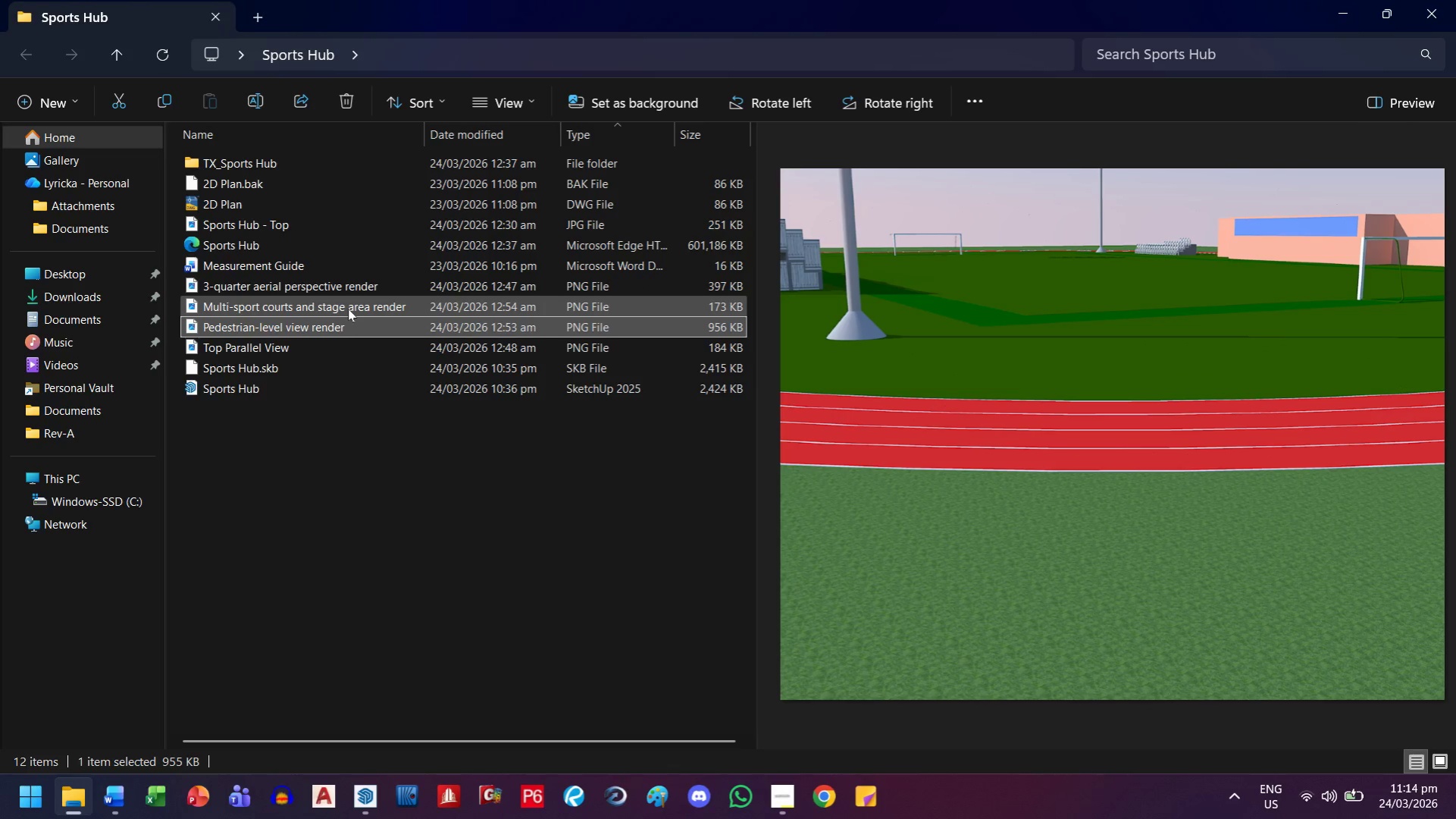 
left_click([348, 309])
 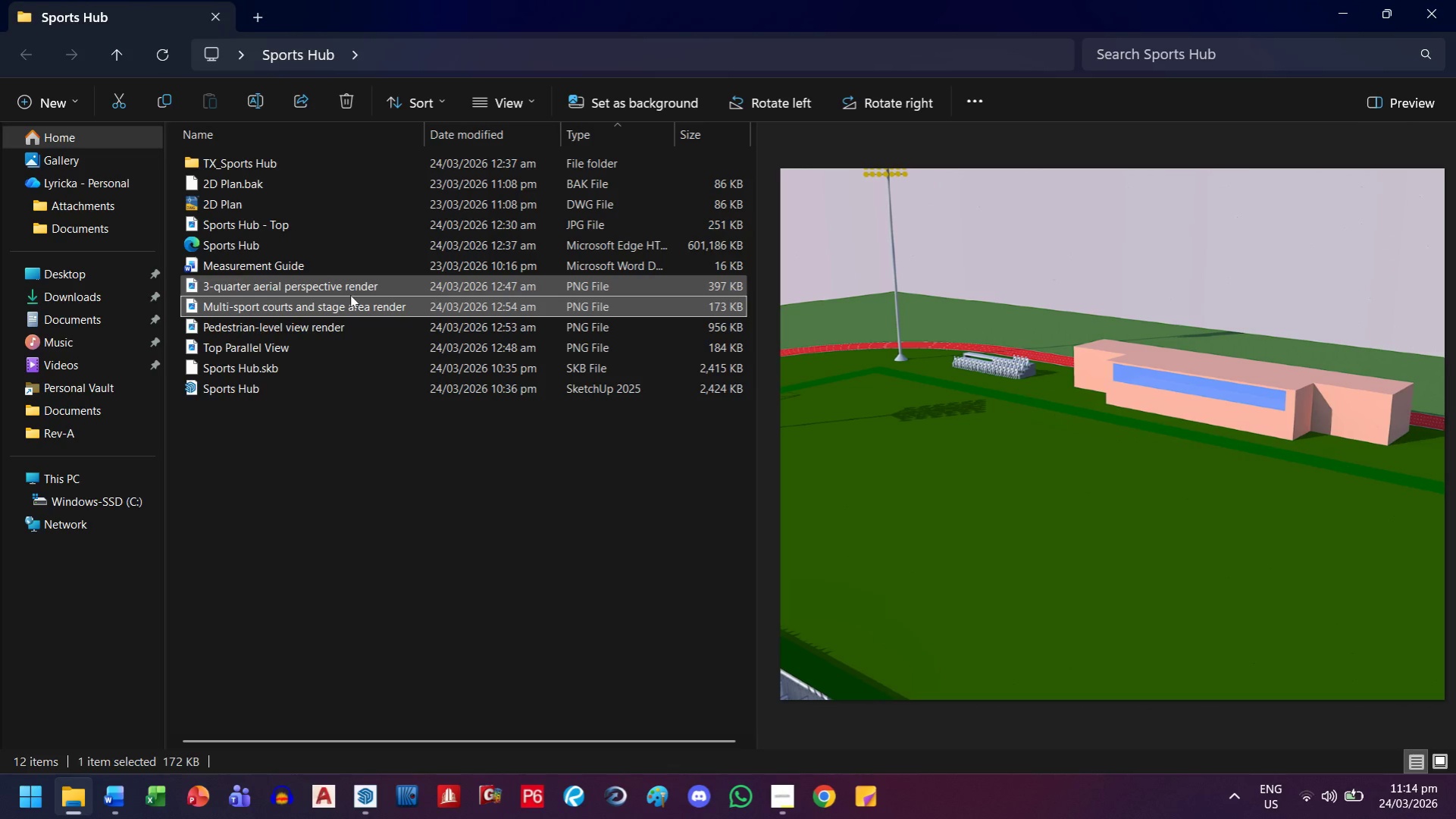 
left_click([350, 295])
 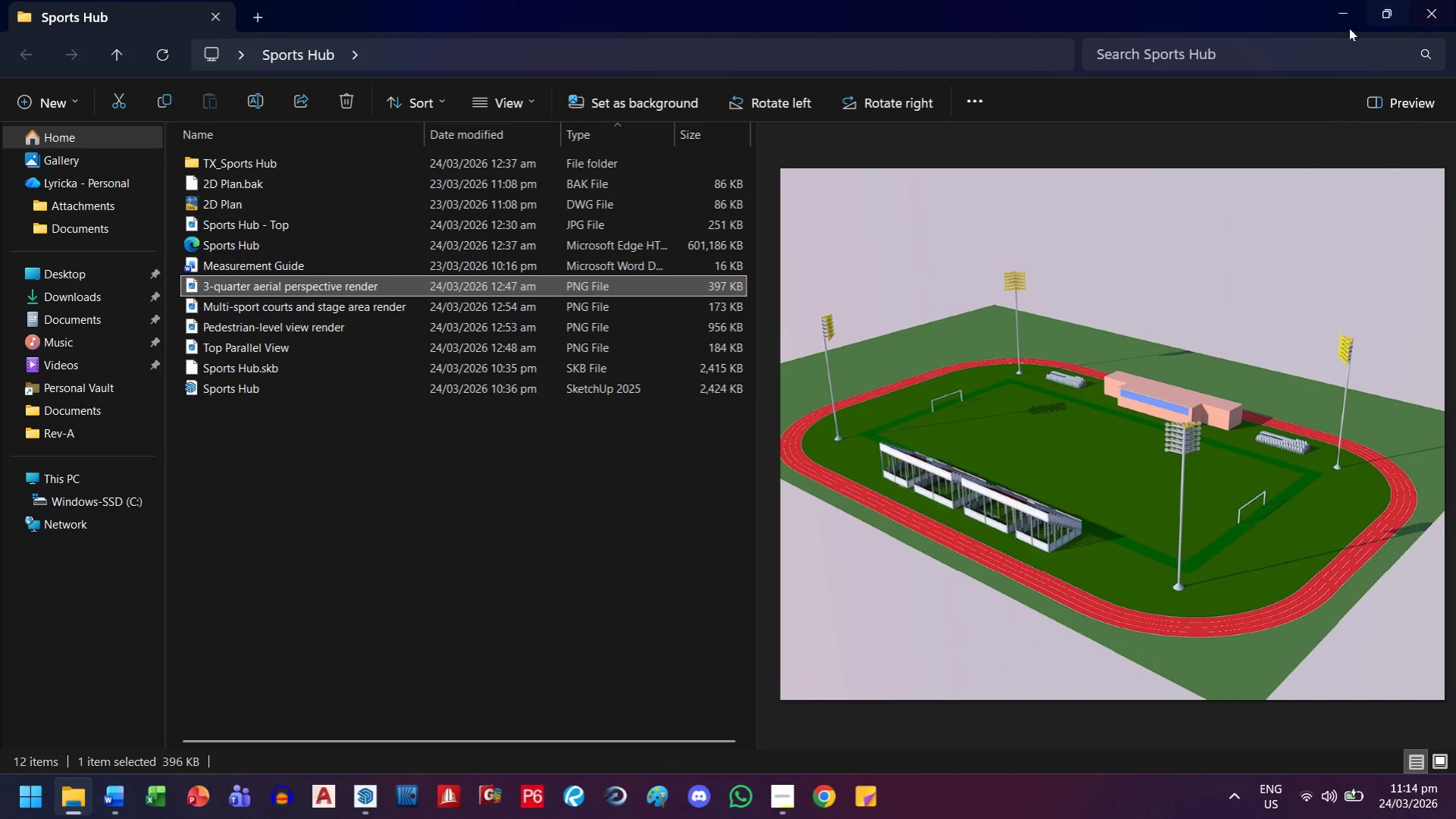 
left_click([1348, 21])
 